 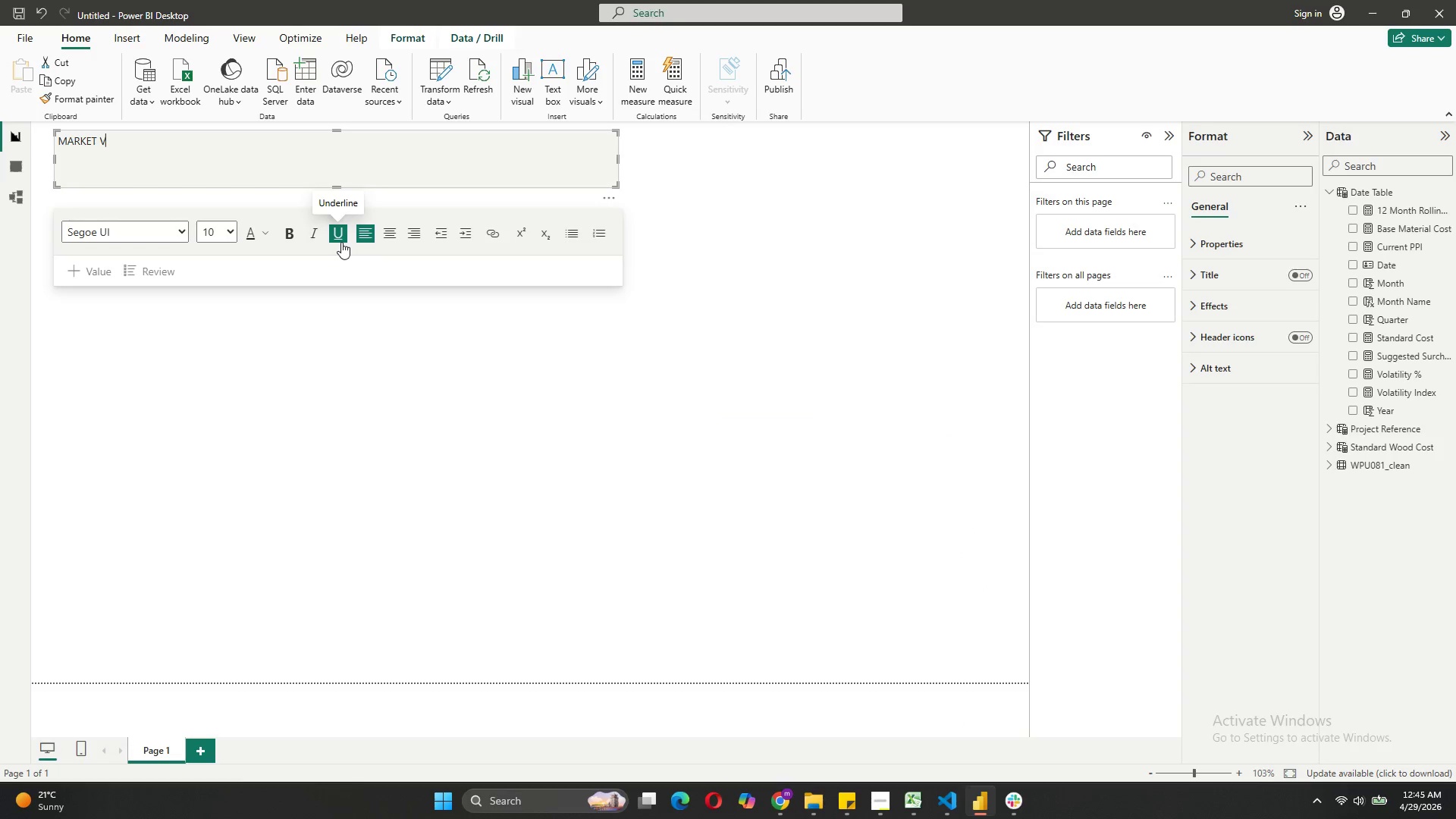 
hold_key(key=ShiftLeft, duration=1.3)
 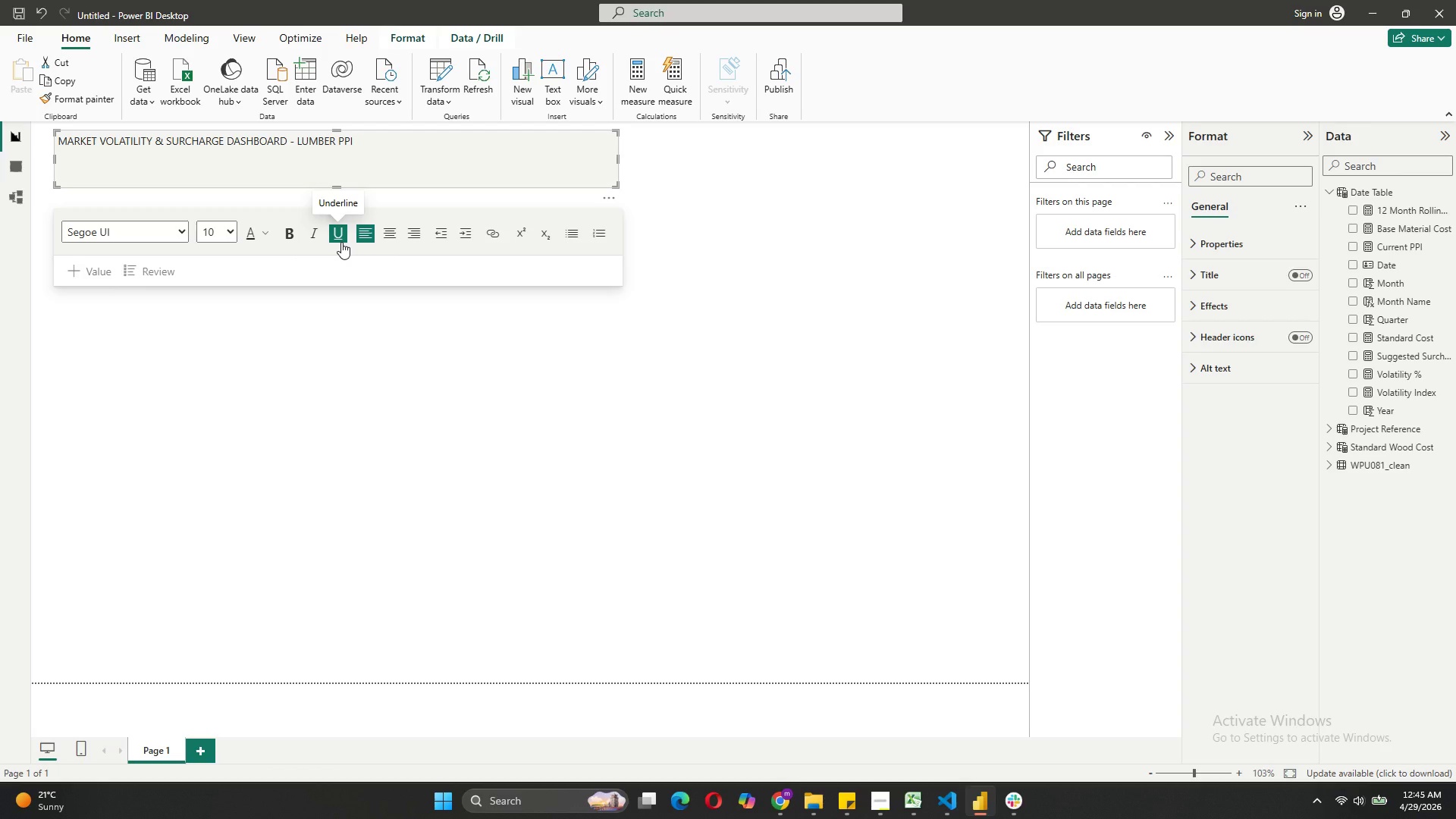 
wait(17.12)
 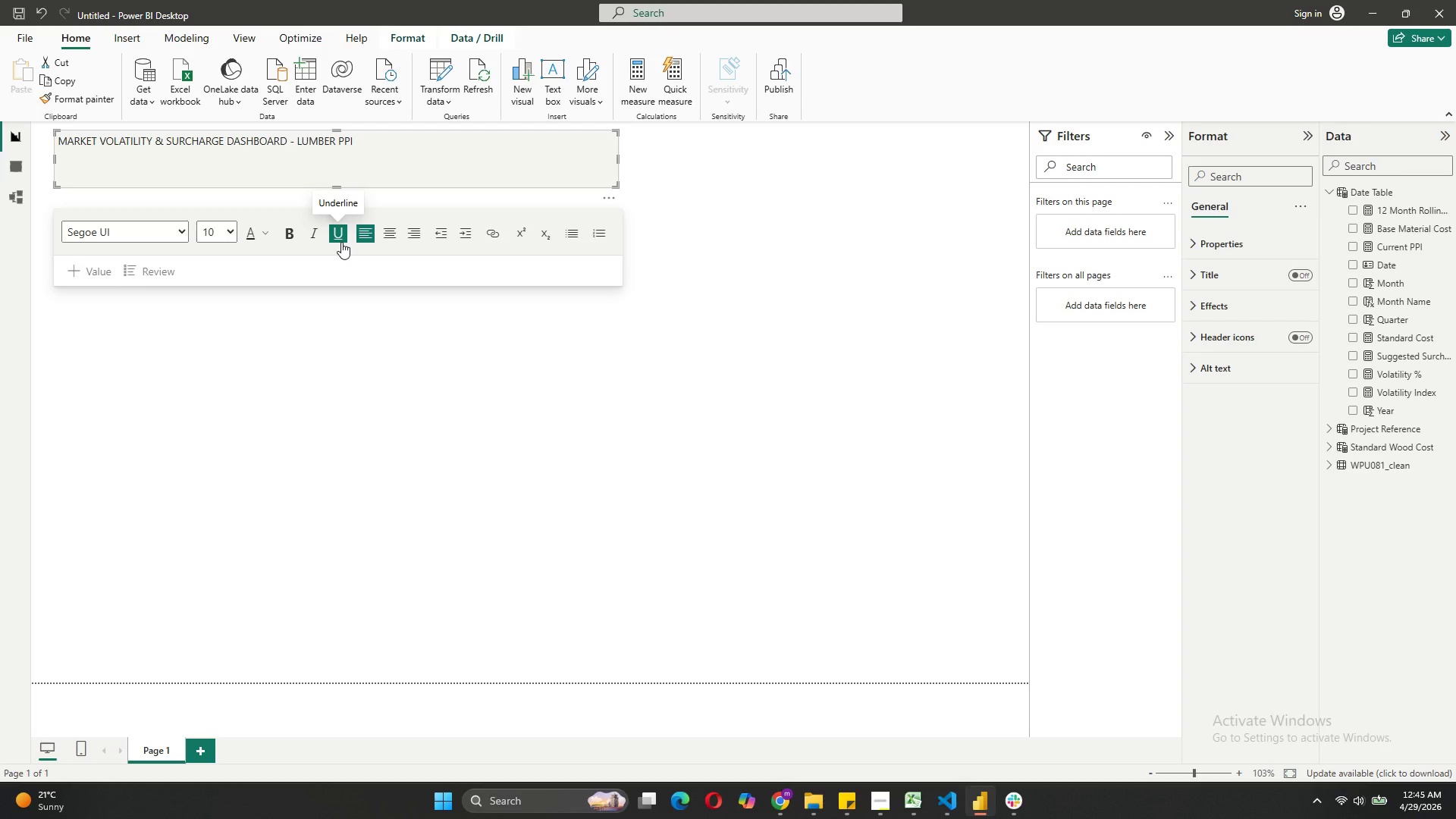 
left_click_drag(start_coordinate=[360, 140], to_coordinate=[52, 149])
 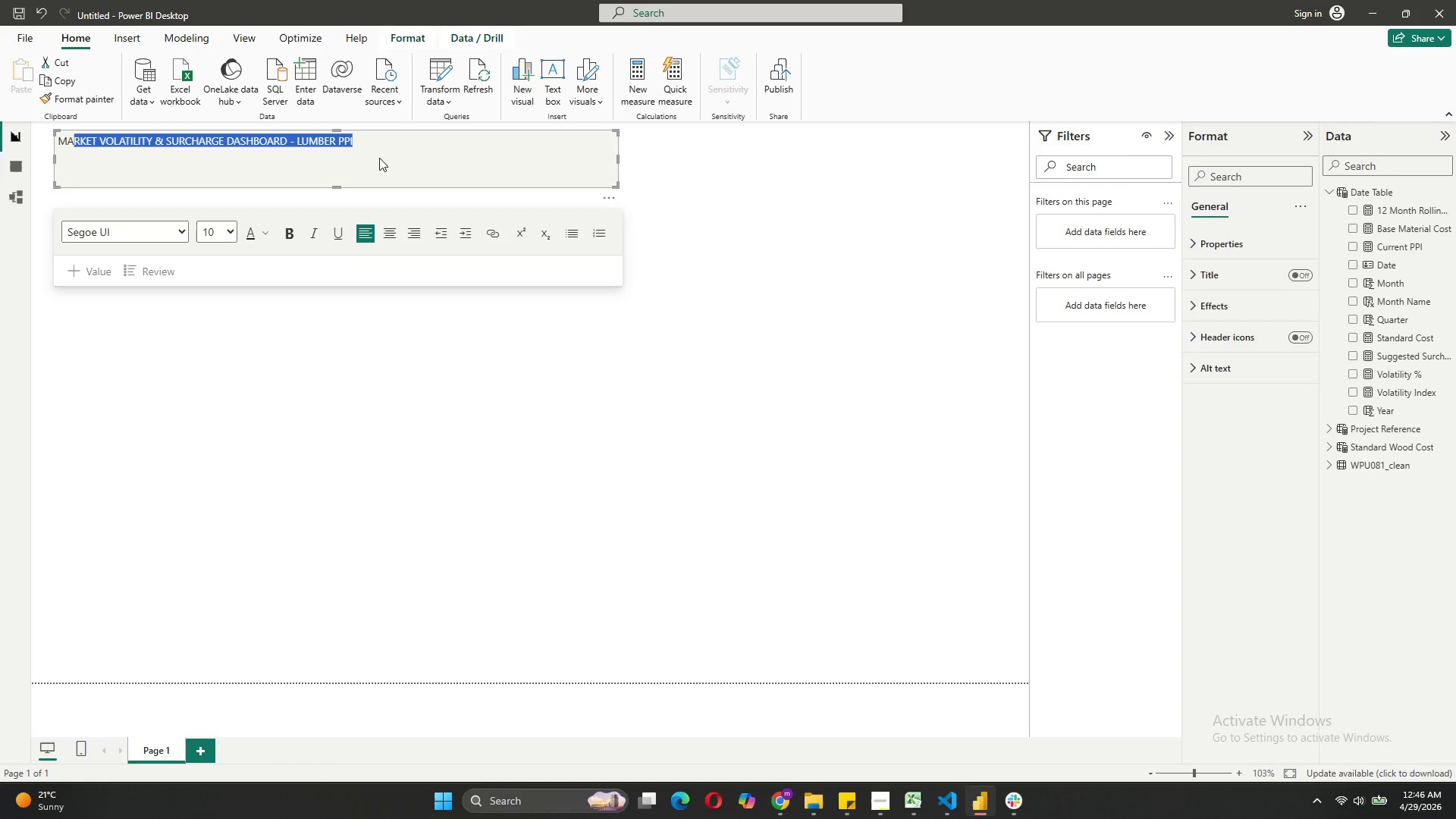 
left_click([371, 143])
 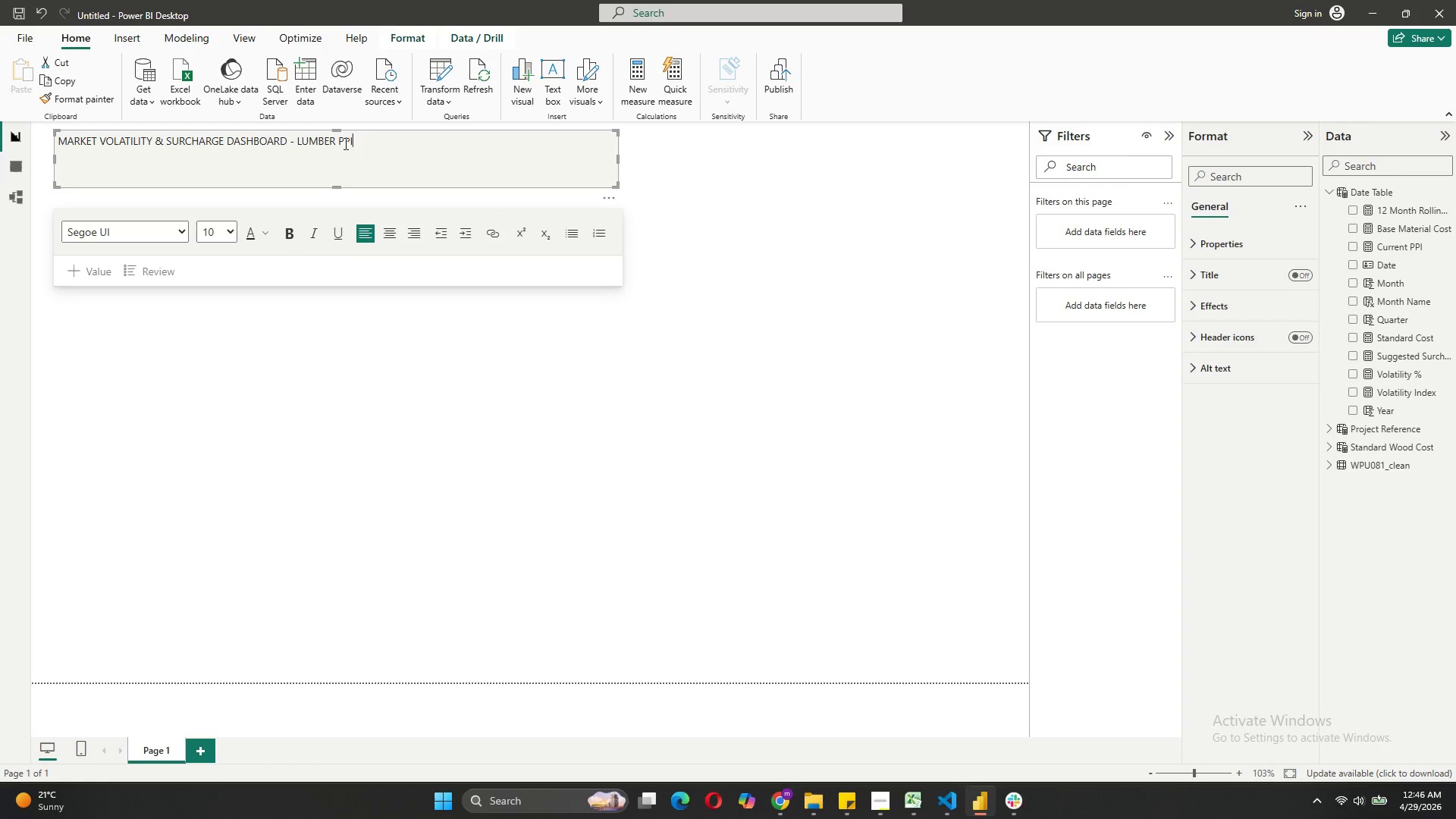 
left_click_drag(start_coordinate=[364, 143], to_coordinate=[58, 143])
 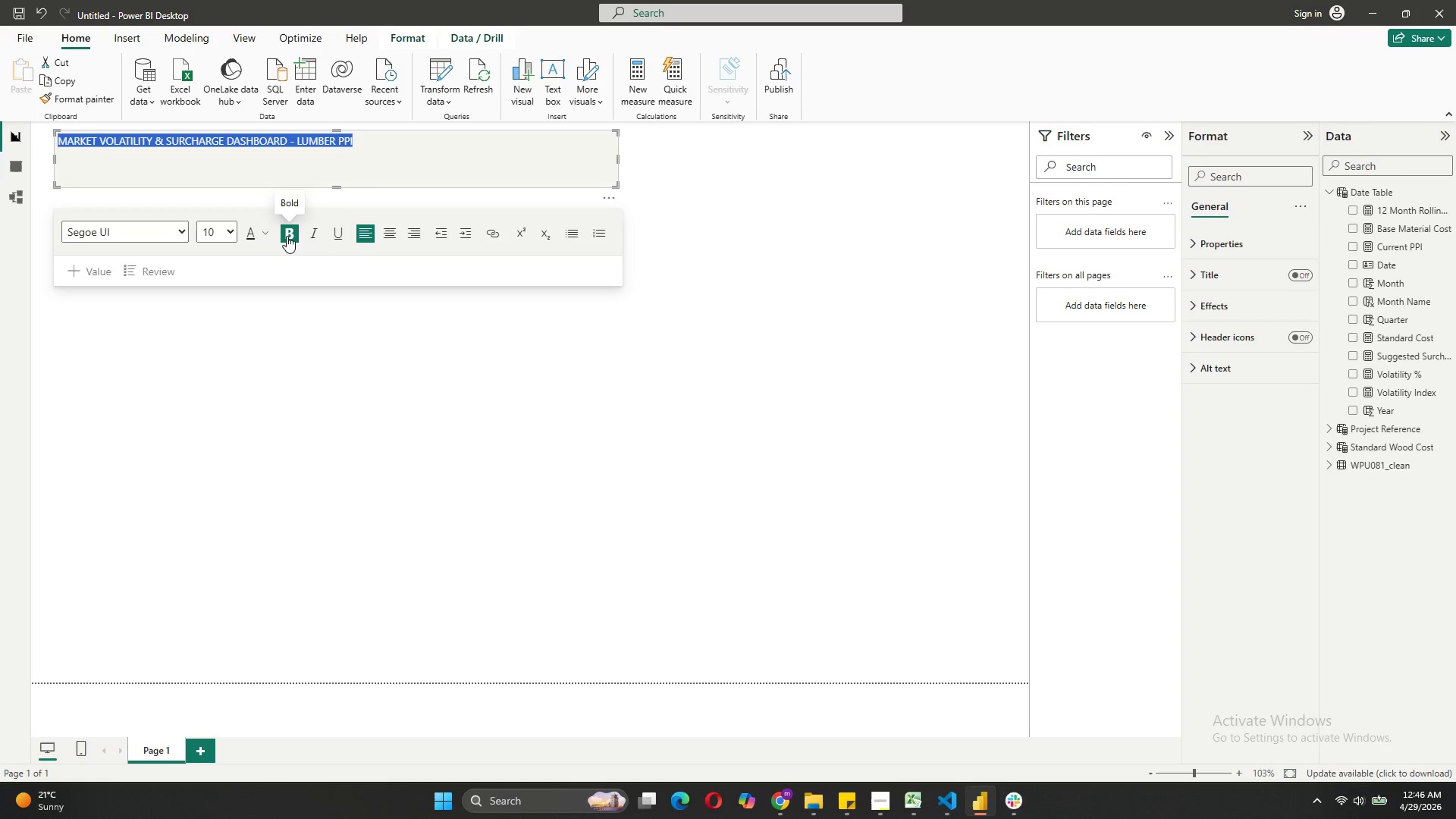 
left_click([287, 236])
 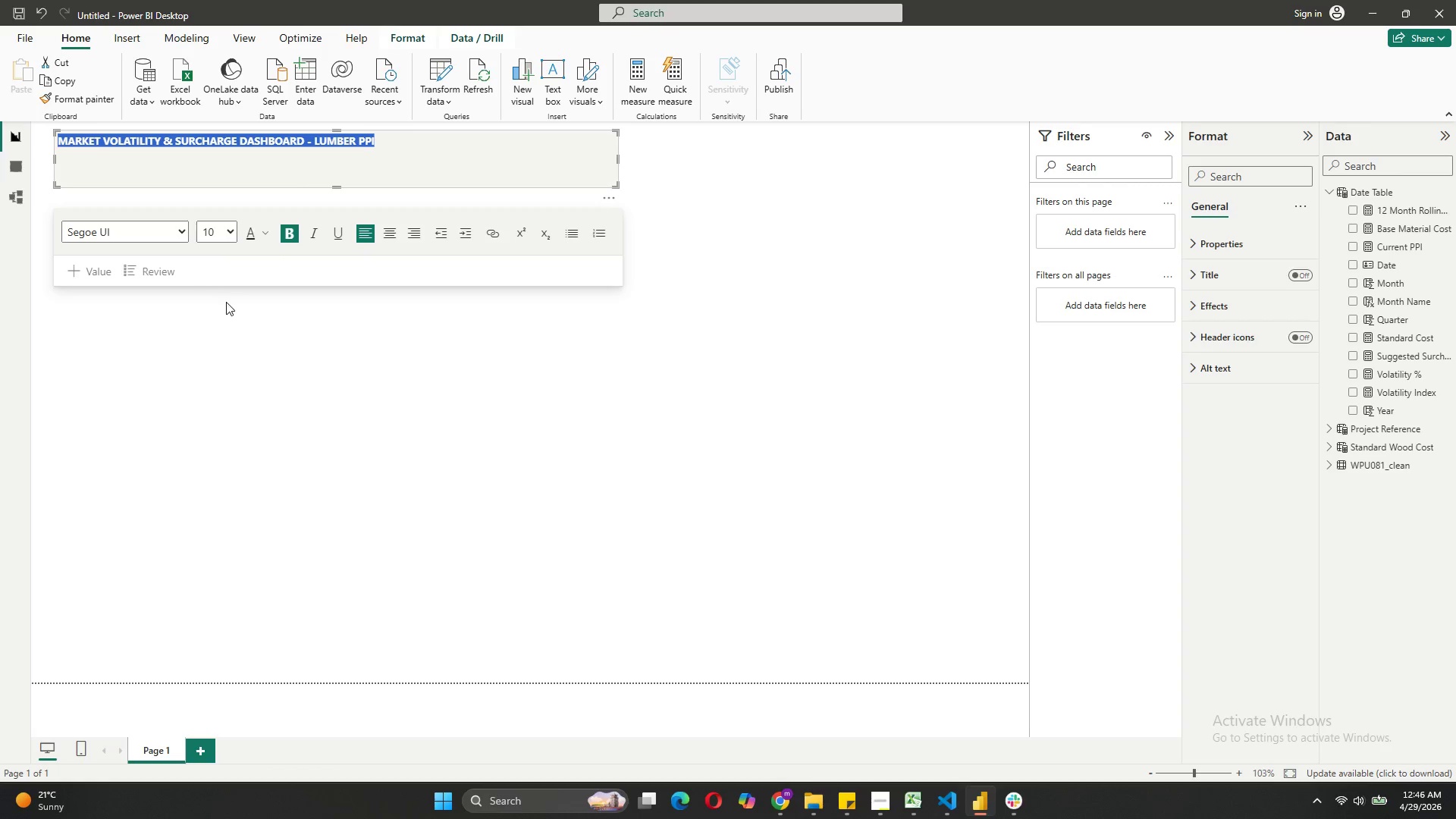 
left_click([228, 233])
 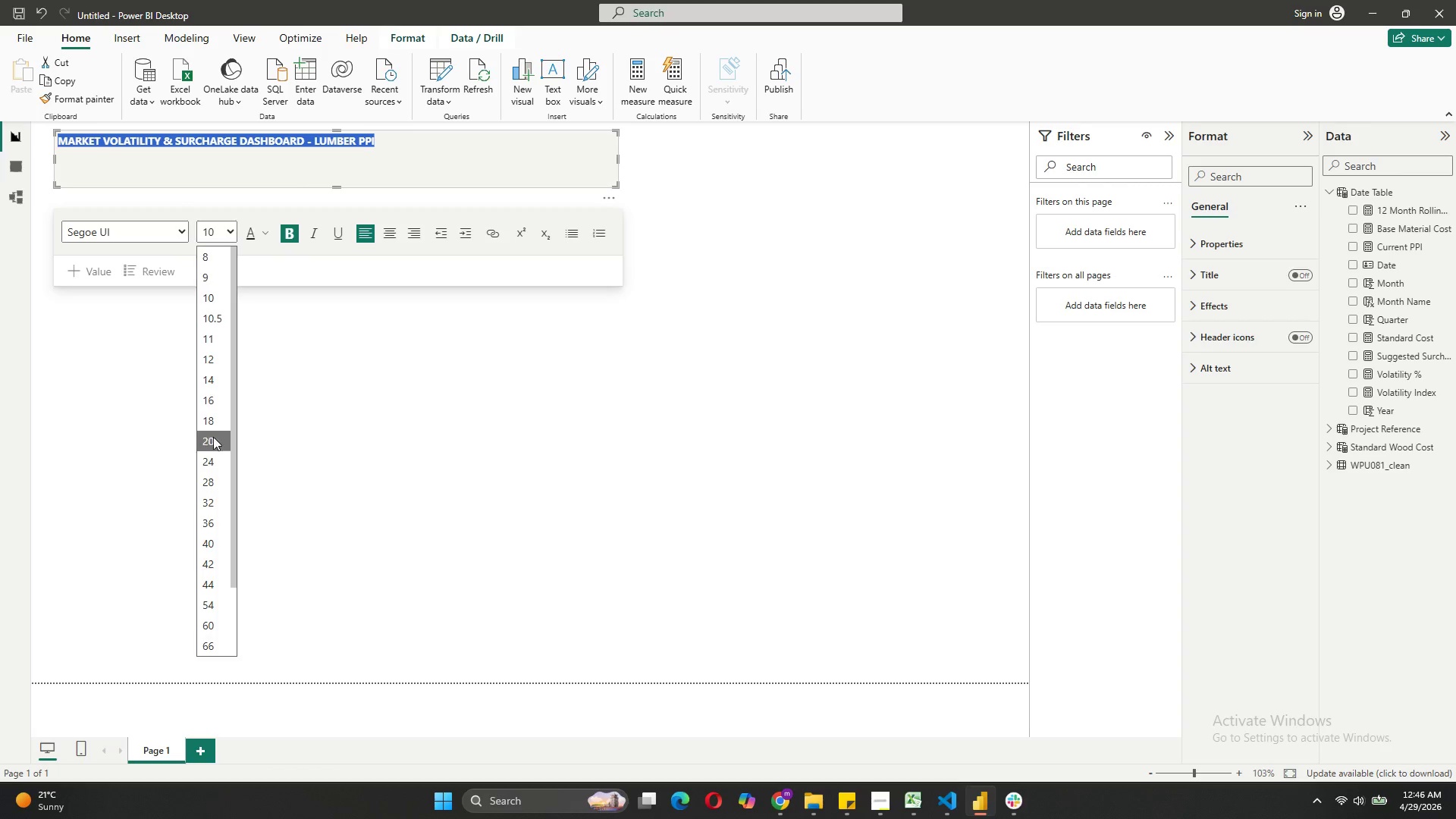 
left_click([213, 437])
 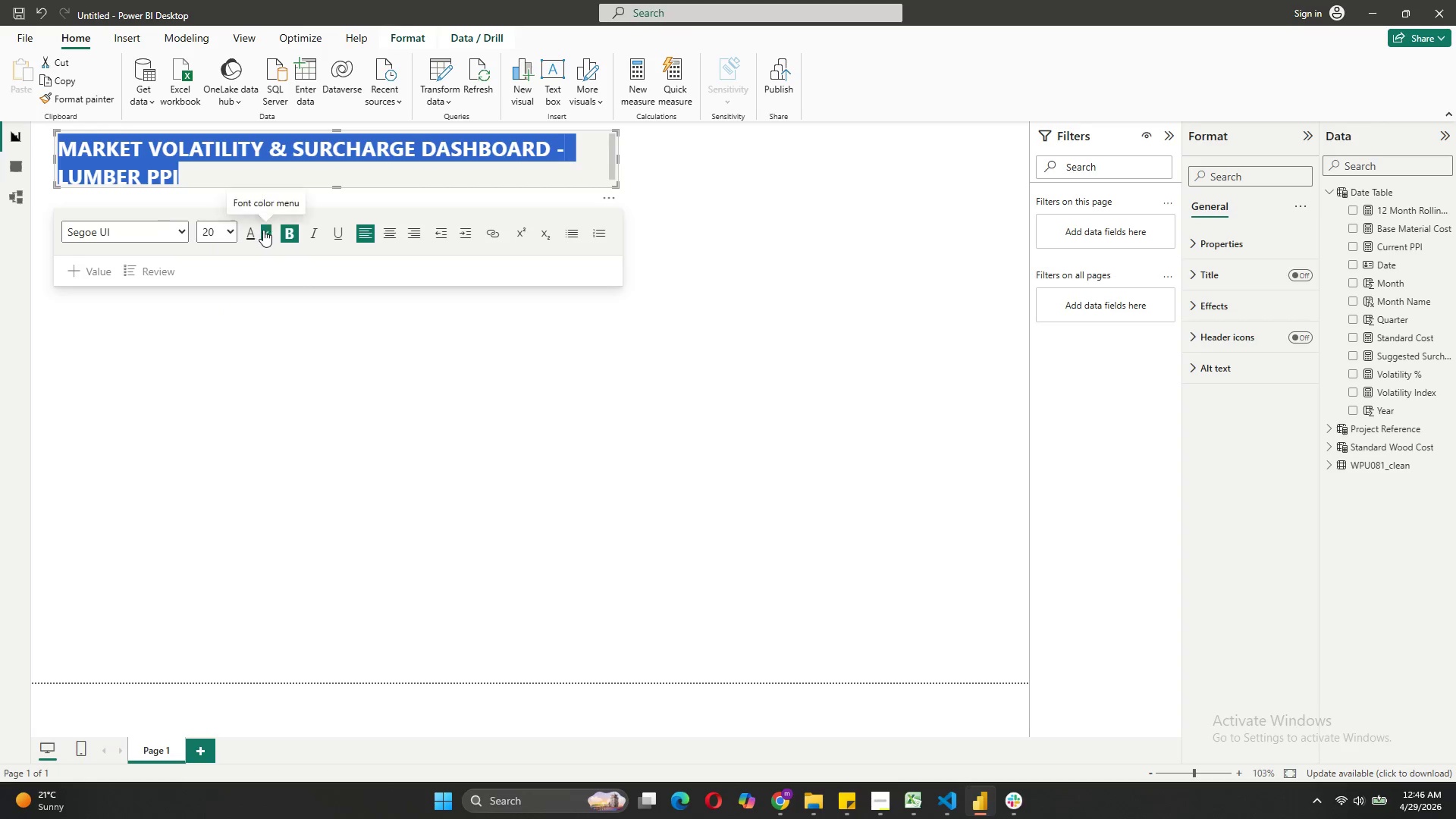 
left_click([266, 230])
 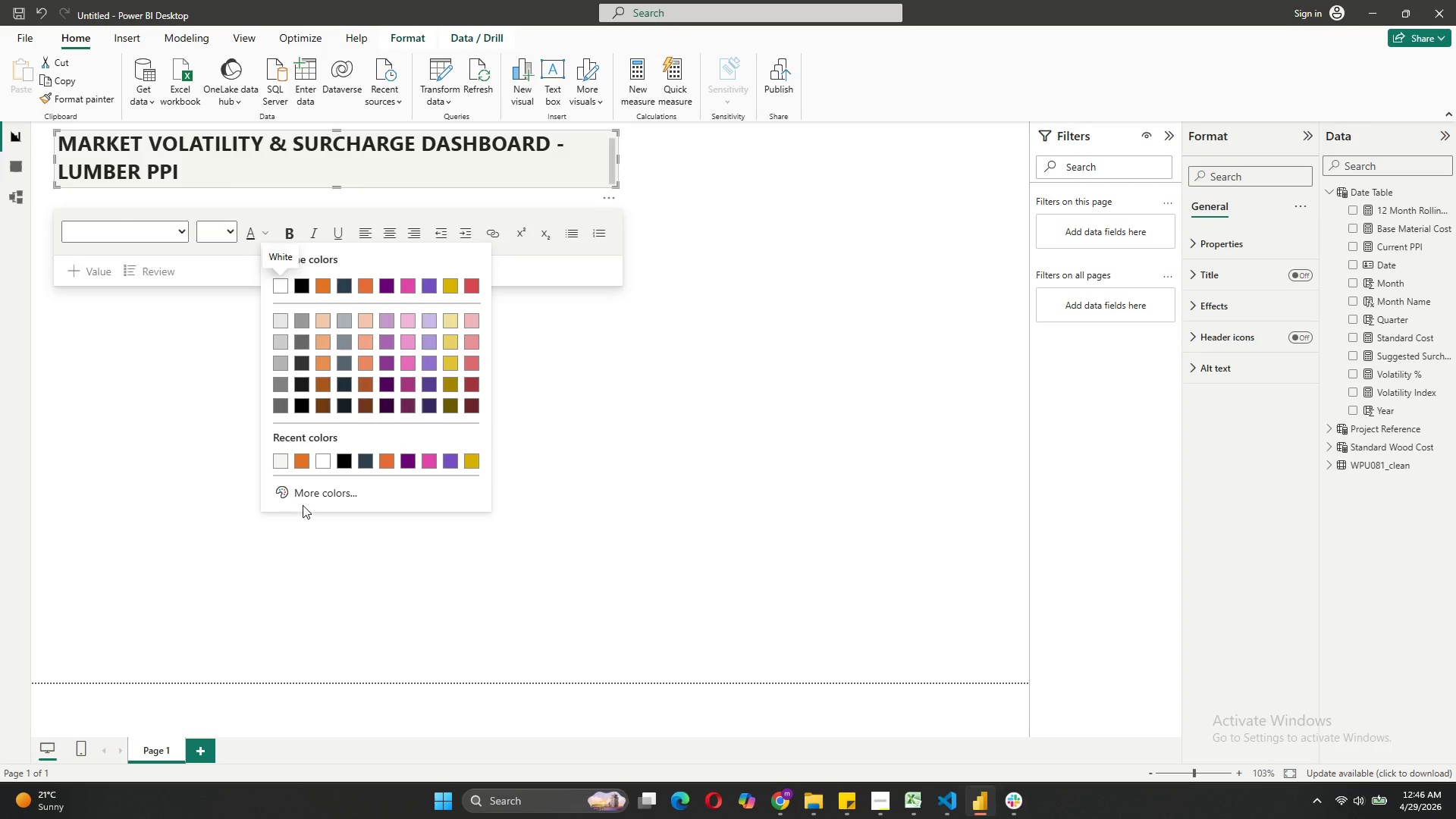 
left_click([306, 493])
 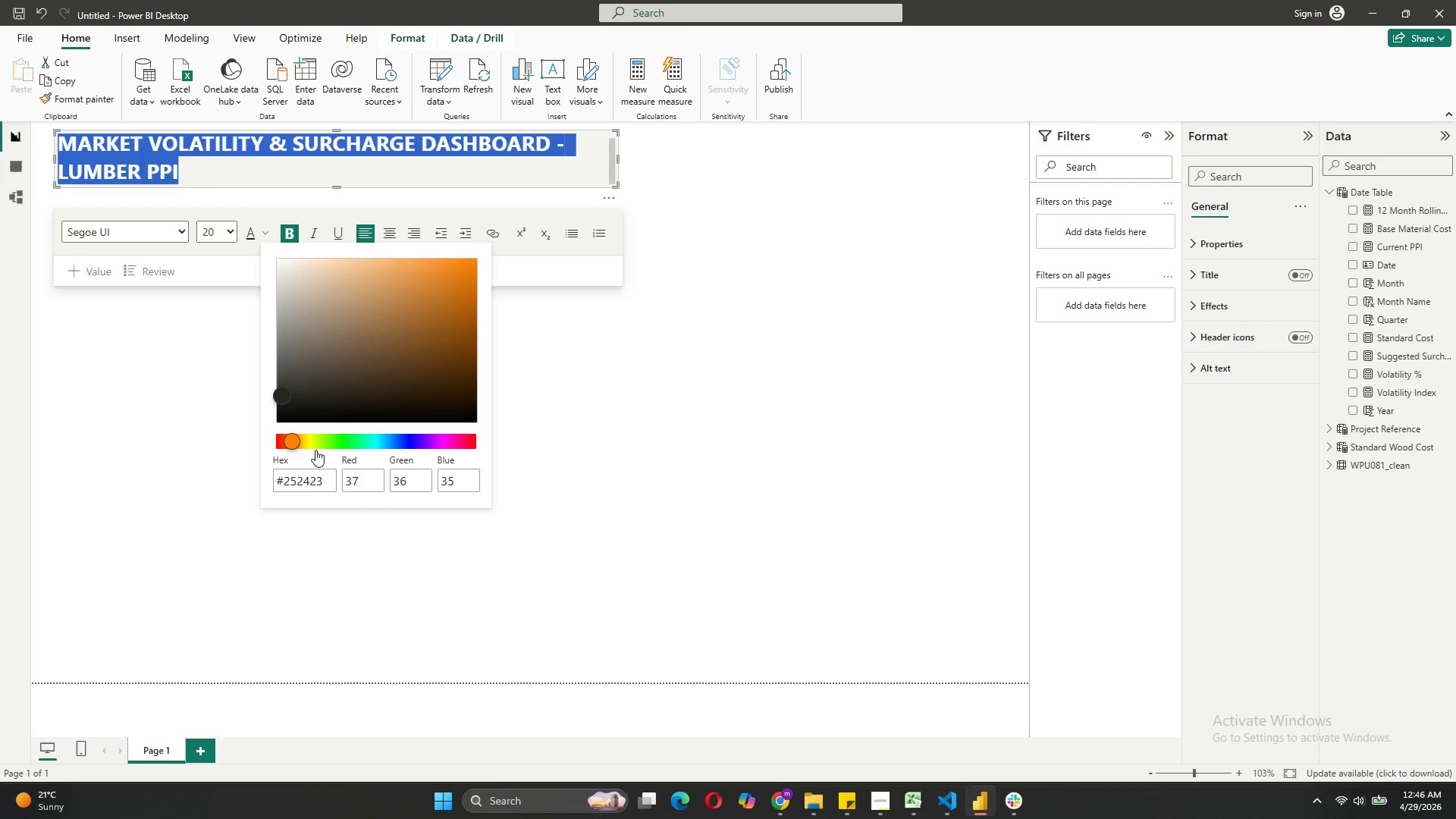 
key(2)
 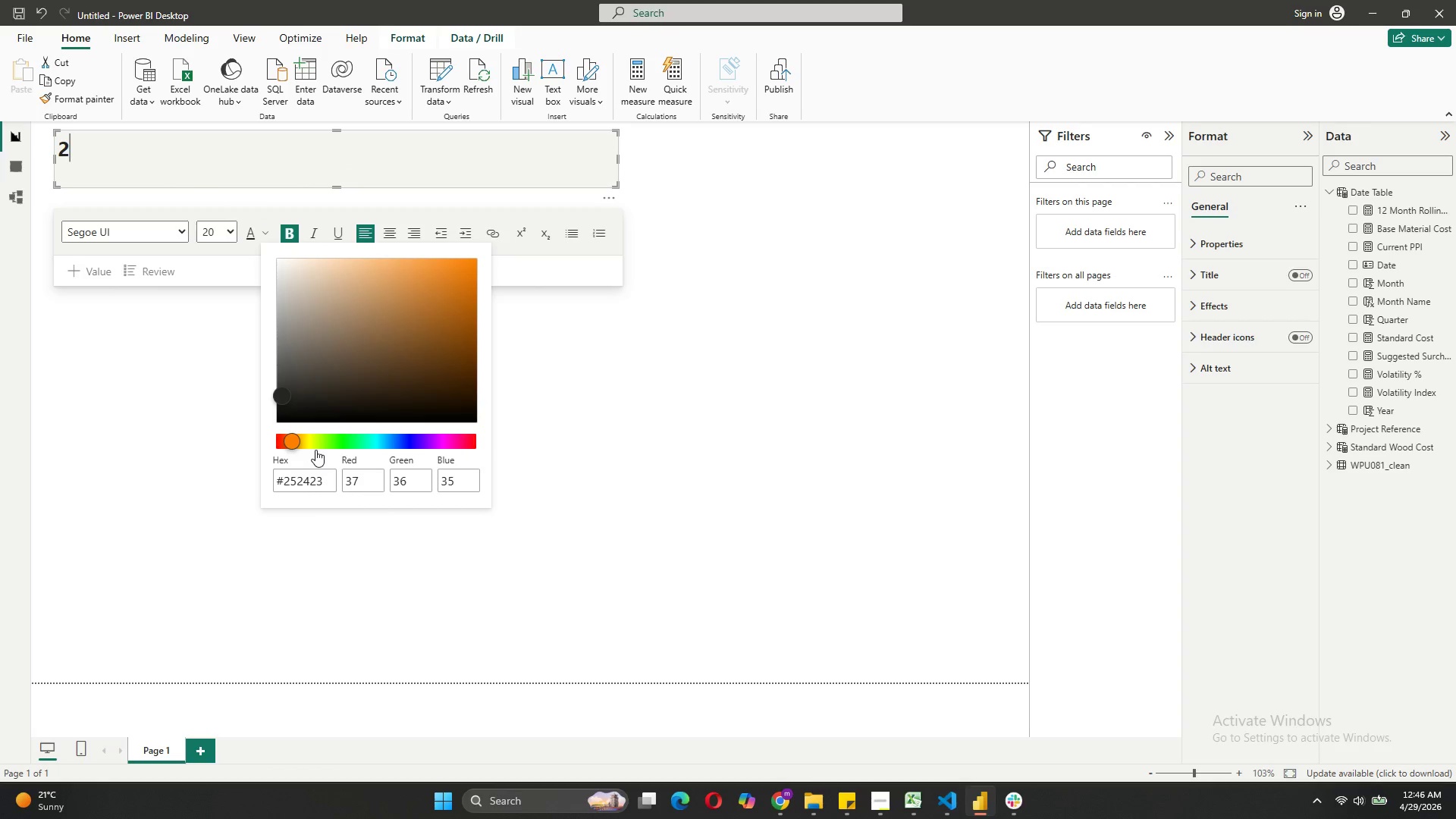 
key(Control+Z)
 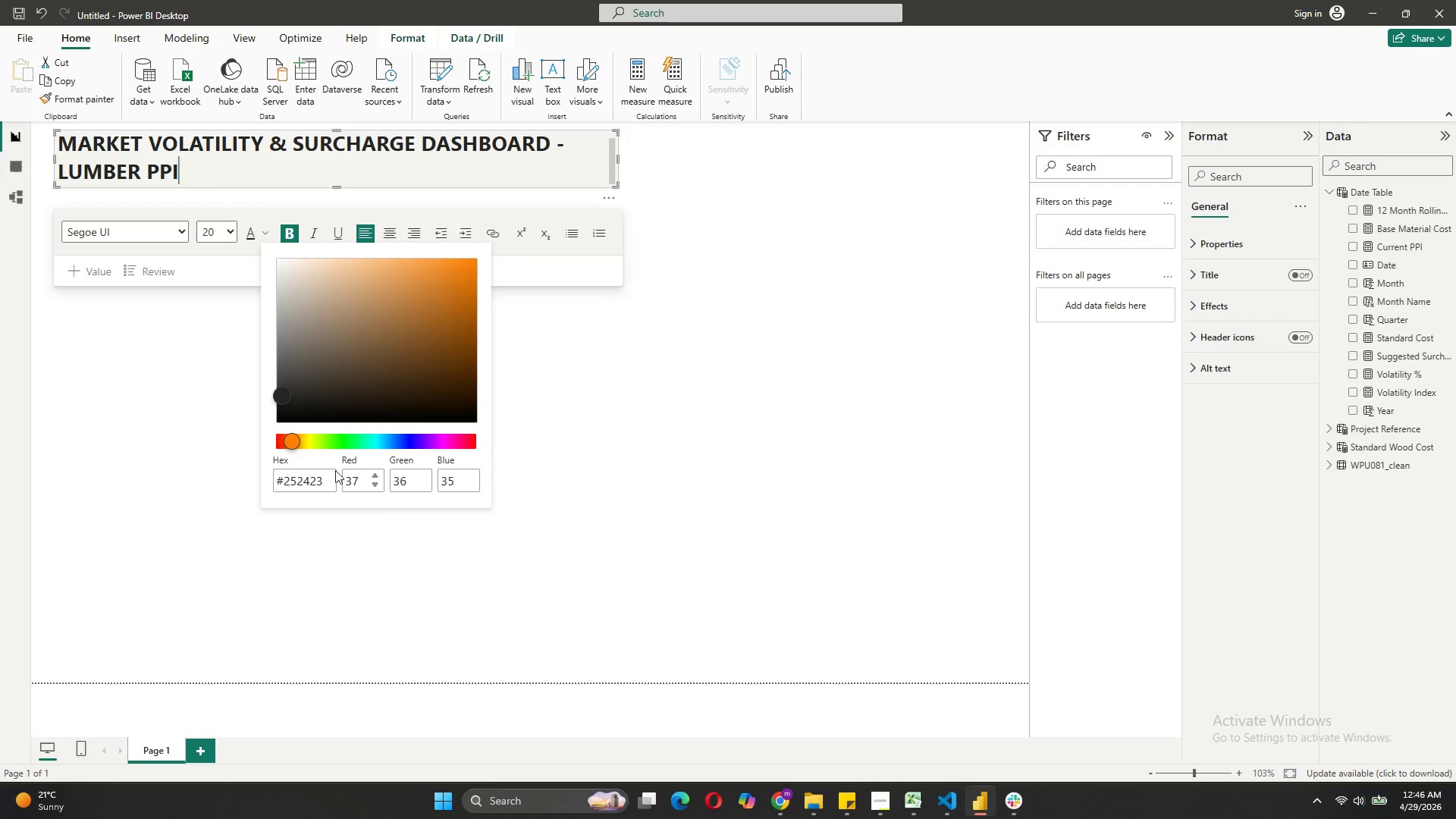 
left_click_drag(start_coordinate=[324, 479], to_coordinate=[284, 488])
 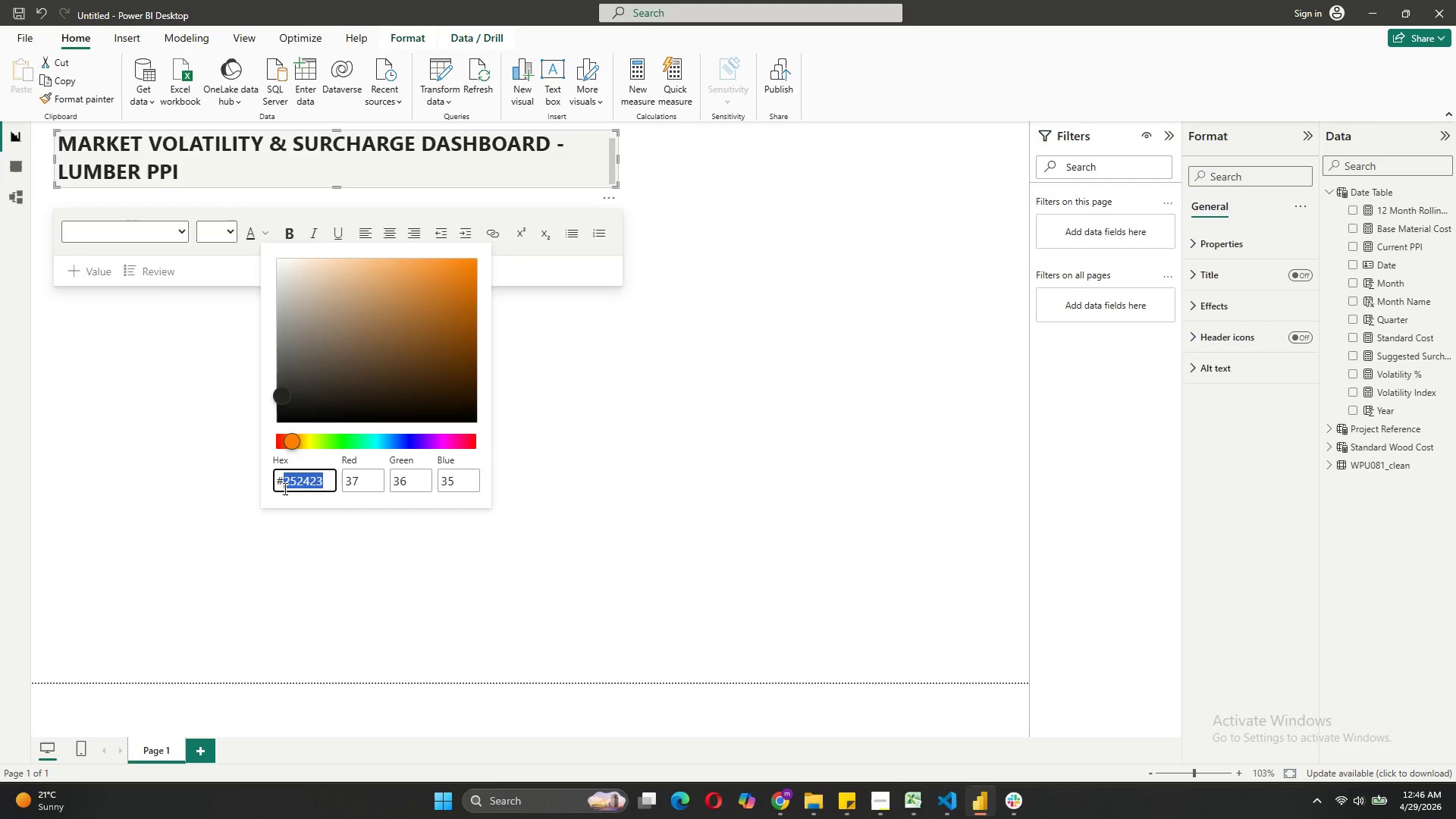 
type(2c3)
 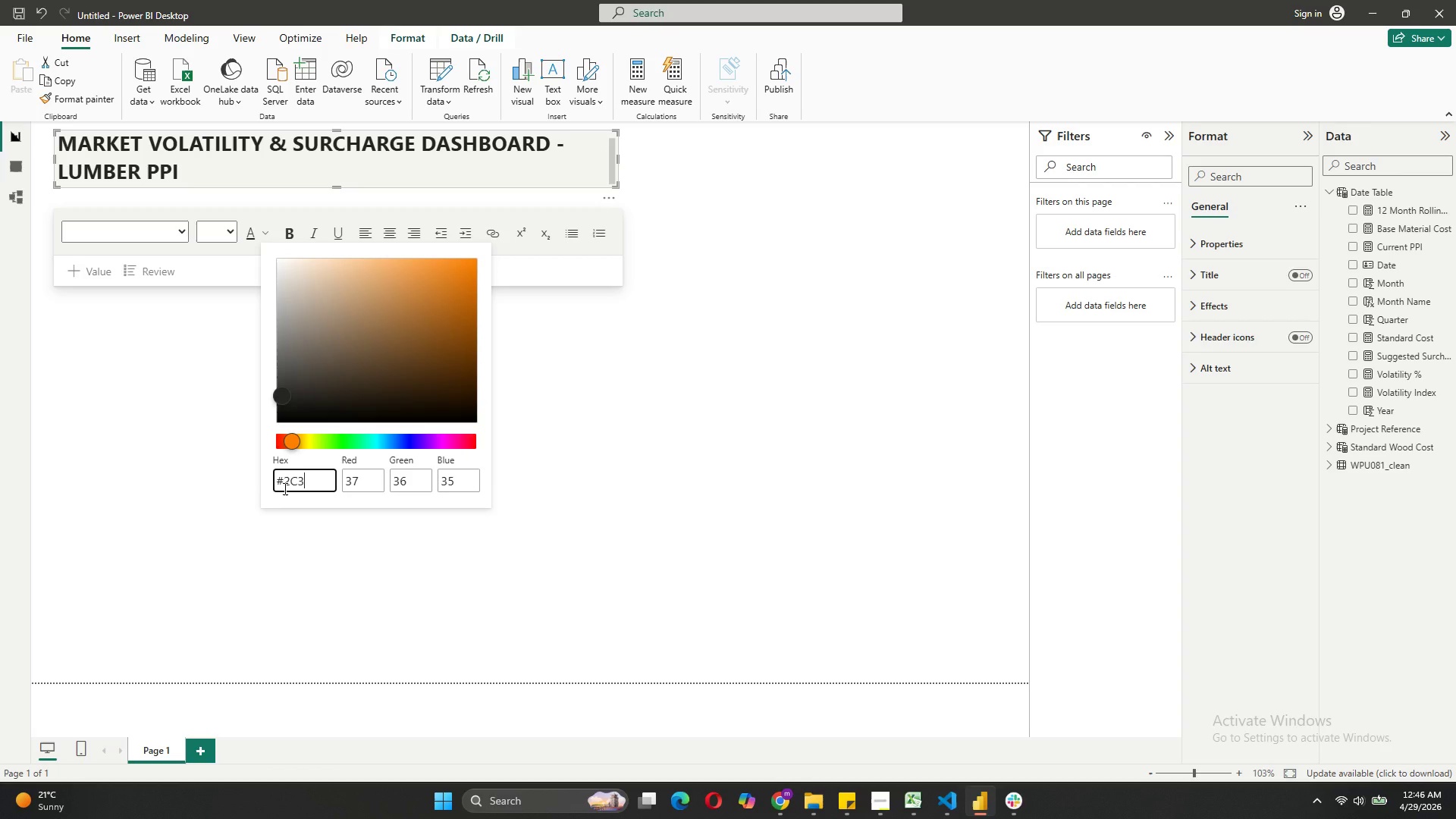 
type(e50)
 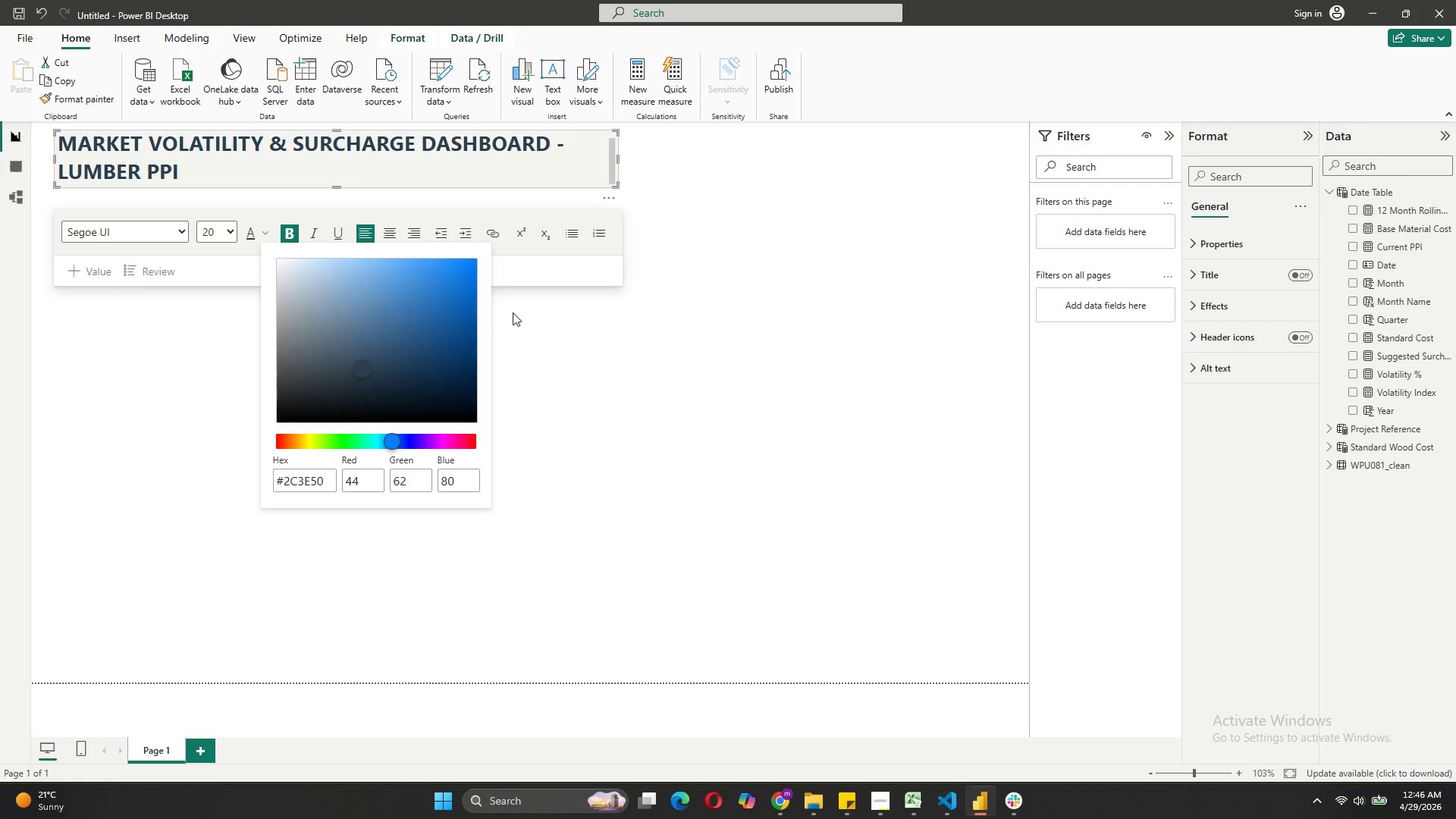 
left_click([518, 282])
 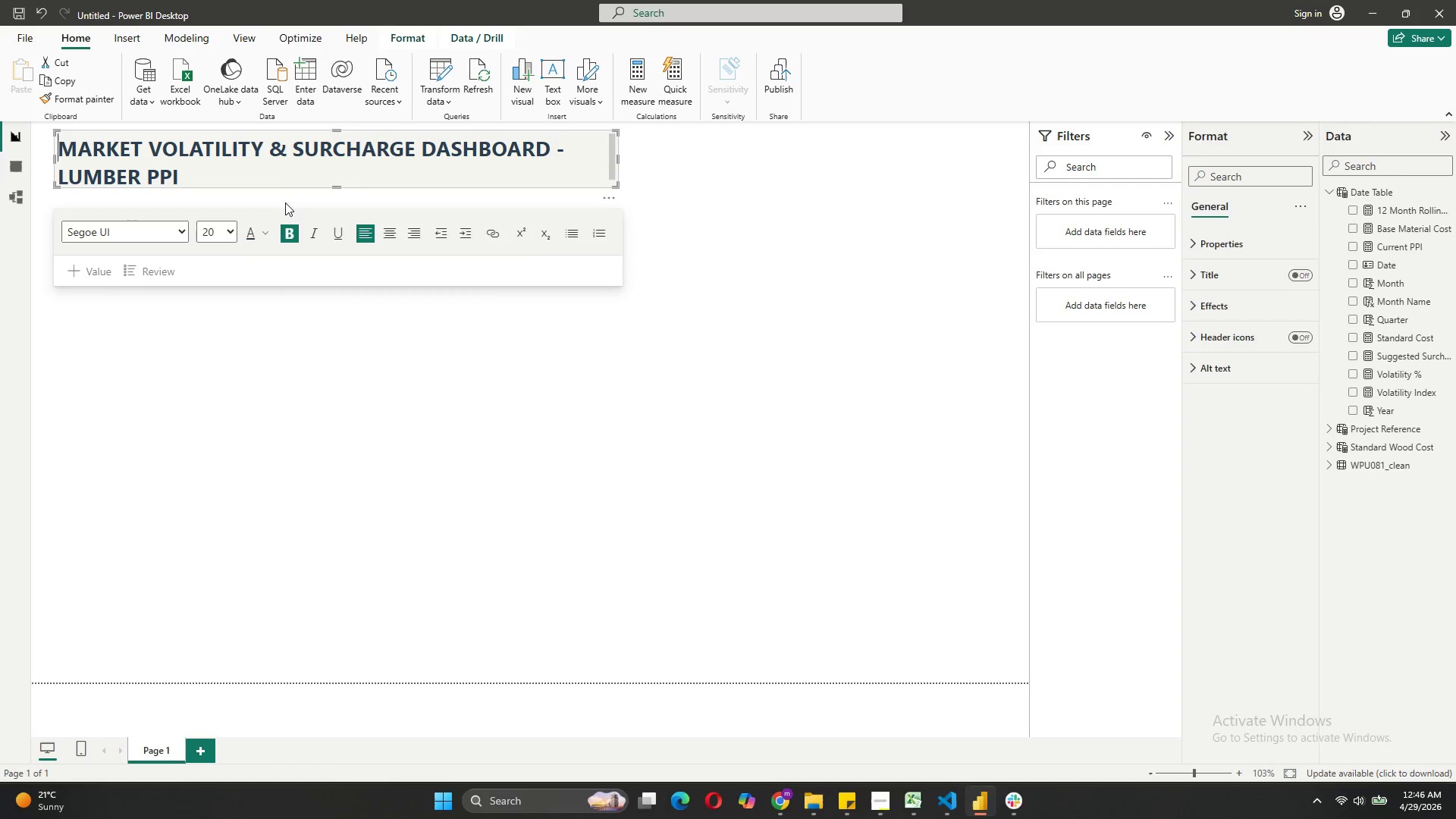 
left_click([259, 228])
 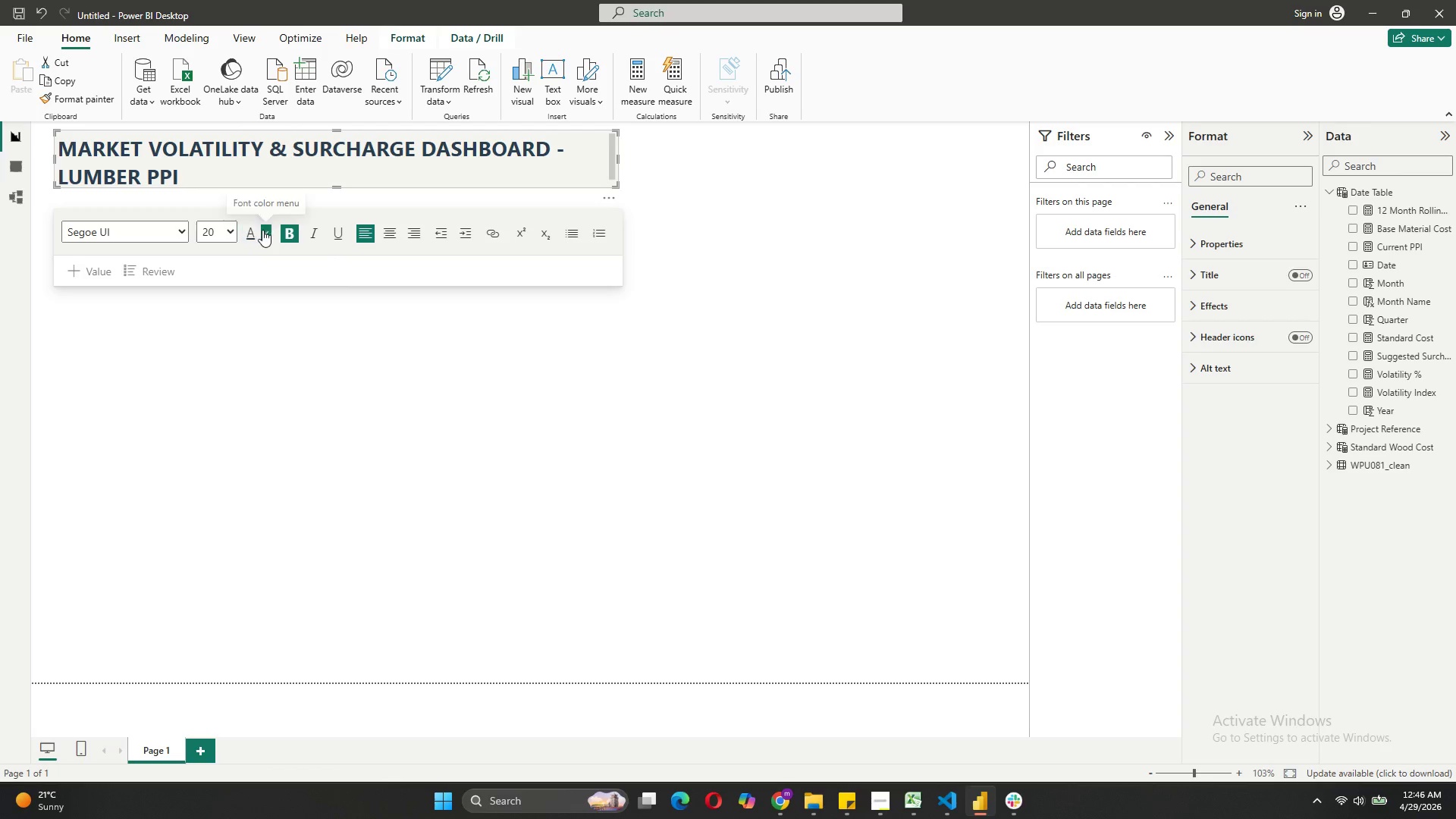 
left_click([264, 230])
 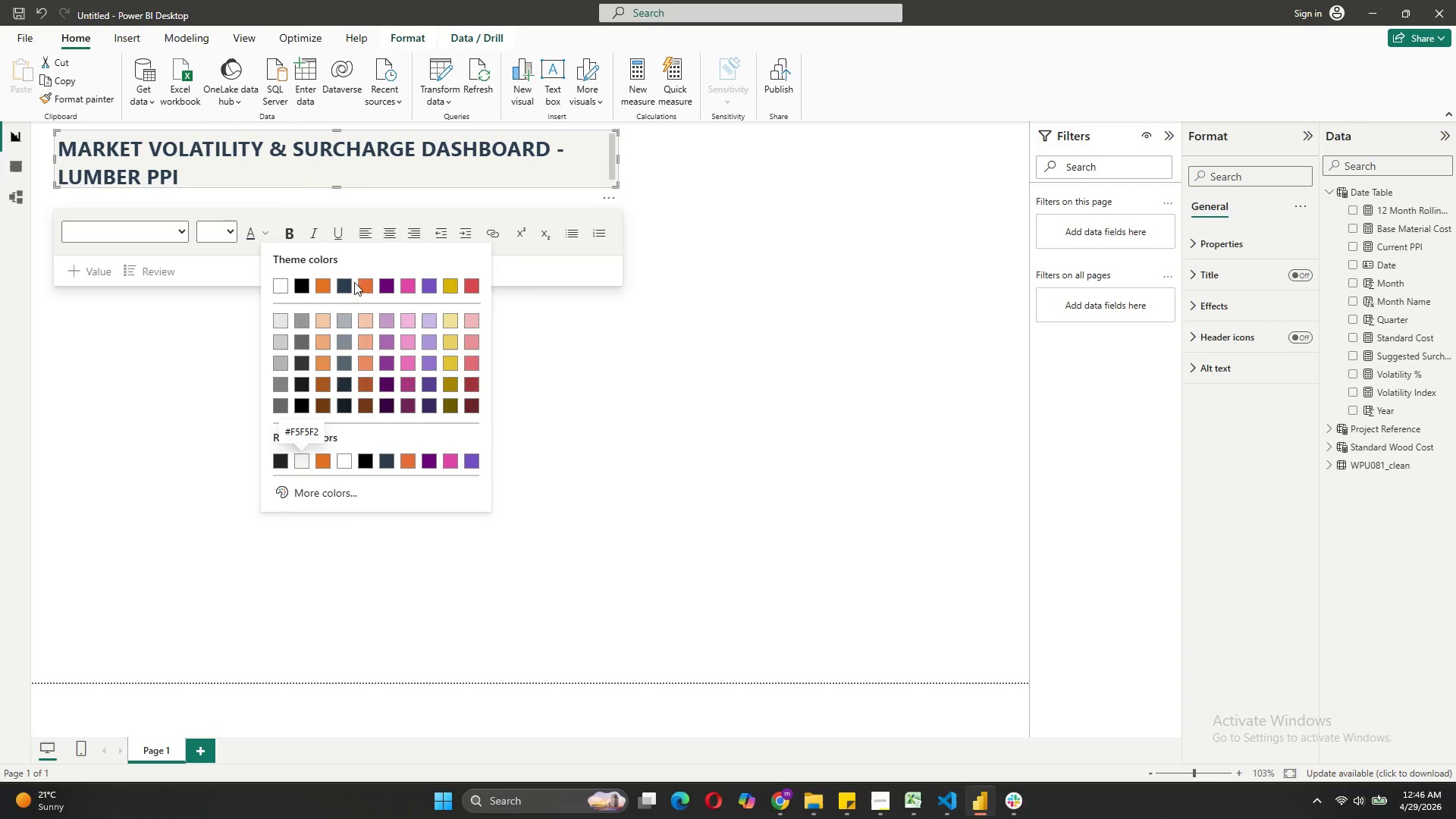 
left_click([208, 171])
 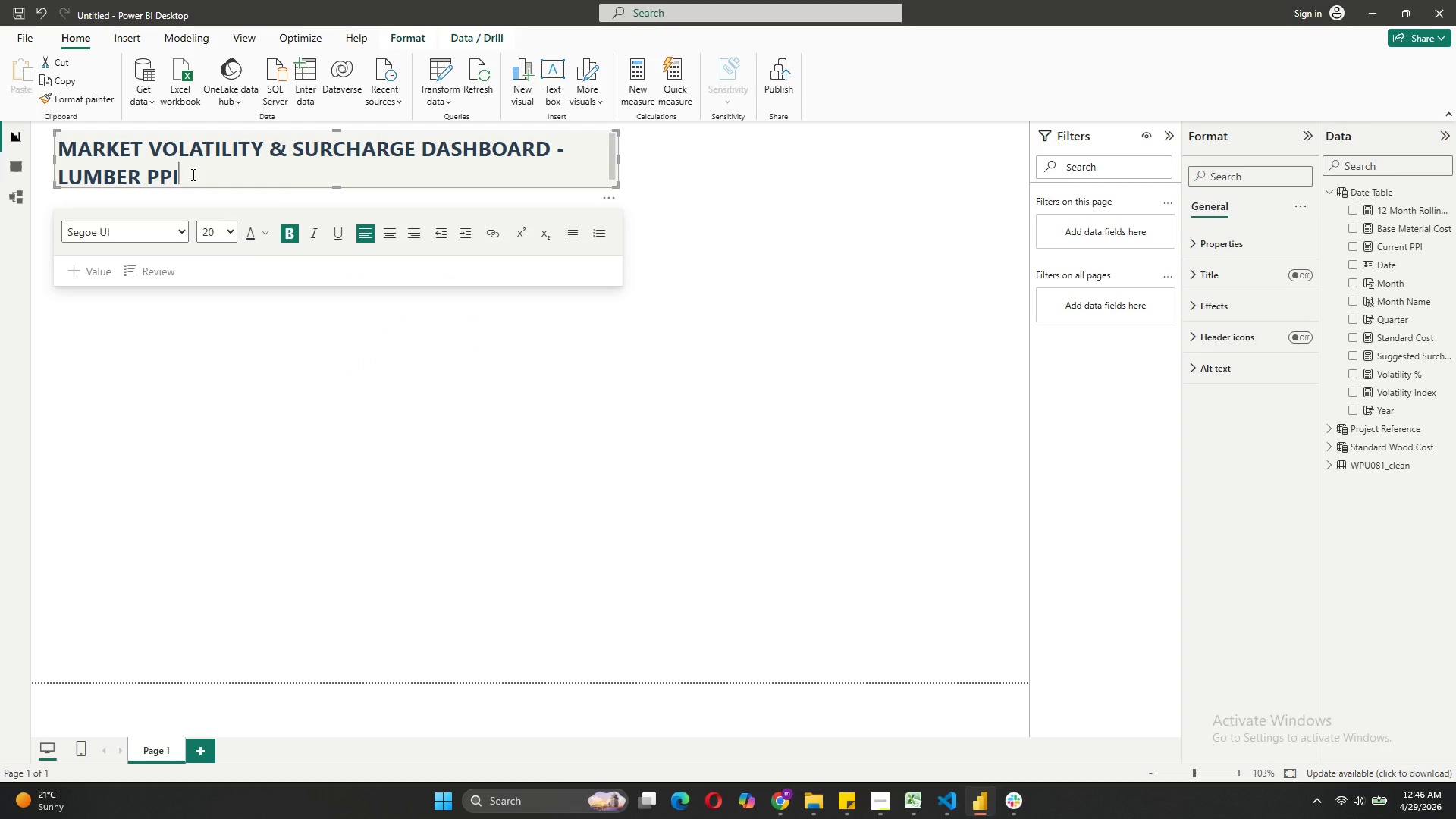 
left_click_drag(start_coordinate=[192, 174], to_coordinate=[46, 130])
 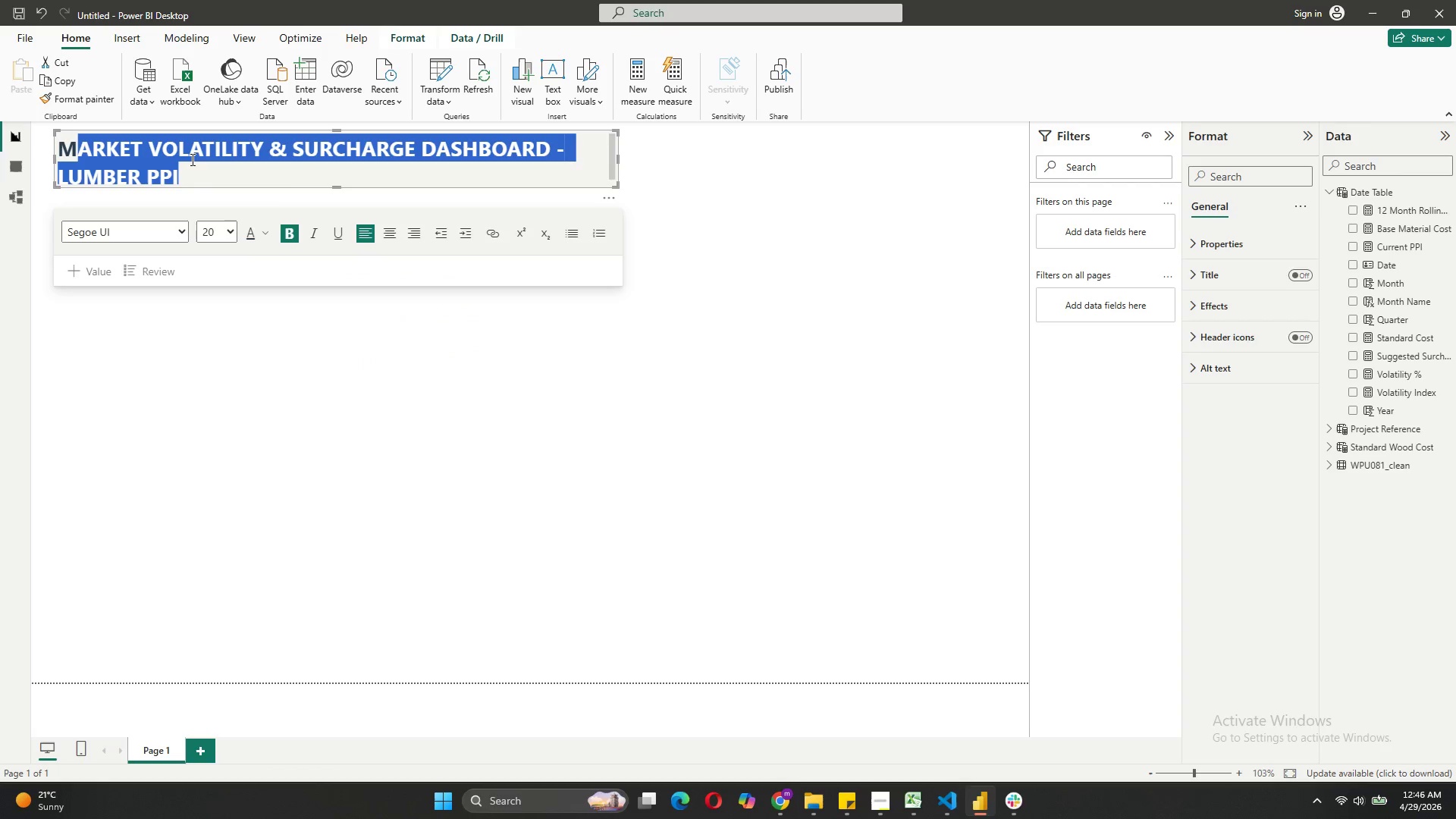 
left_click([199, 174])
 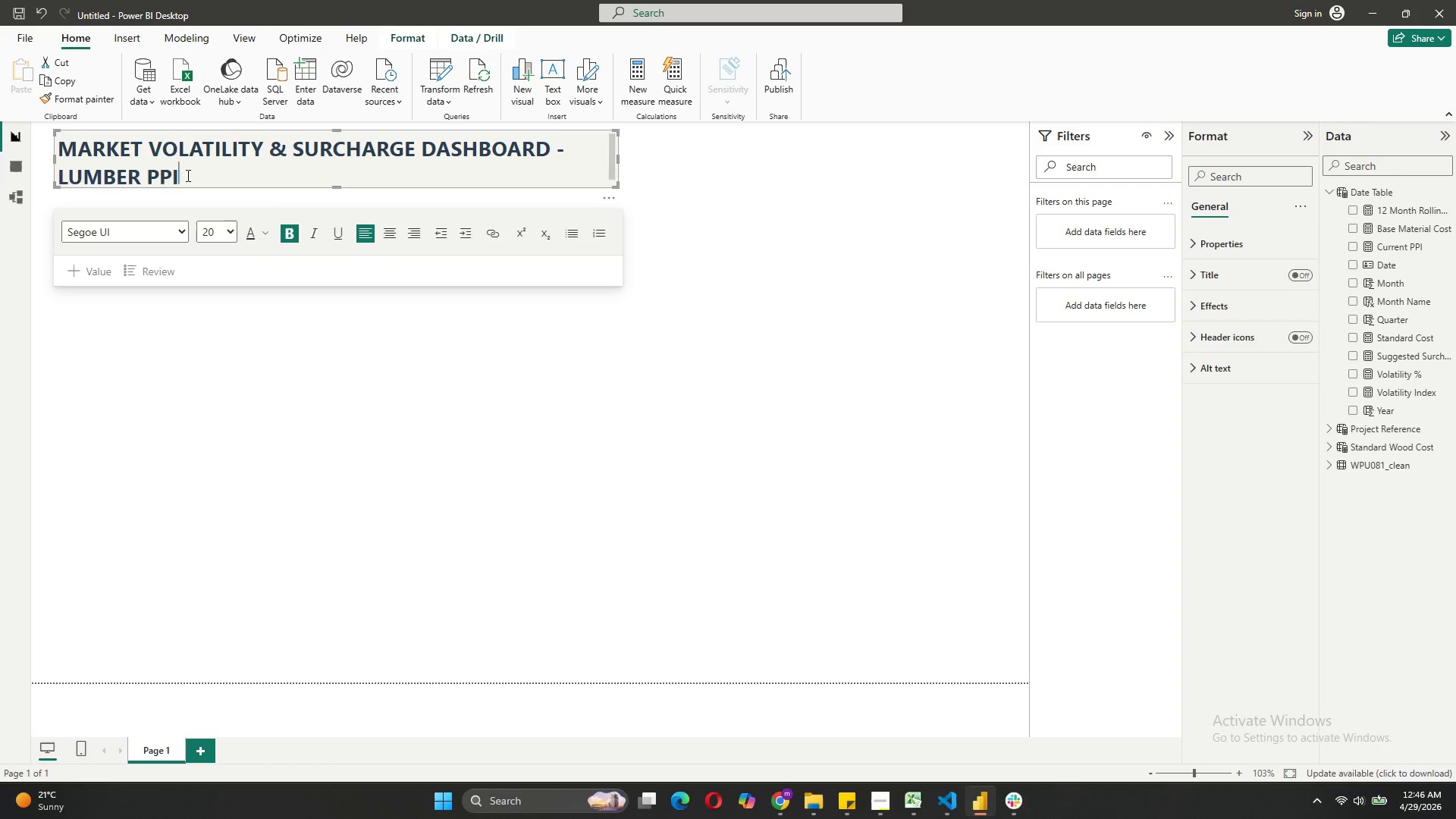 
left_click_drag(start_coordinate=[187, 175], to_coordinate=[55, 138])
 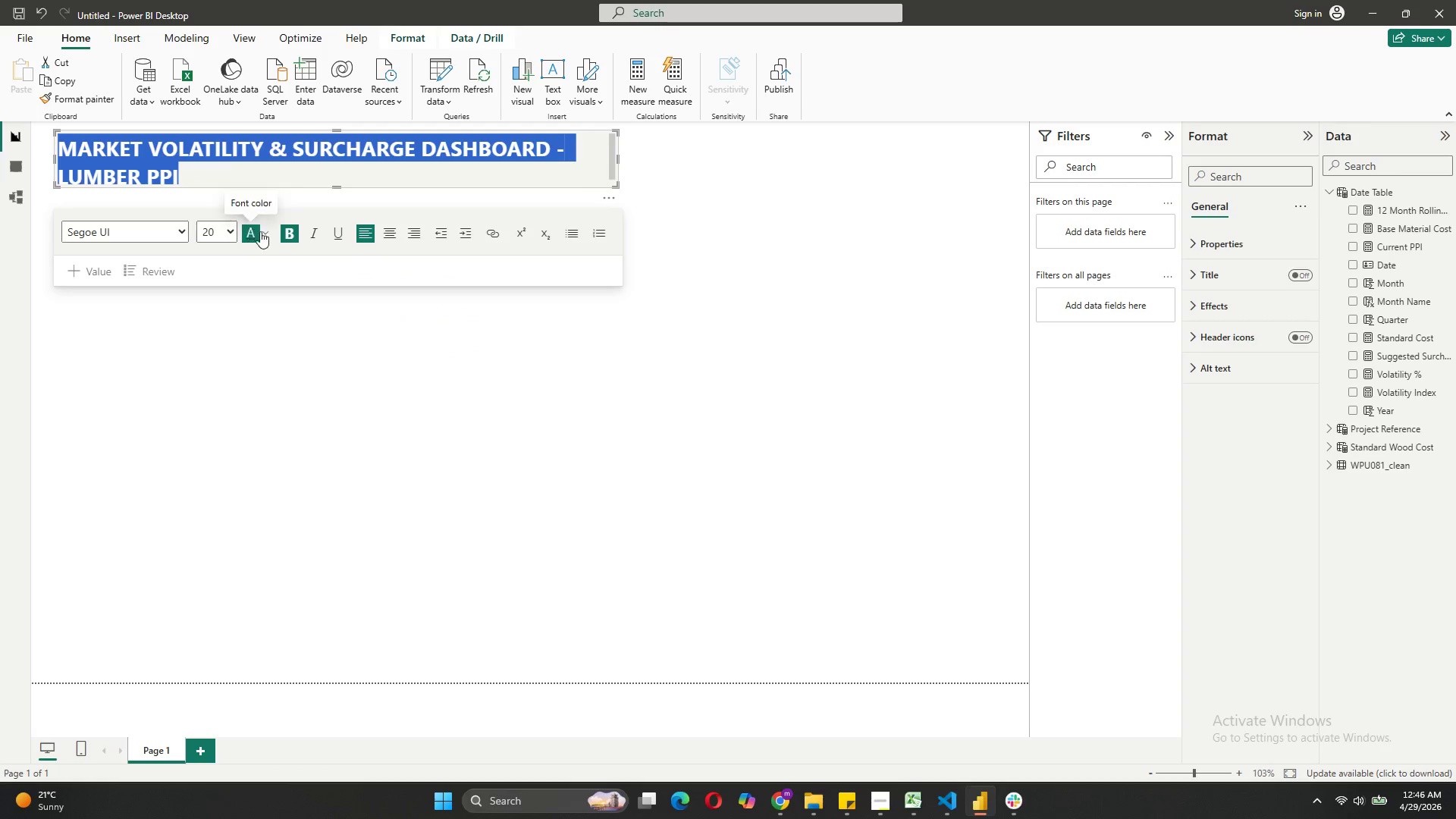 
left_click([262, 231])
 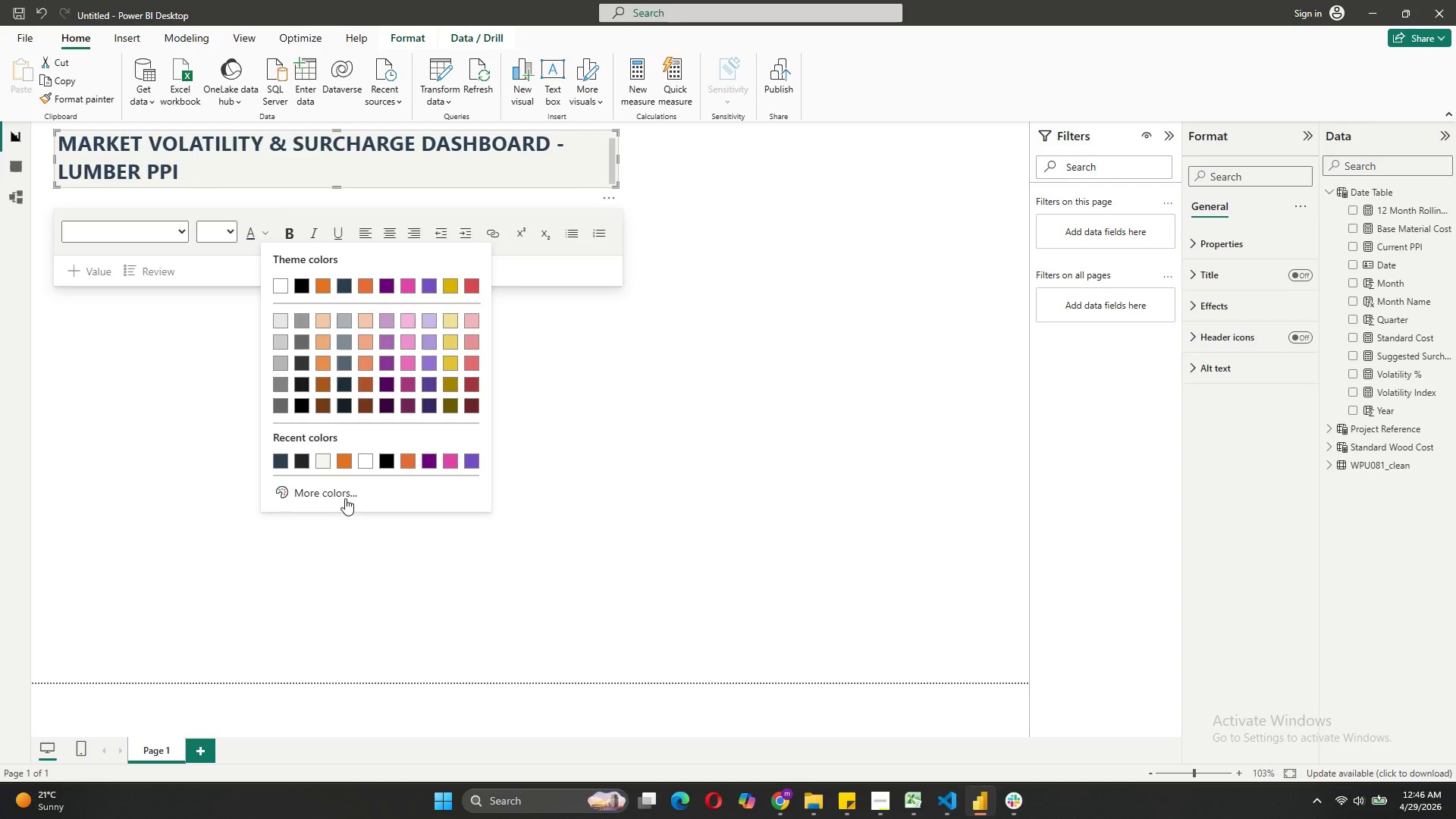 
left_click([277, 459])
 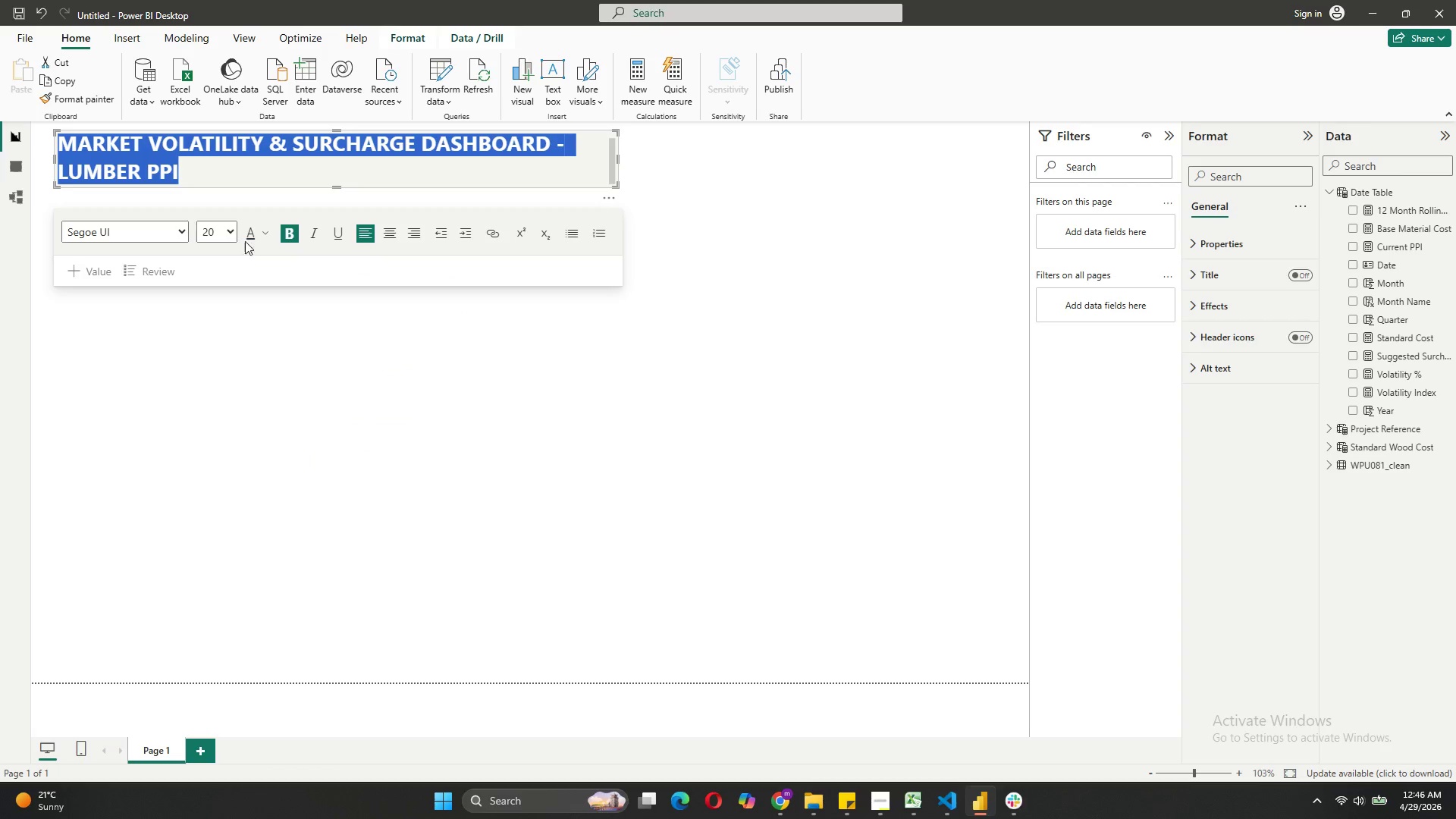 
left_click([242, 212])
 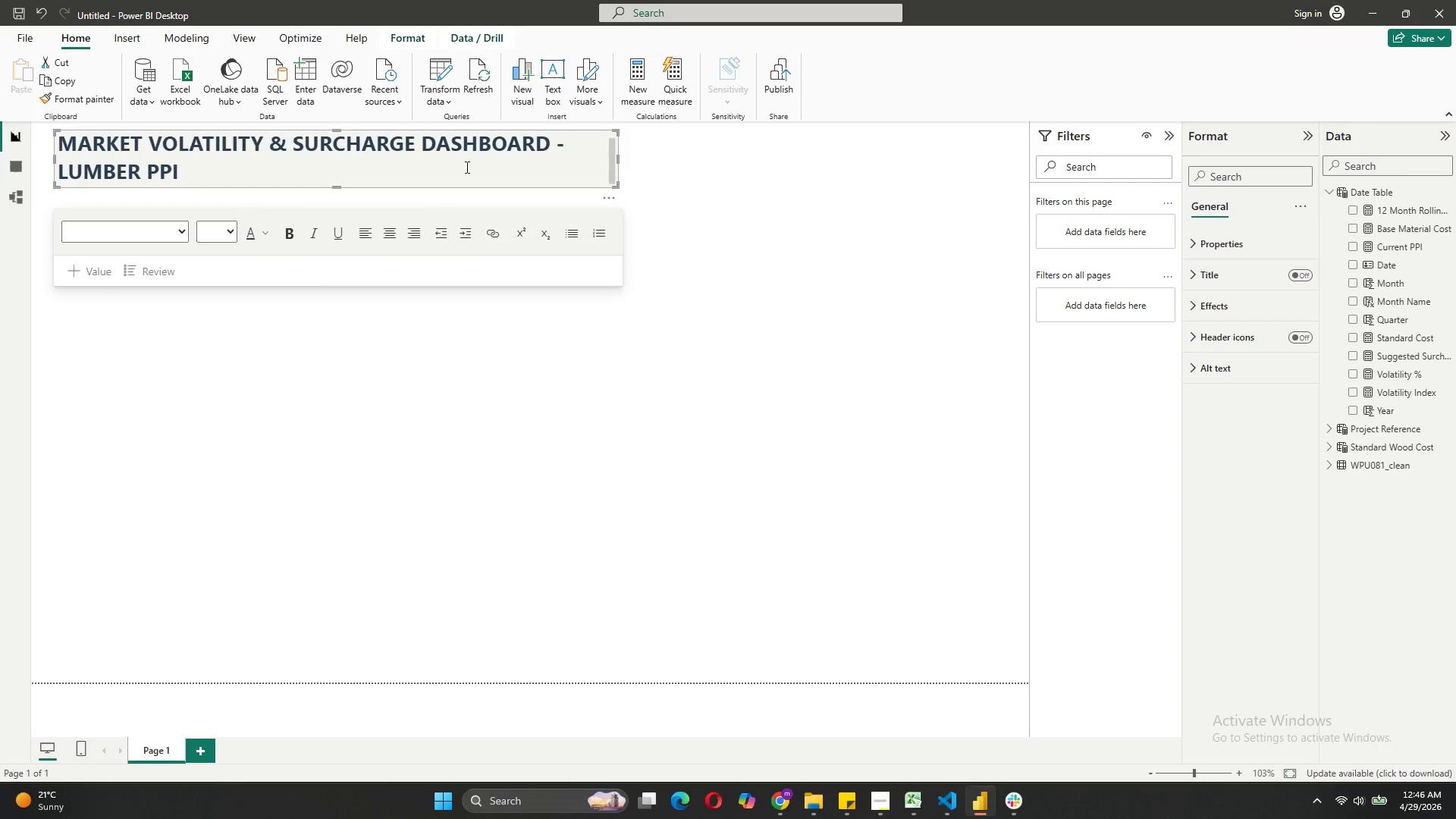 
wait(7.56)
 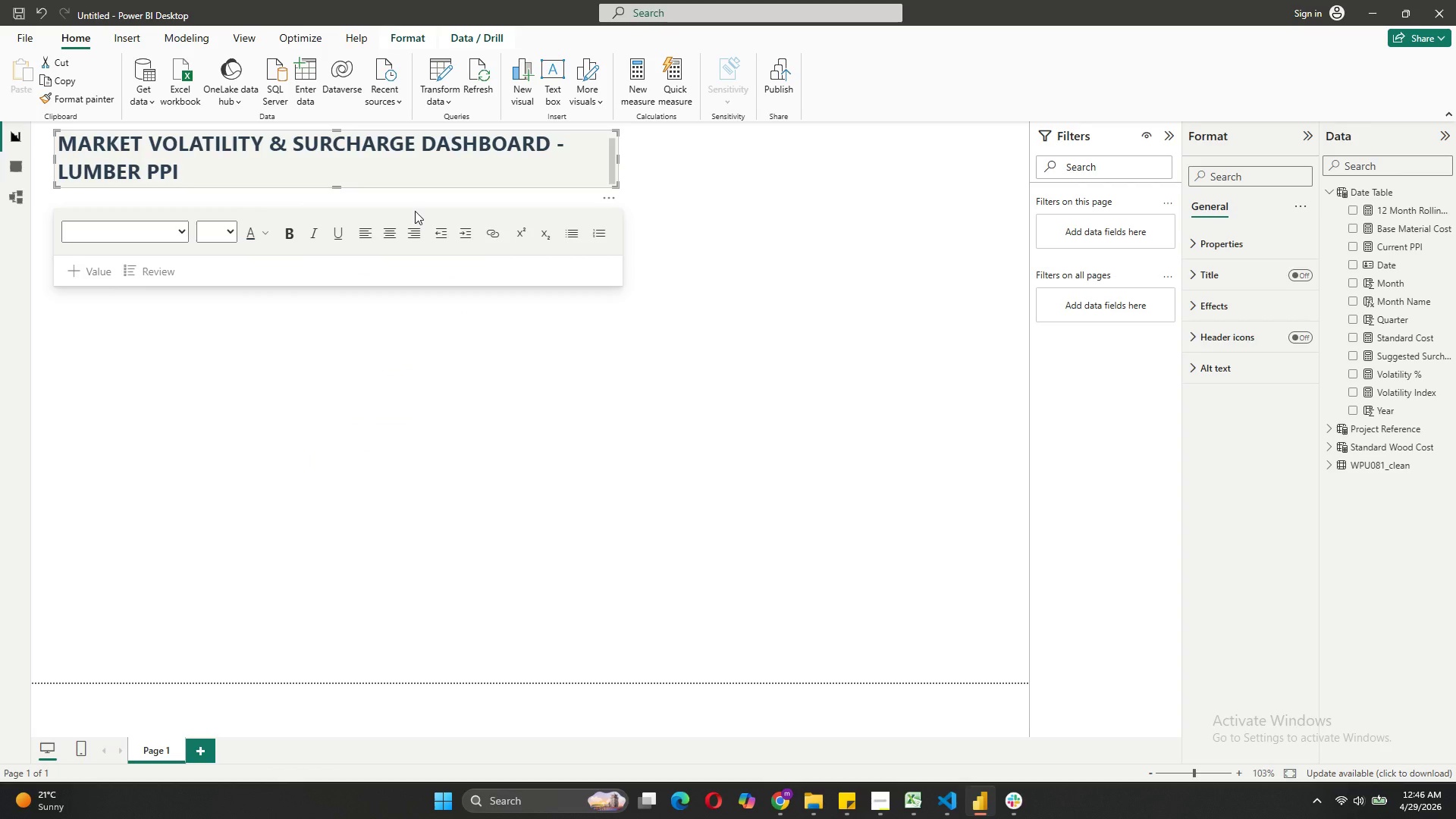 
left_click_drag(start_coordinate=[334, 184], to_coordinate=[334, 196])
 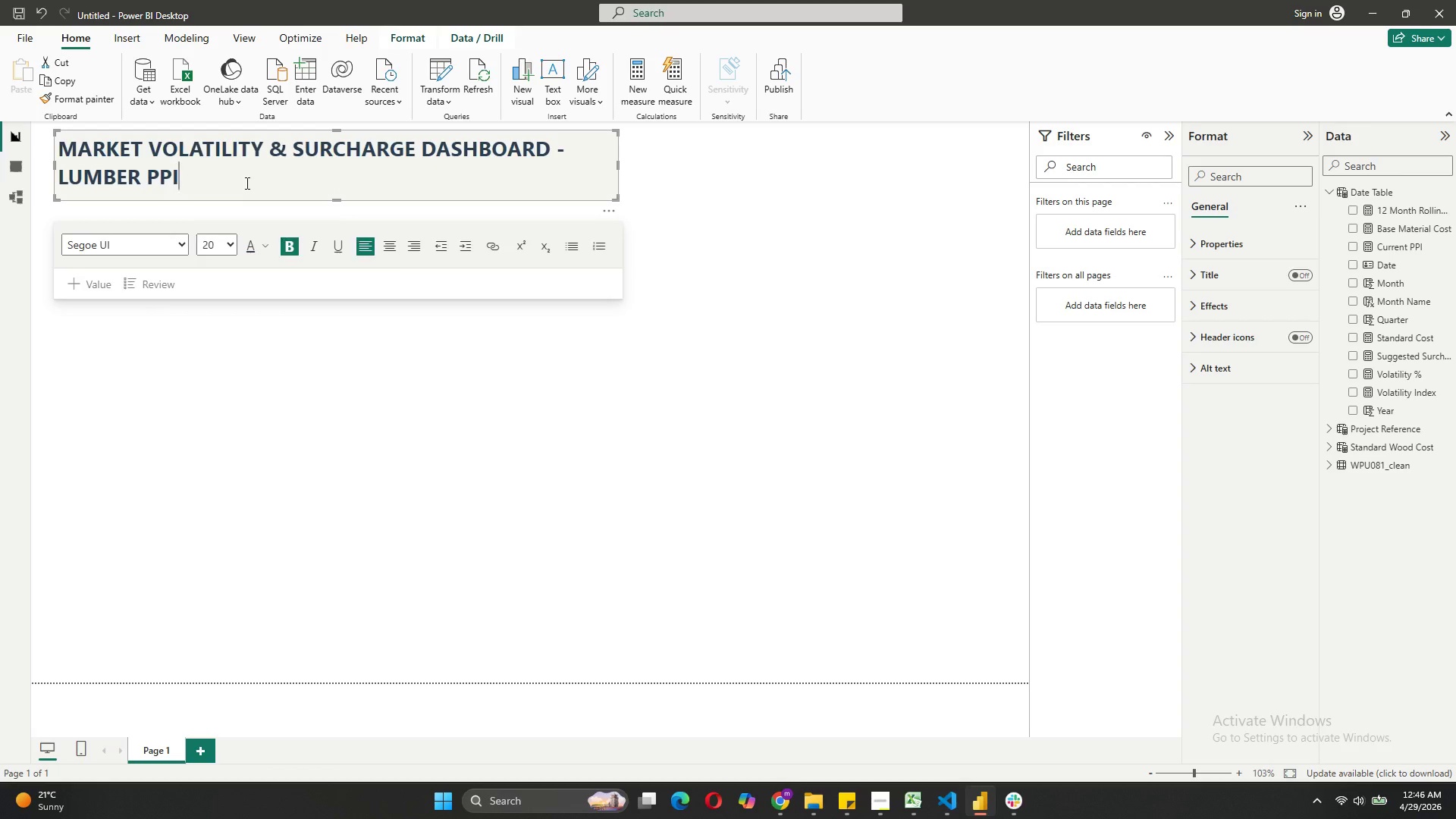 
left_click([246, 183])
 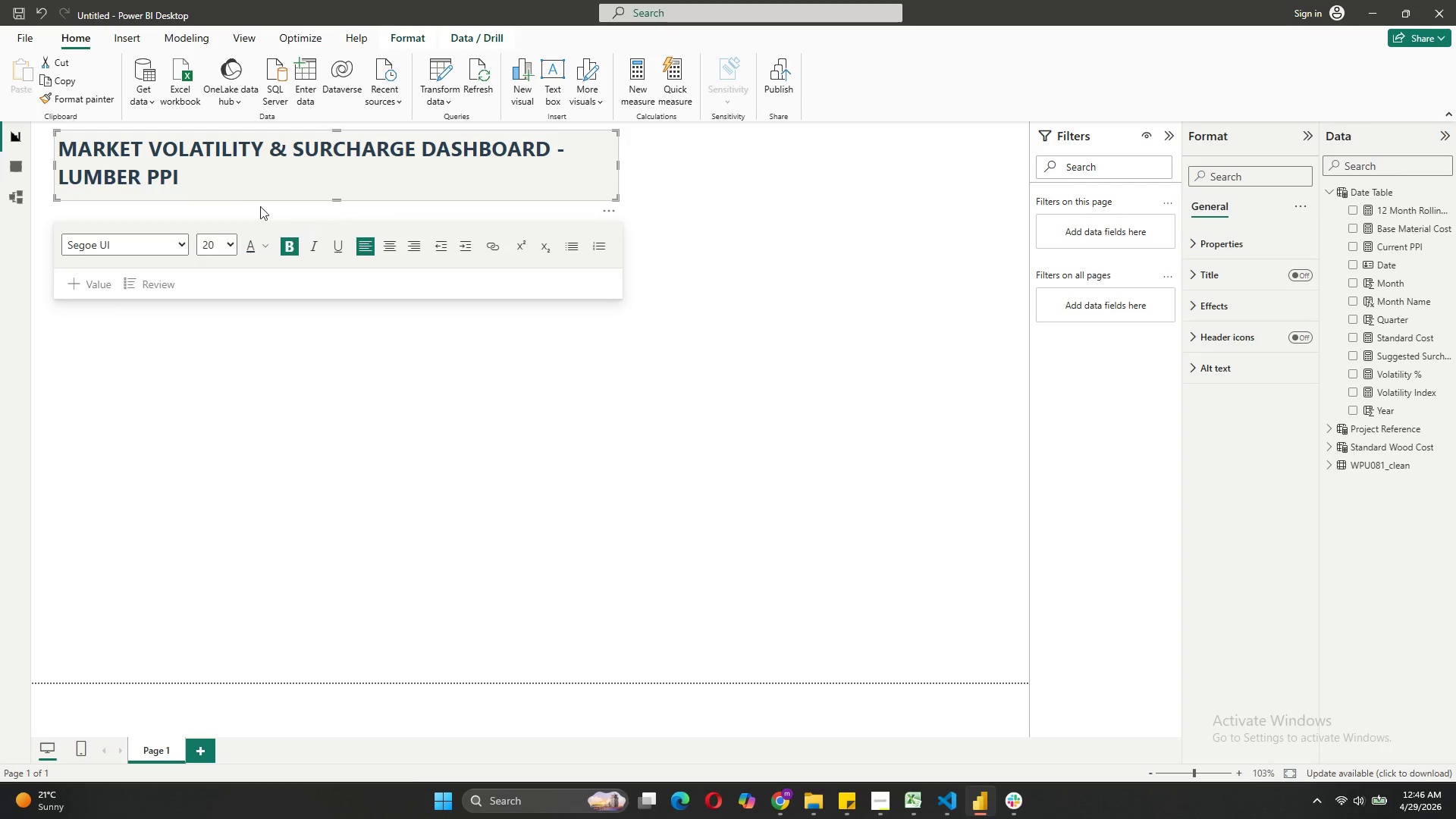 
left_click_drag(start_coordinate=[188, 174], to_coordinate=[64, 146])
 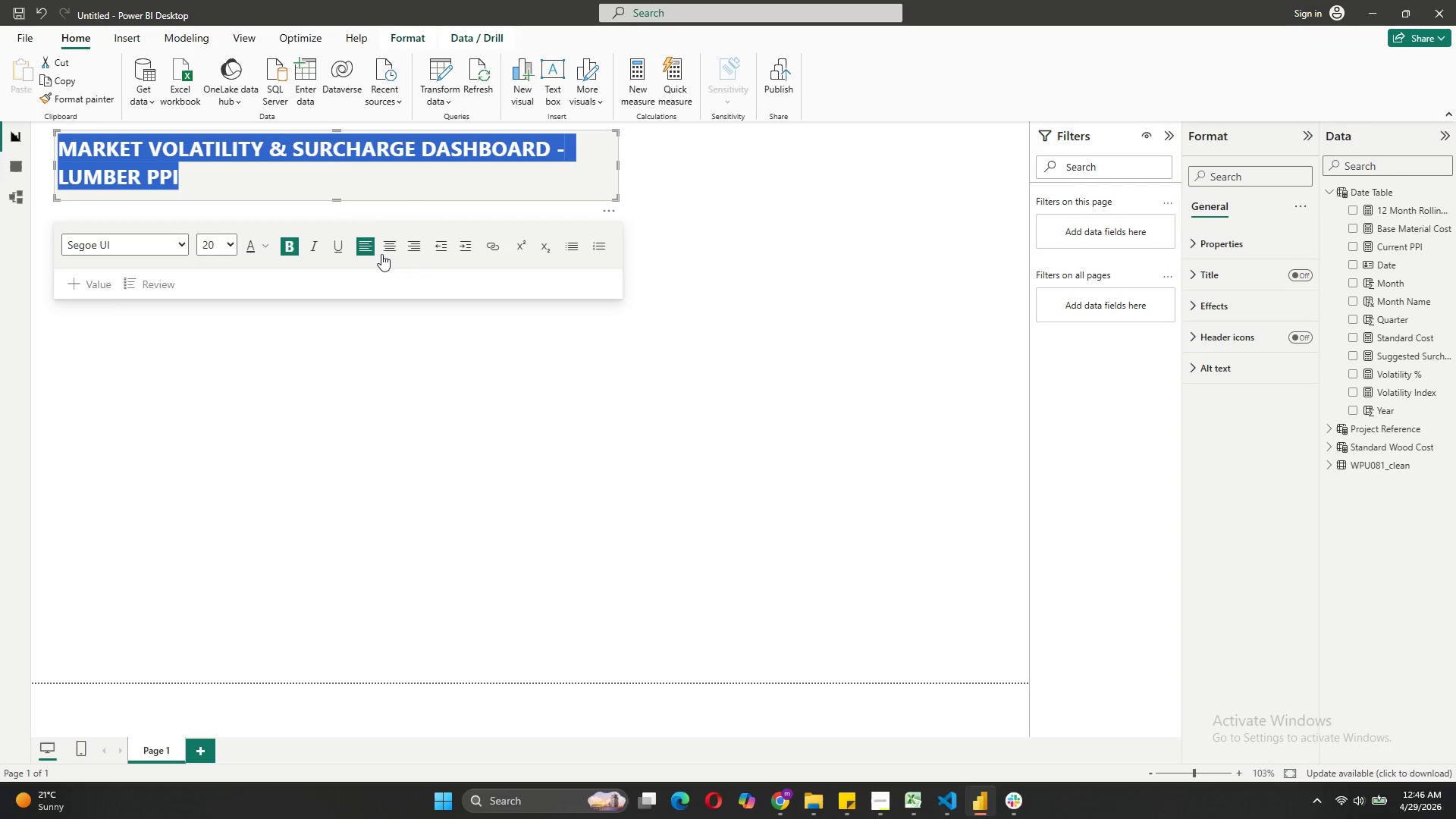 
left_click([385, 250])
 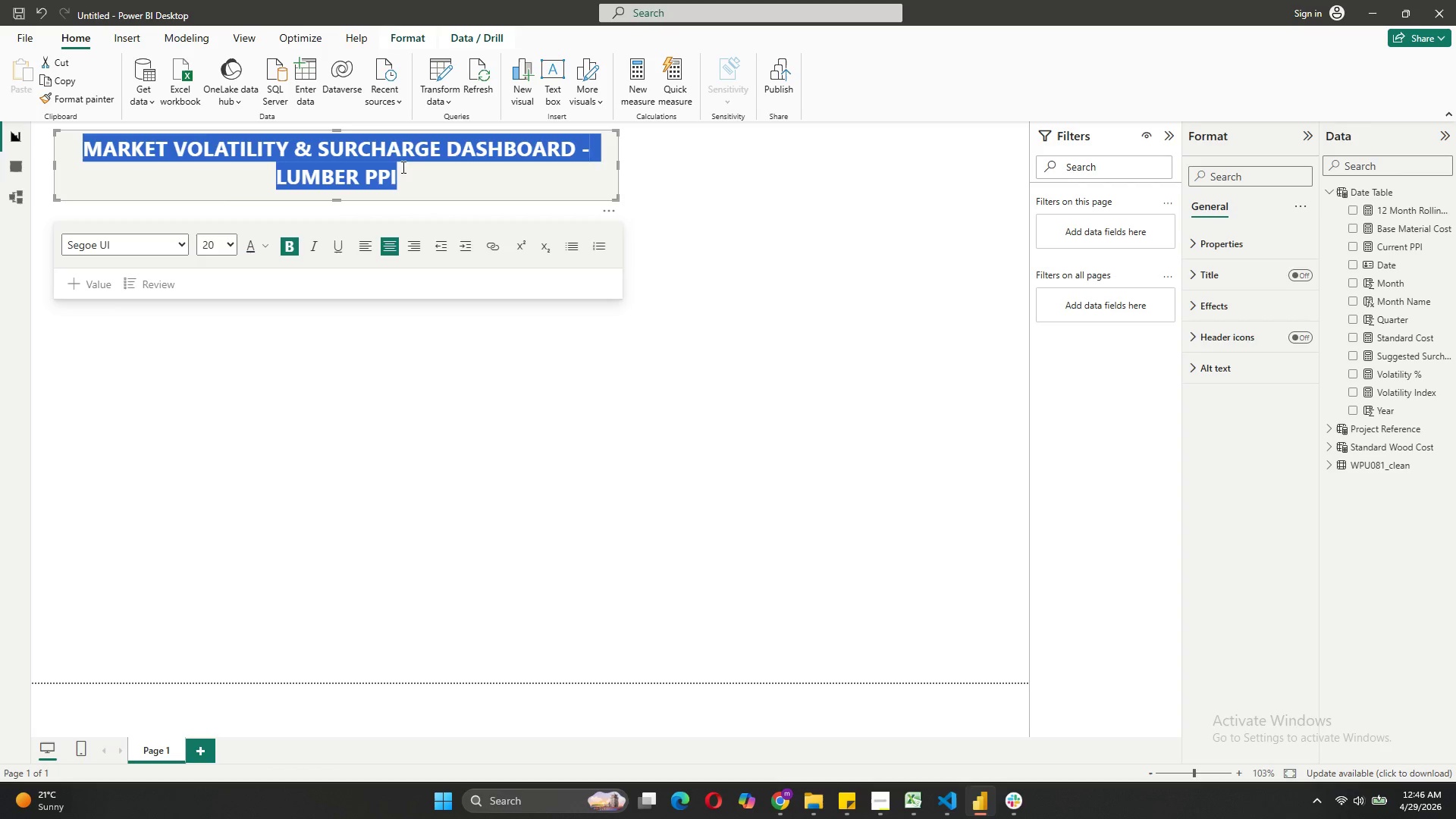 
left_click([419, 167])
 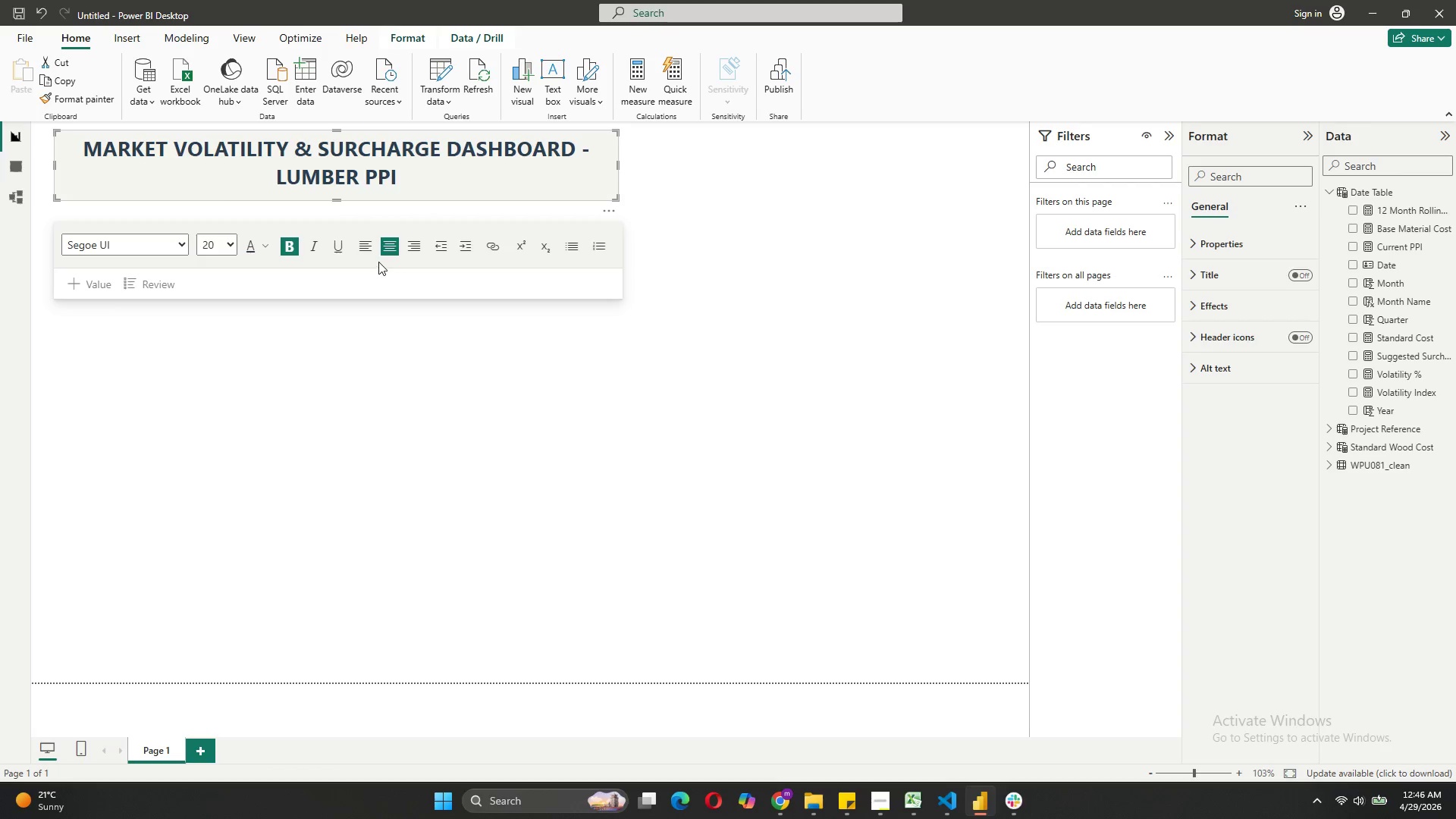 
left_click([363, 250])
 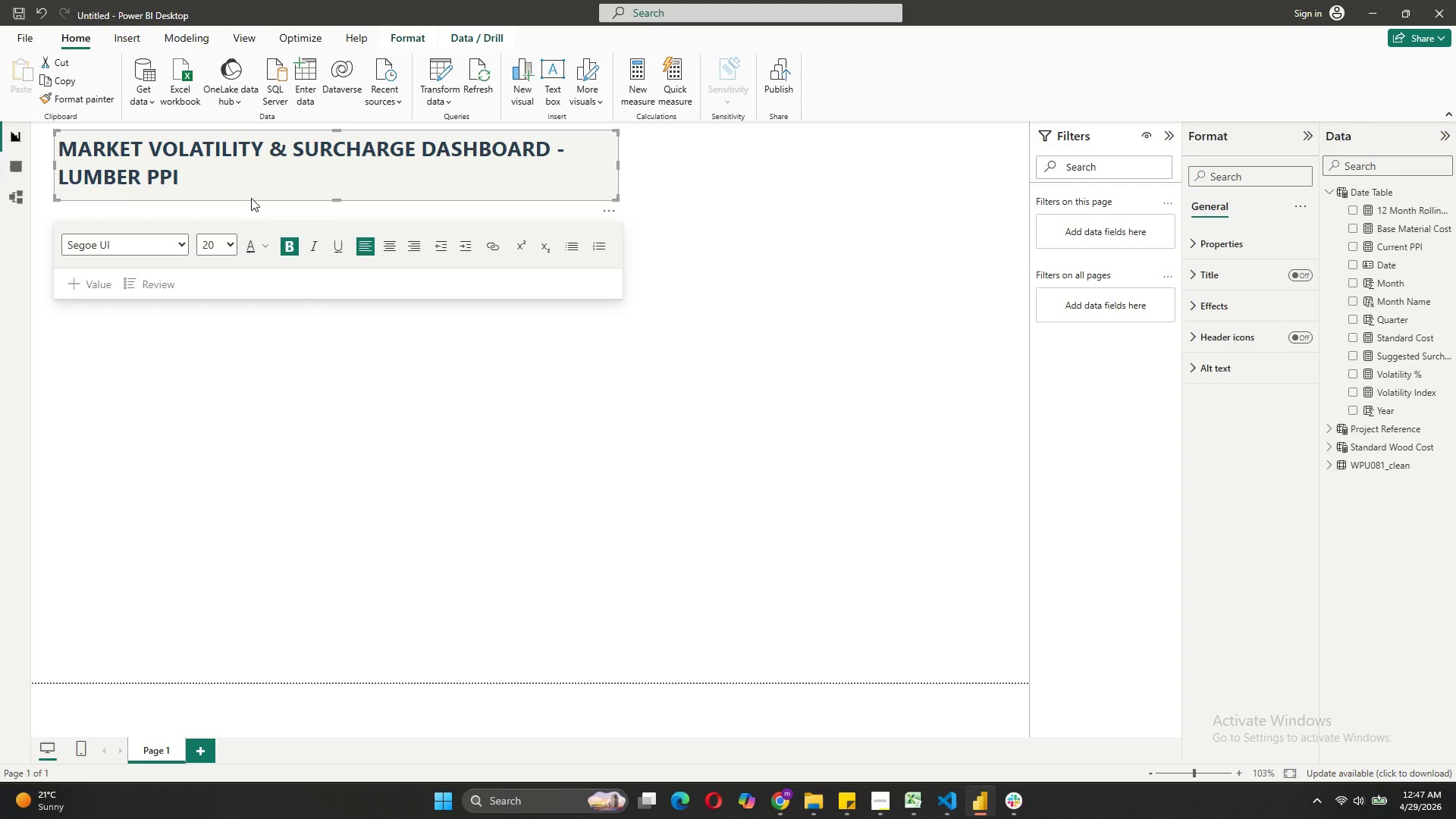 
wait(6.42)
 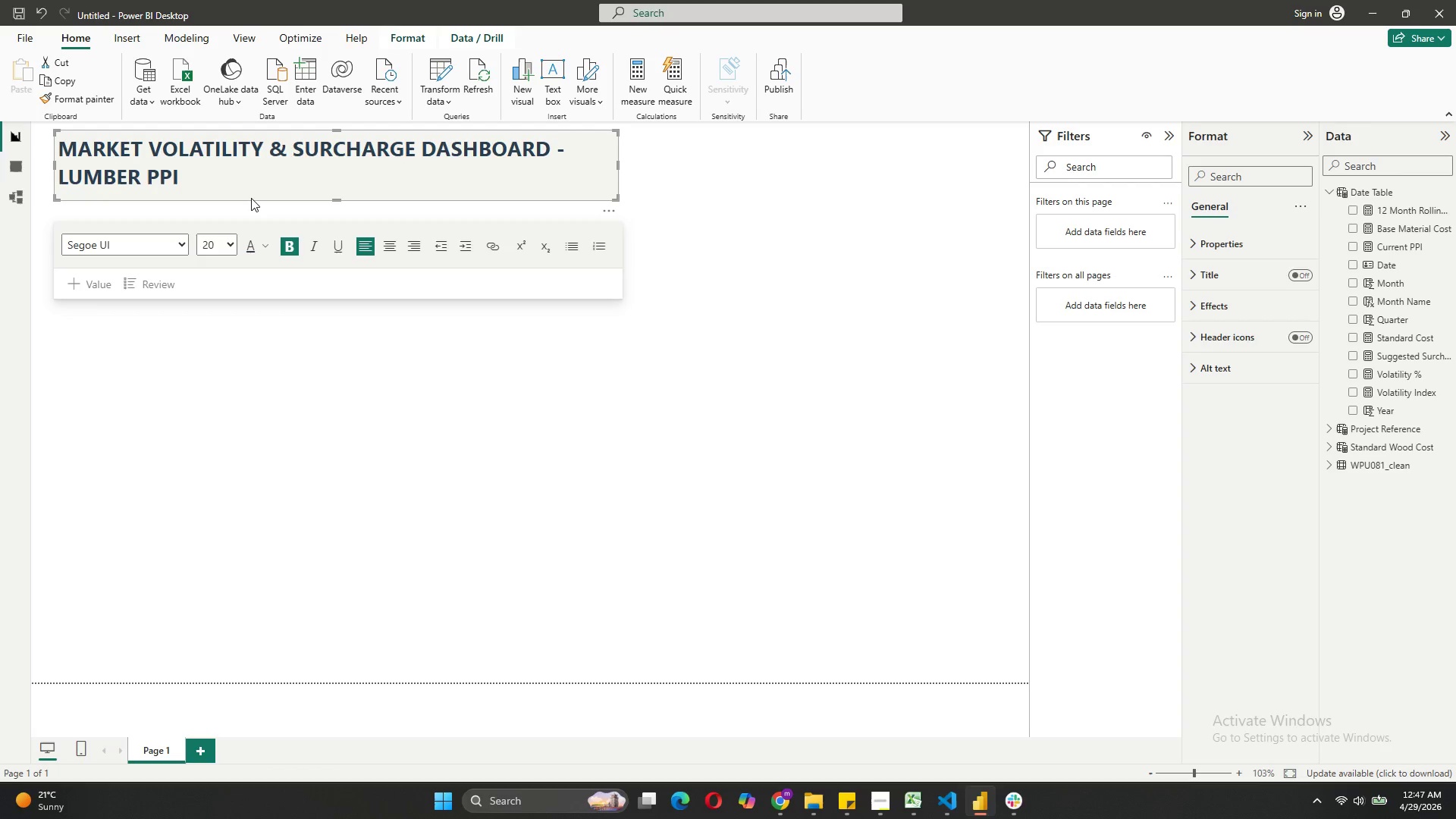 
left_click([389, 243])
 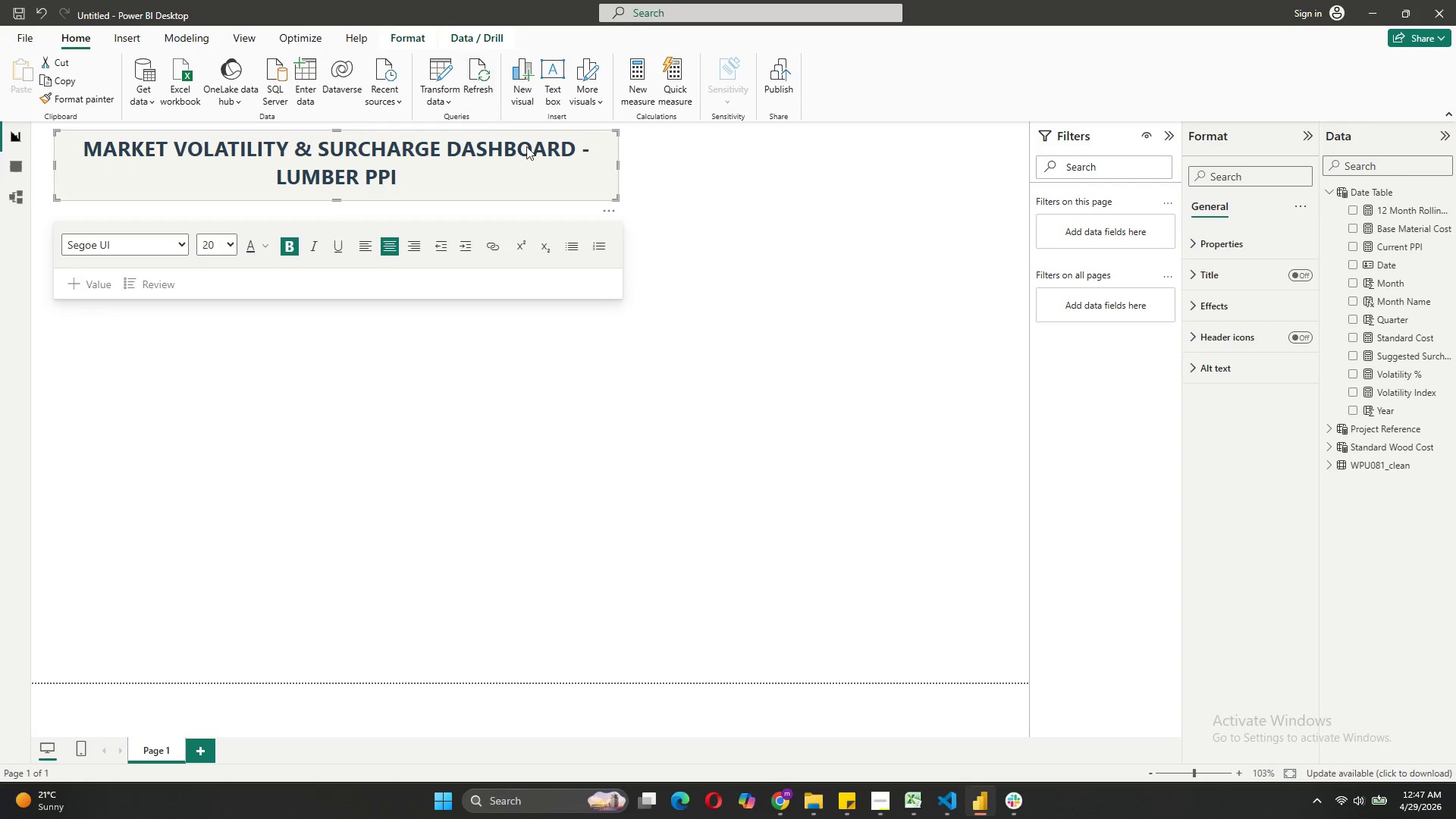 
left_click([711, 202])
 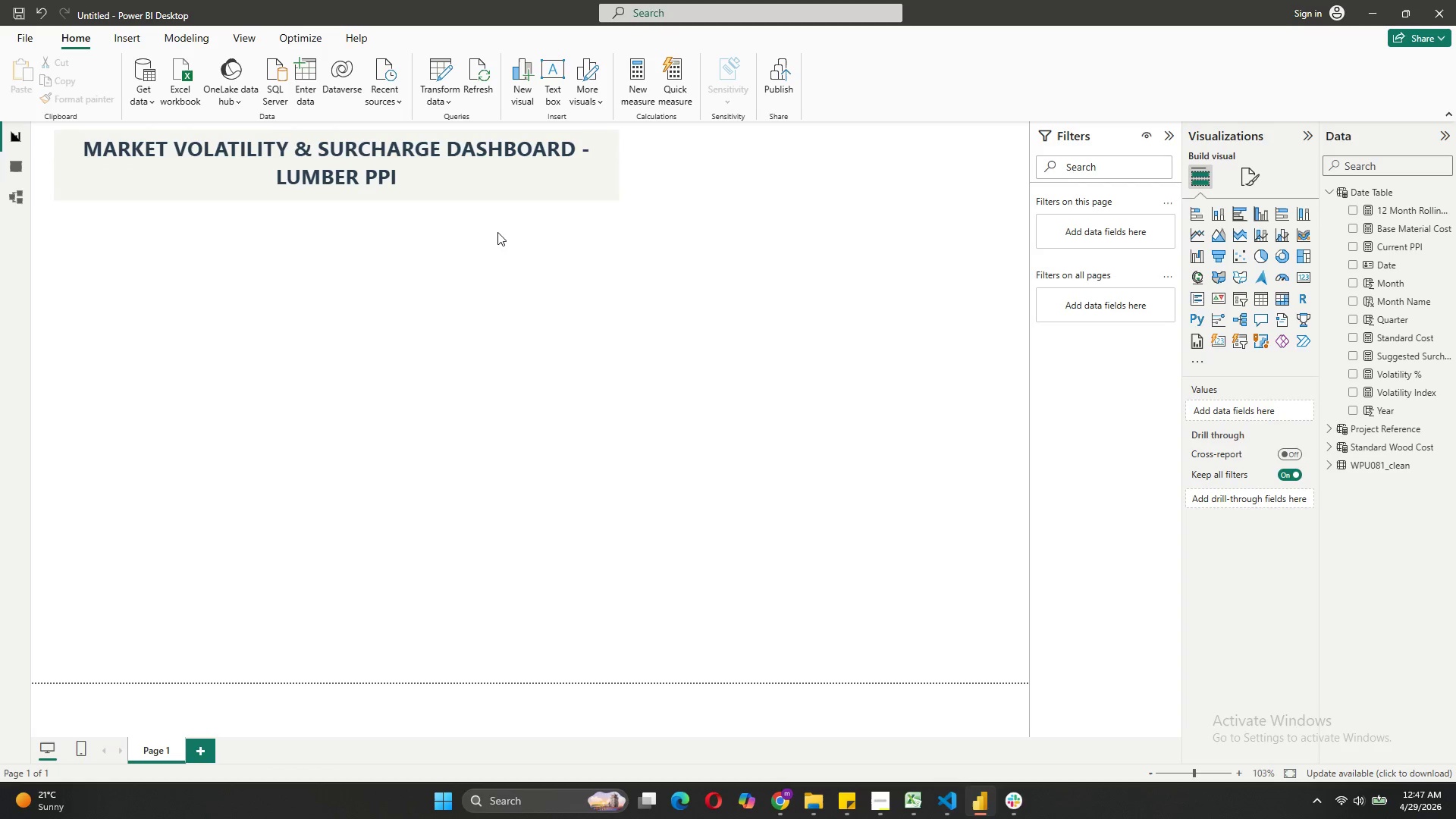 
left_click([497, 232])
 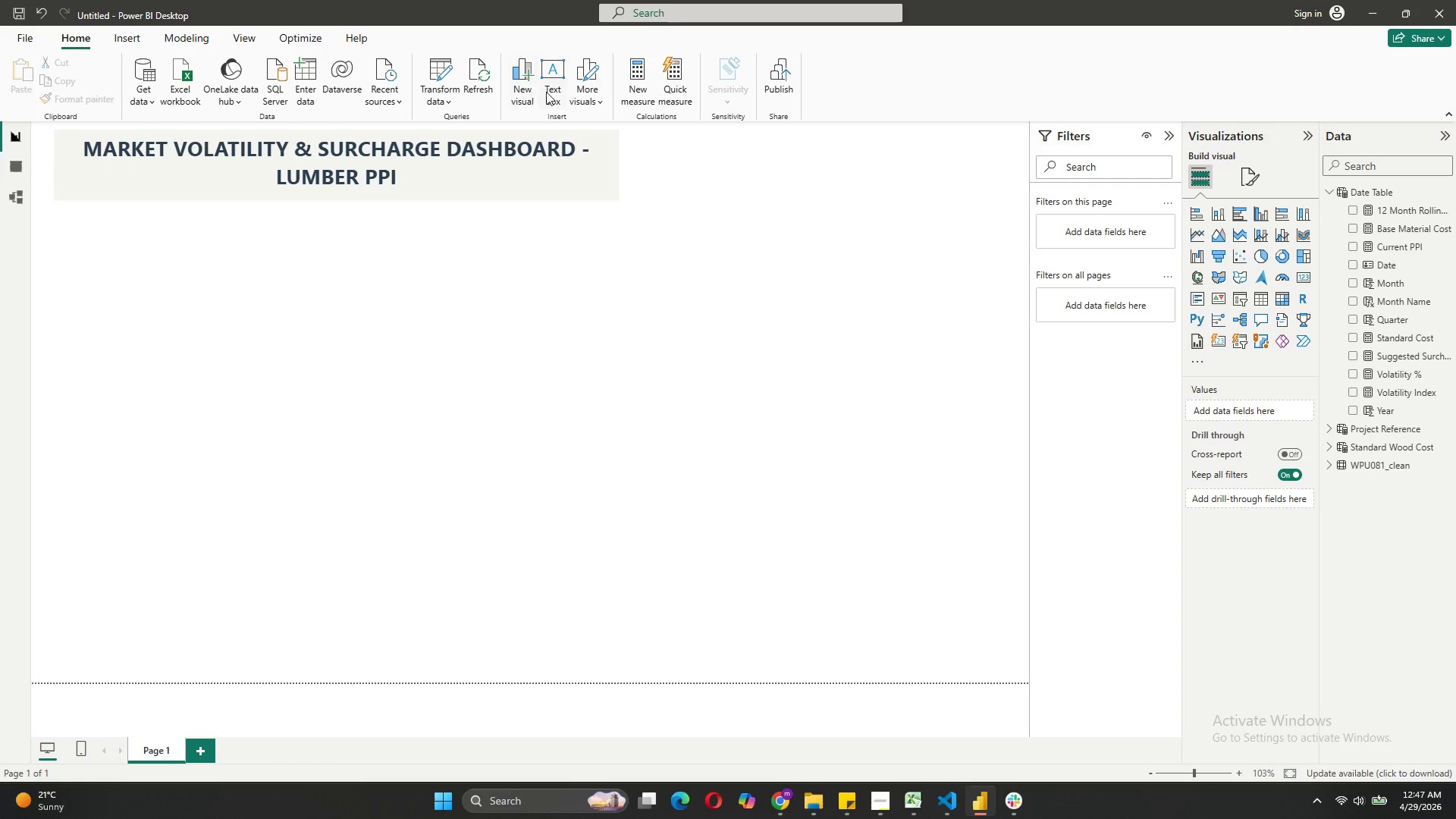 
left_click([547, 92])
 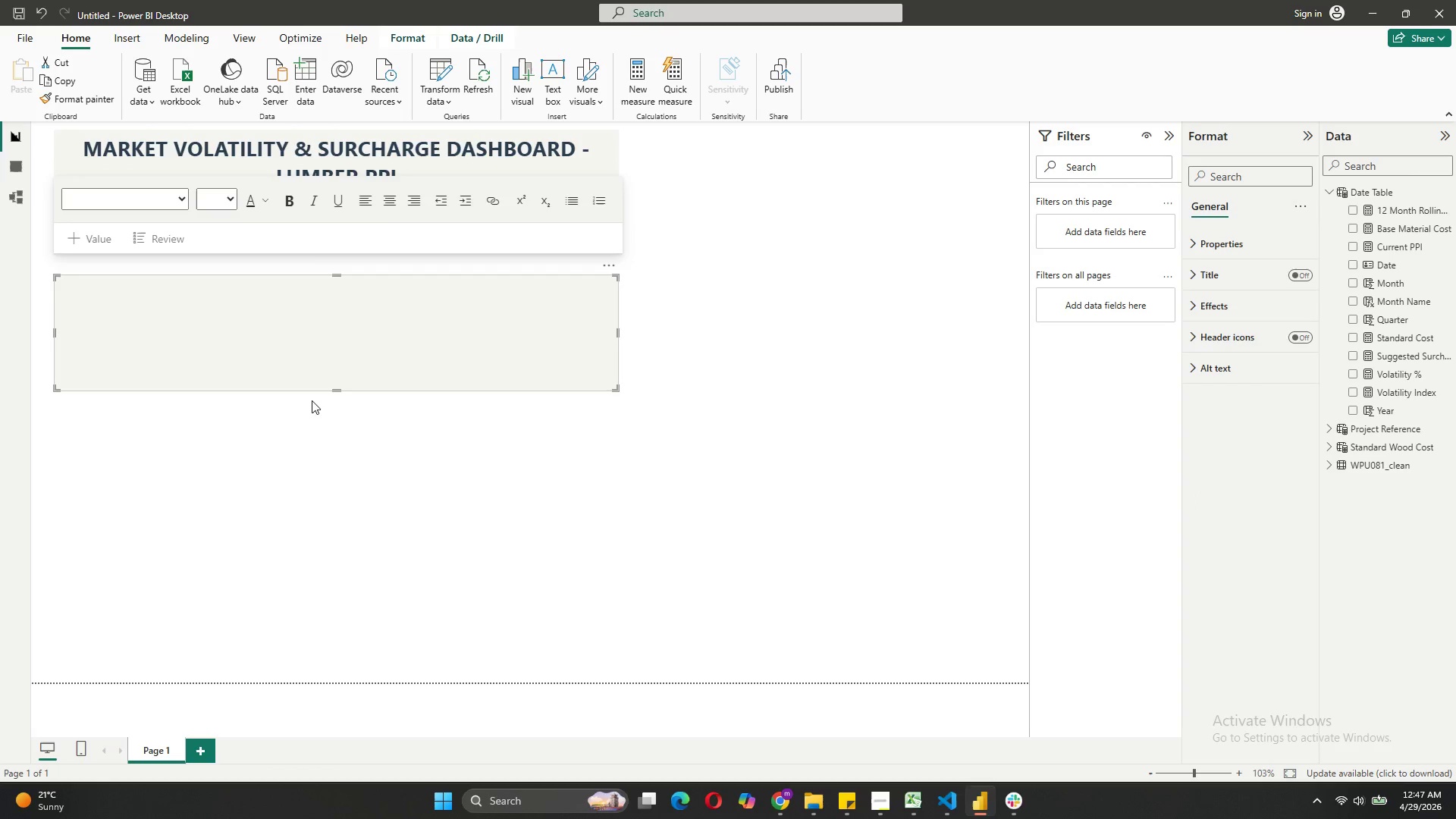 
left_click_drag(start_coordinate=[353, 331], to_coordinate=[354, 278])
 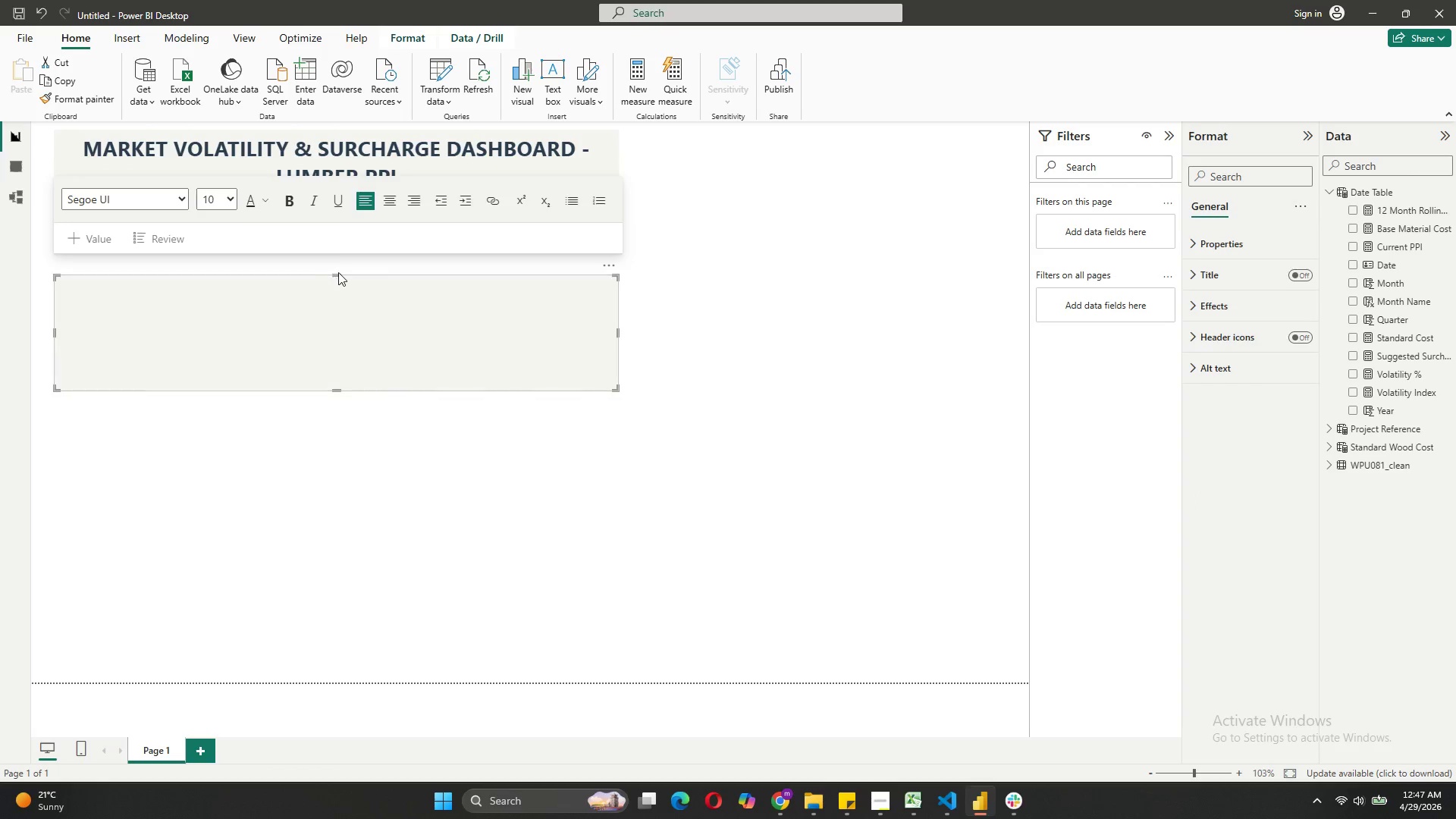 
left_click_drag(start_coordinate=[338, 272], to_coordinate=[341, 245])
 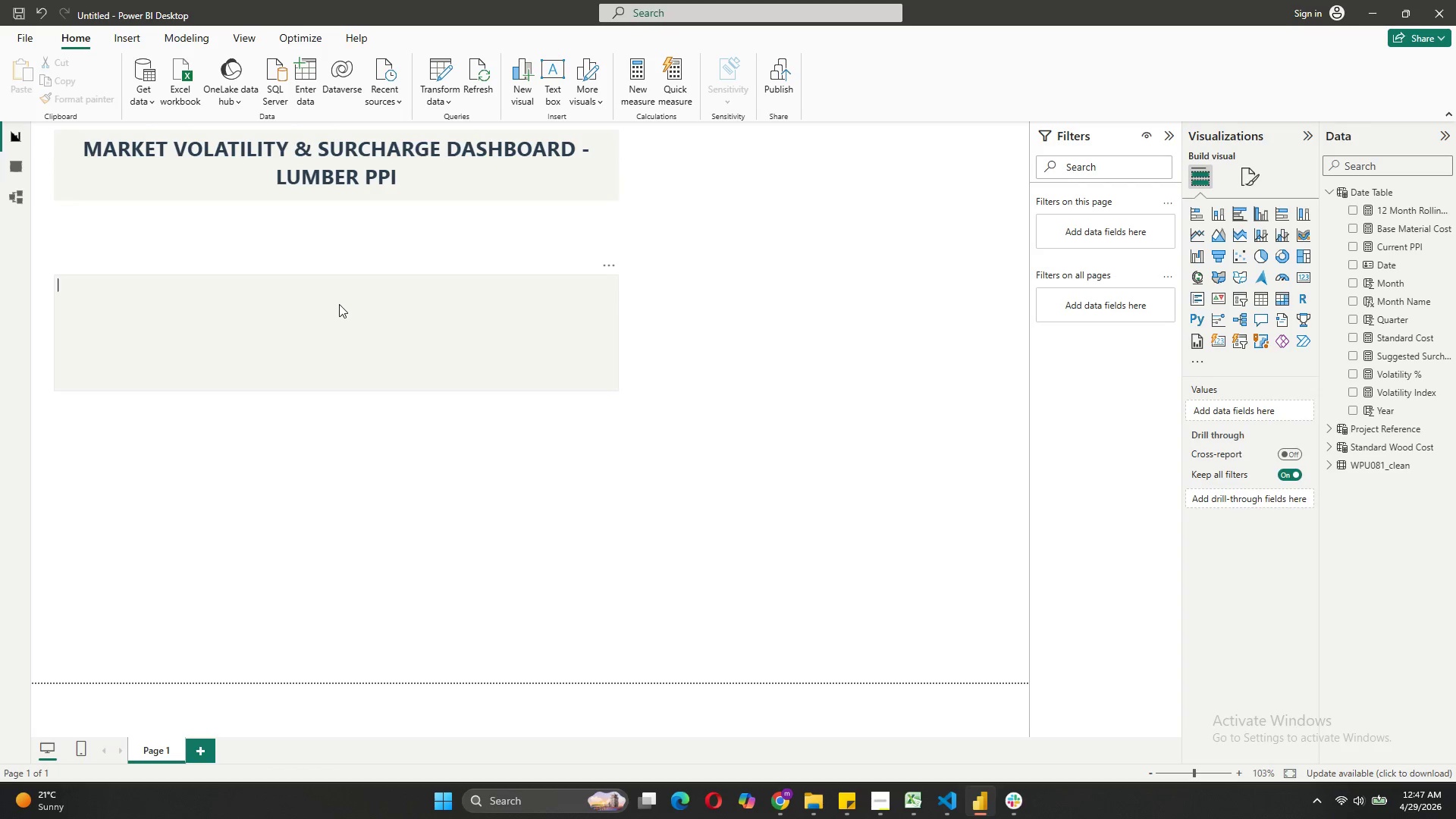 
left_click([339, 304])
 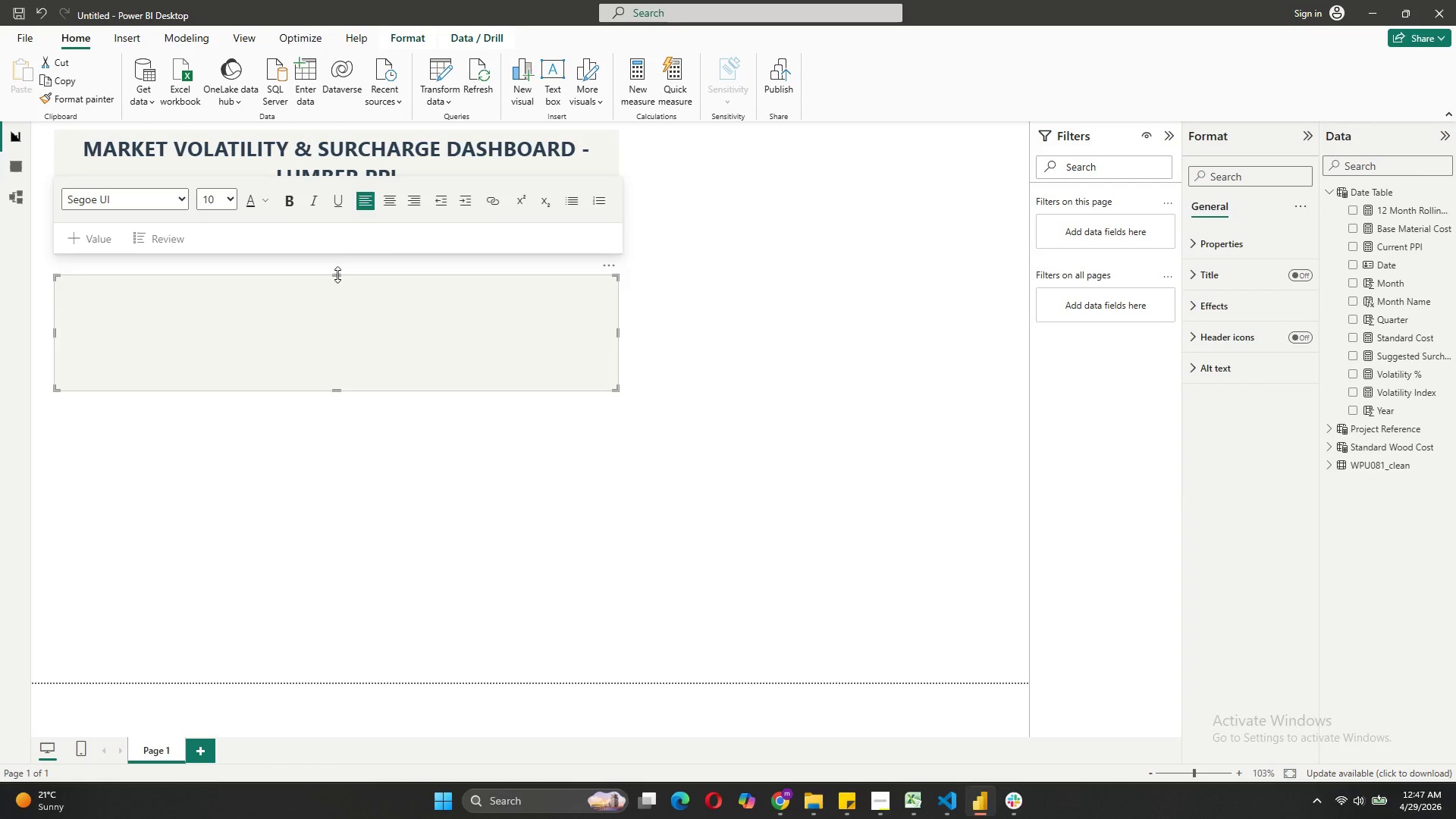 
left_click_drag(start_coordinate=[337, 275], to_coordinate=[340, 209])
 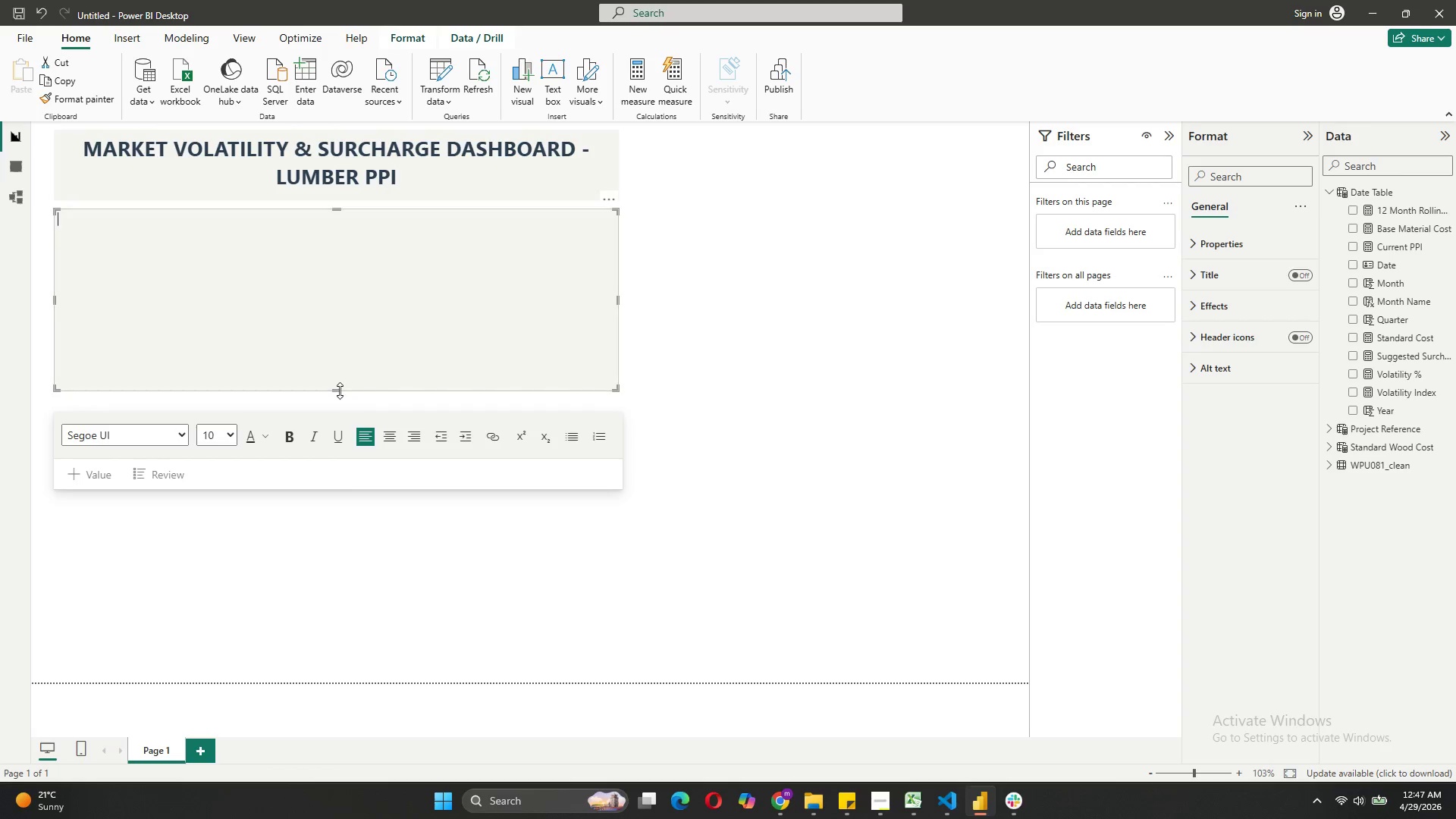 
left_click_drag(start_coordinate=[340, 391], to_coordinate=[340, 274])
 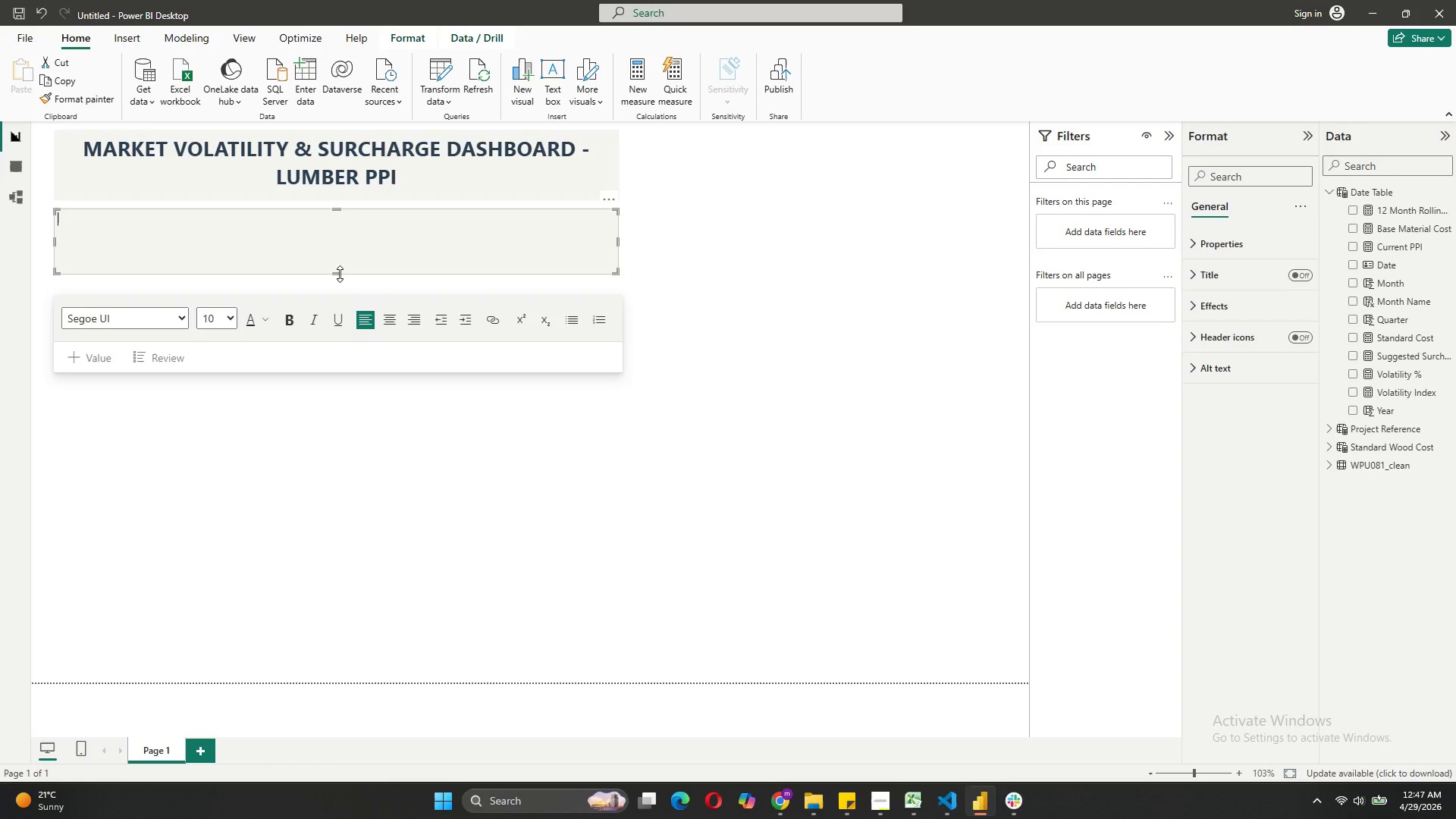 
type(Real Time )
key(Backspace)
key(Backspace)
key(Backspace)
key(Backspace)
key(Backspace)
key(Backspace)
type(-Time market insights for Heritage Heartwood Cabinetry pricing D)
key(Backspace)
type(decisions)
 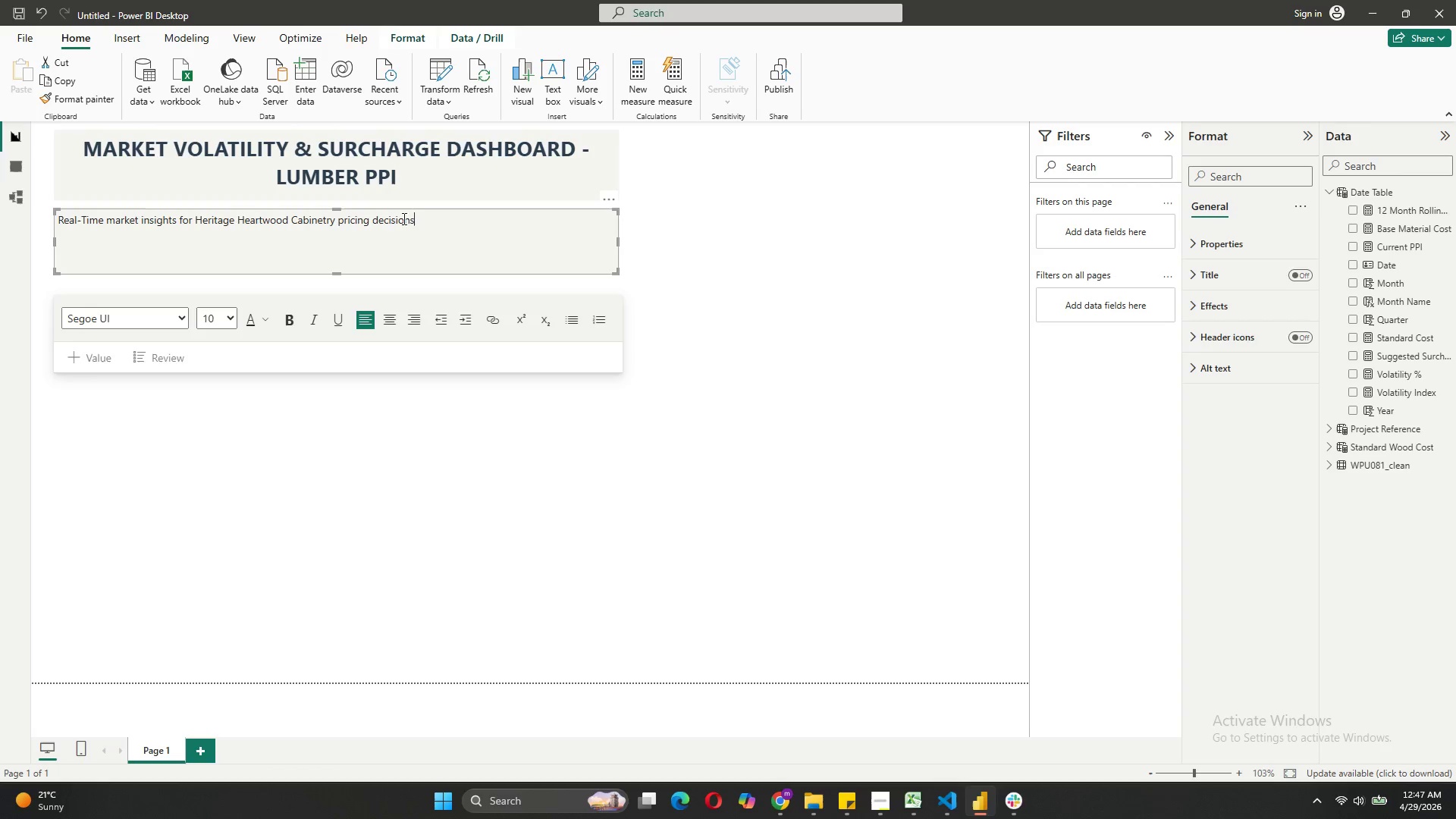 
left_click_drag(start_coordinate=[417, 221], to_coordinate=[0, 234])
 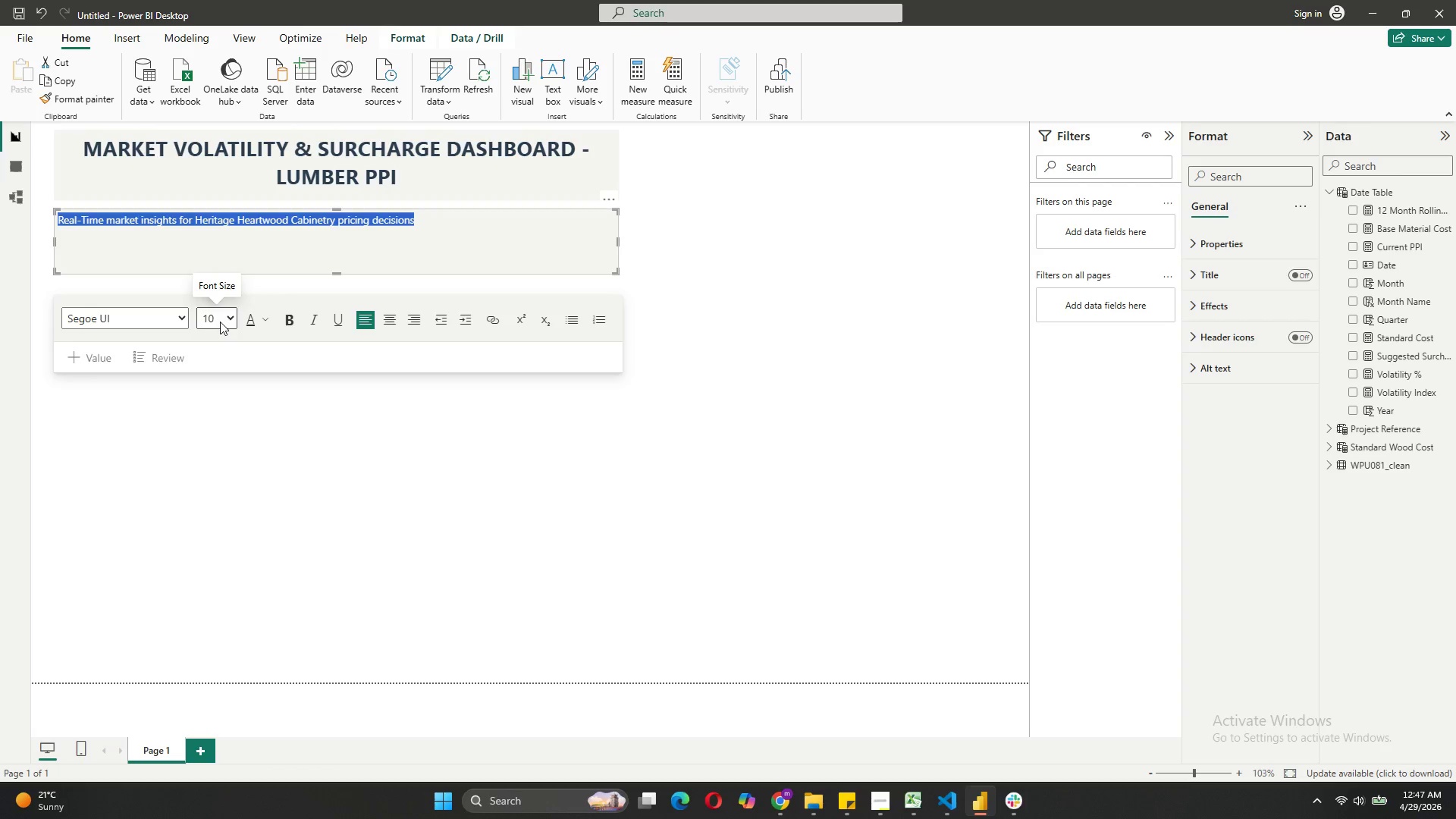 
left_click([226, 315])
 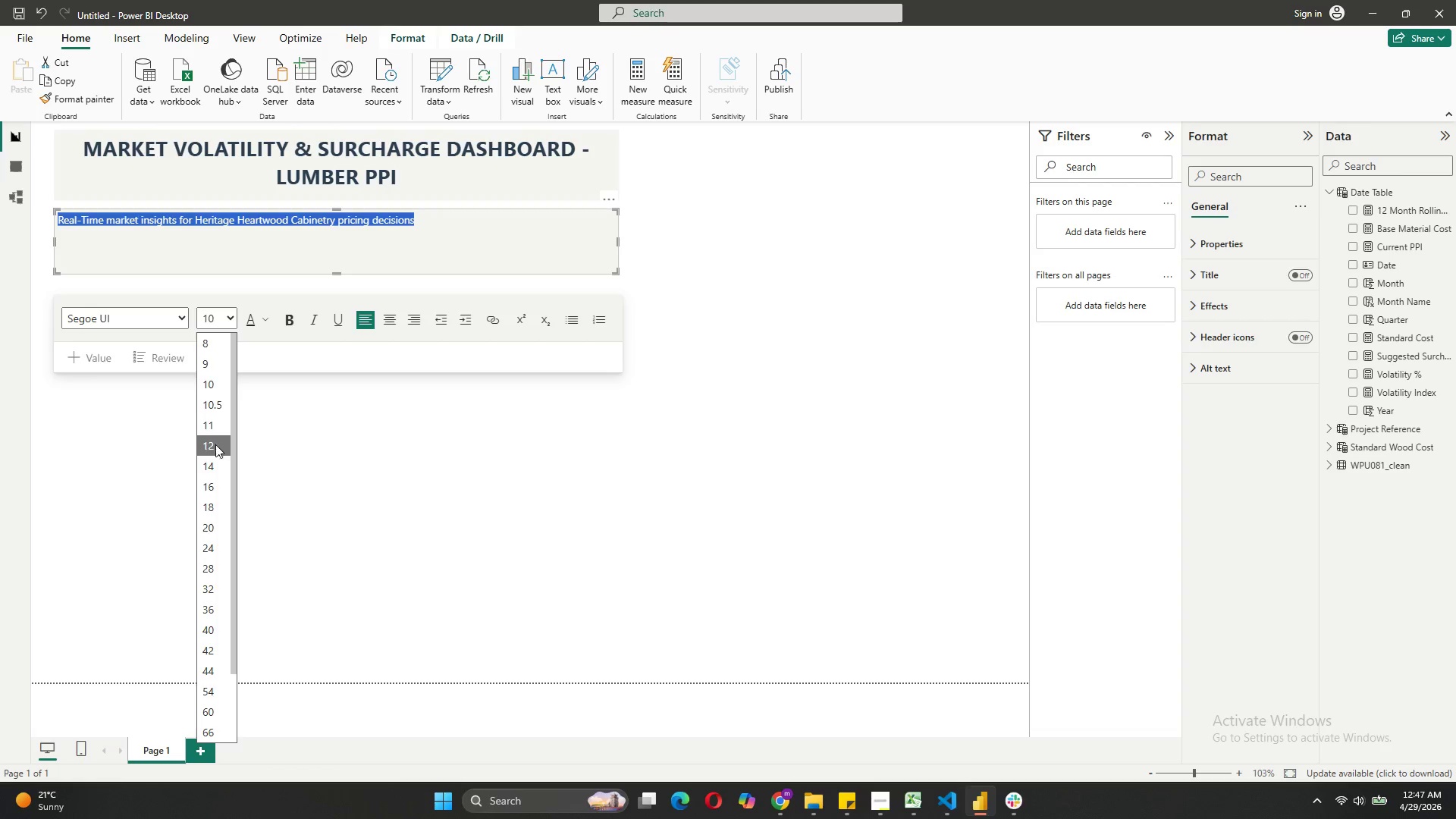 
left_click([214, 447])
 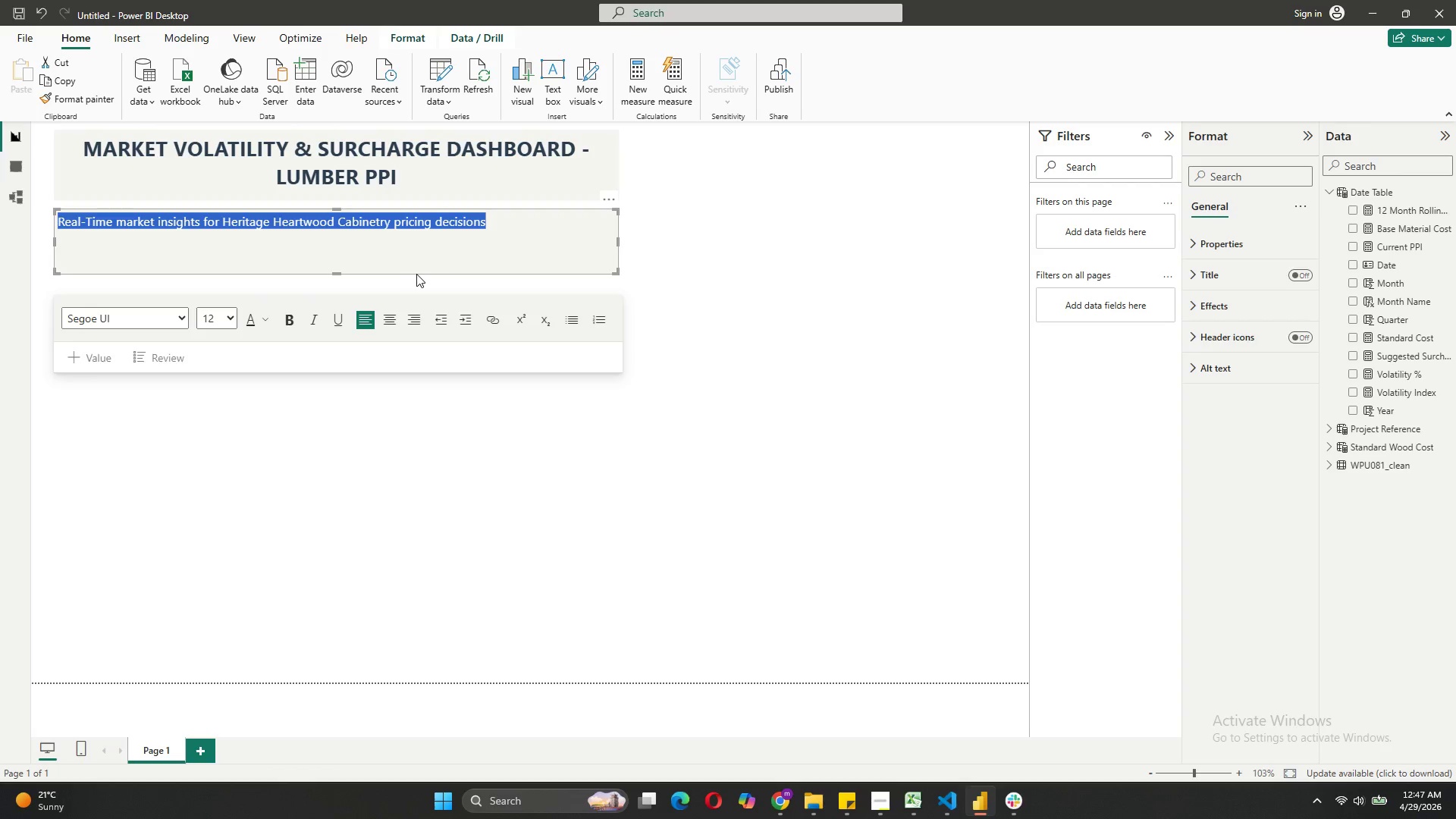 
wait(9.64)
 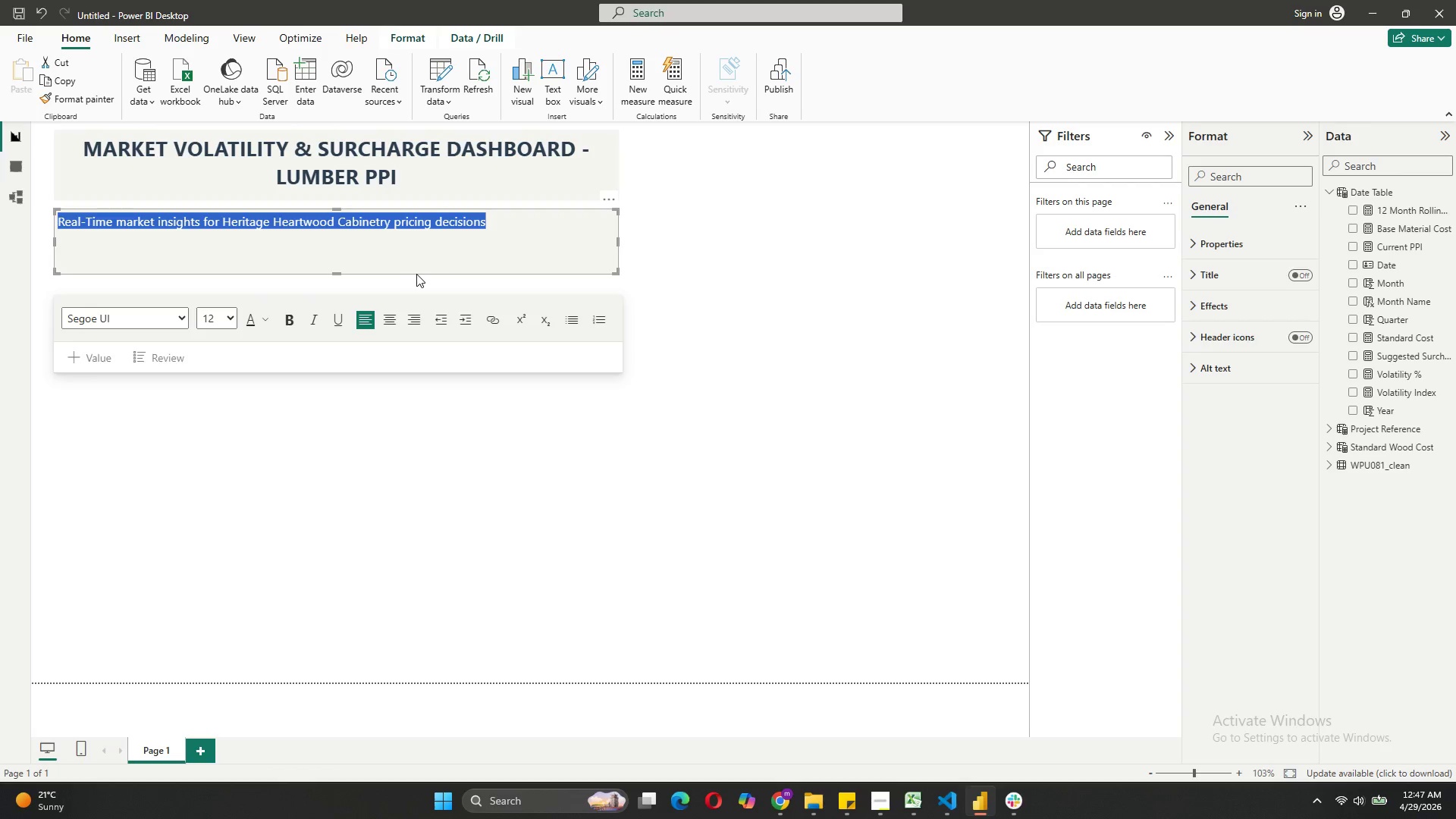 
left_click([303, 246])
 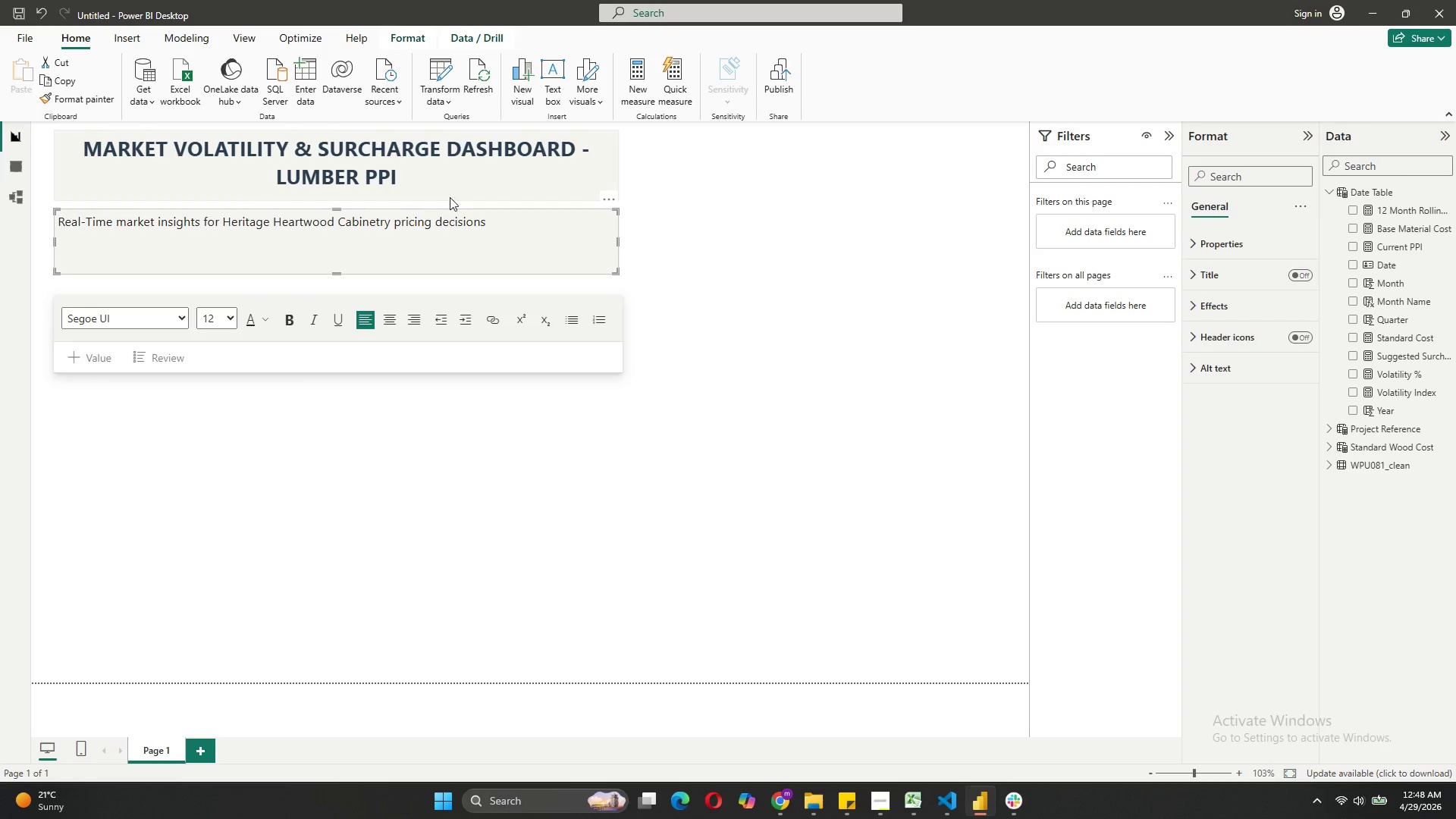 
left_click([754, 242])
 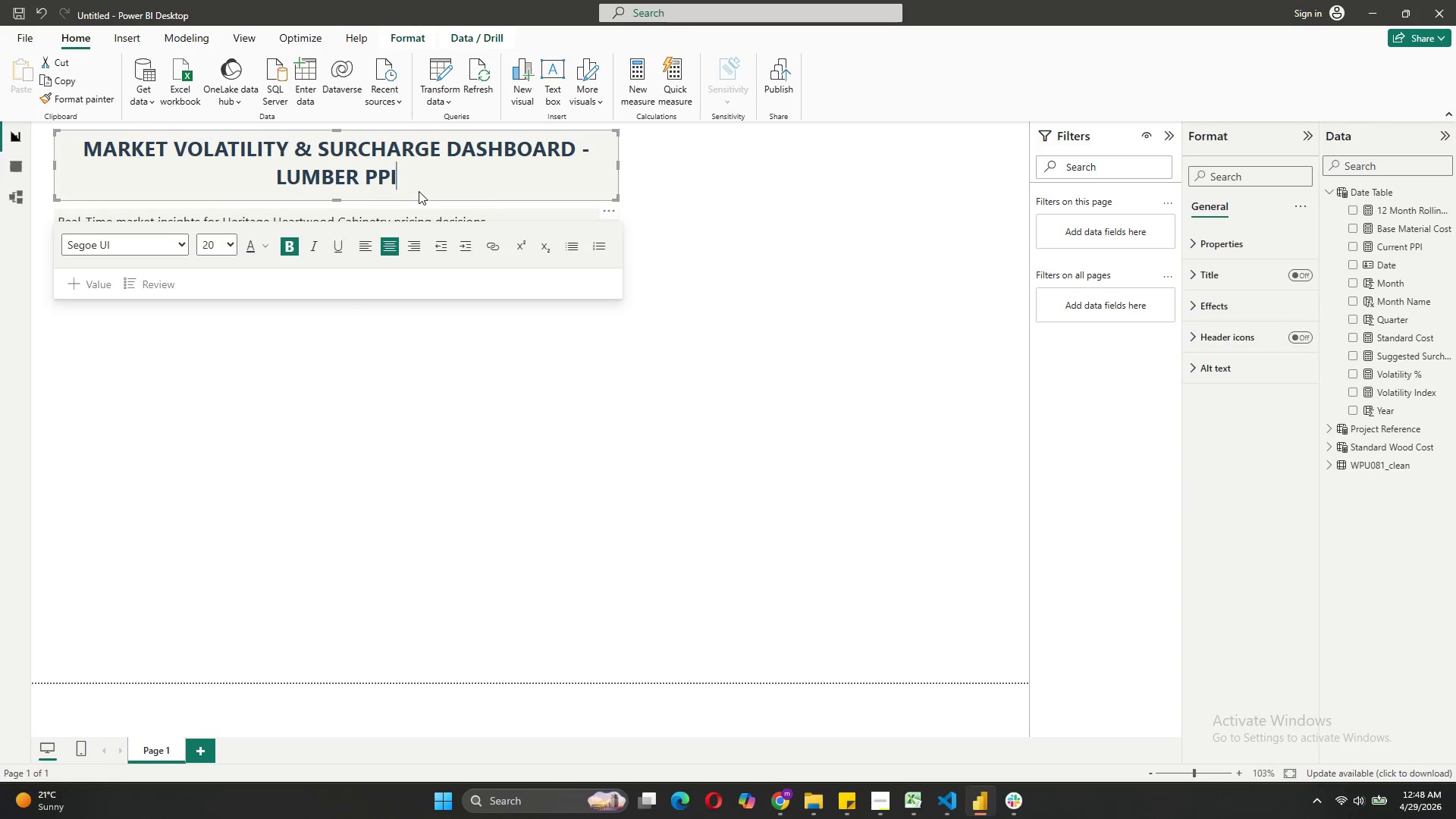 
left_click_drag(start_coordinate=[410, 190], to_coordinate=[85, 151])
 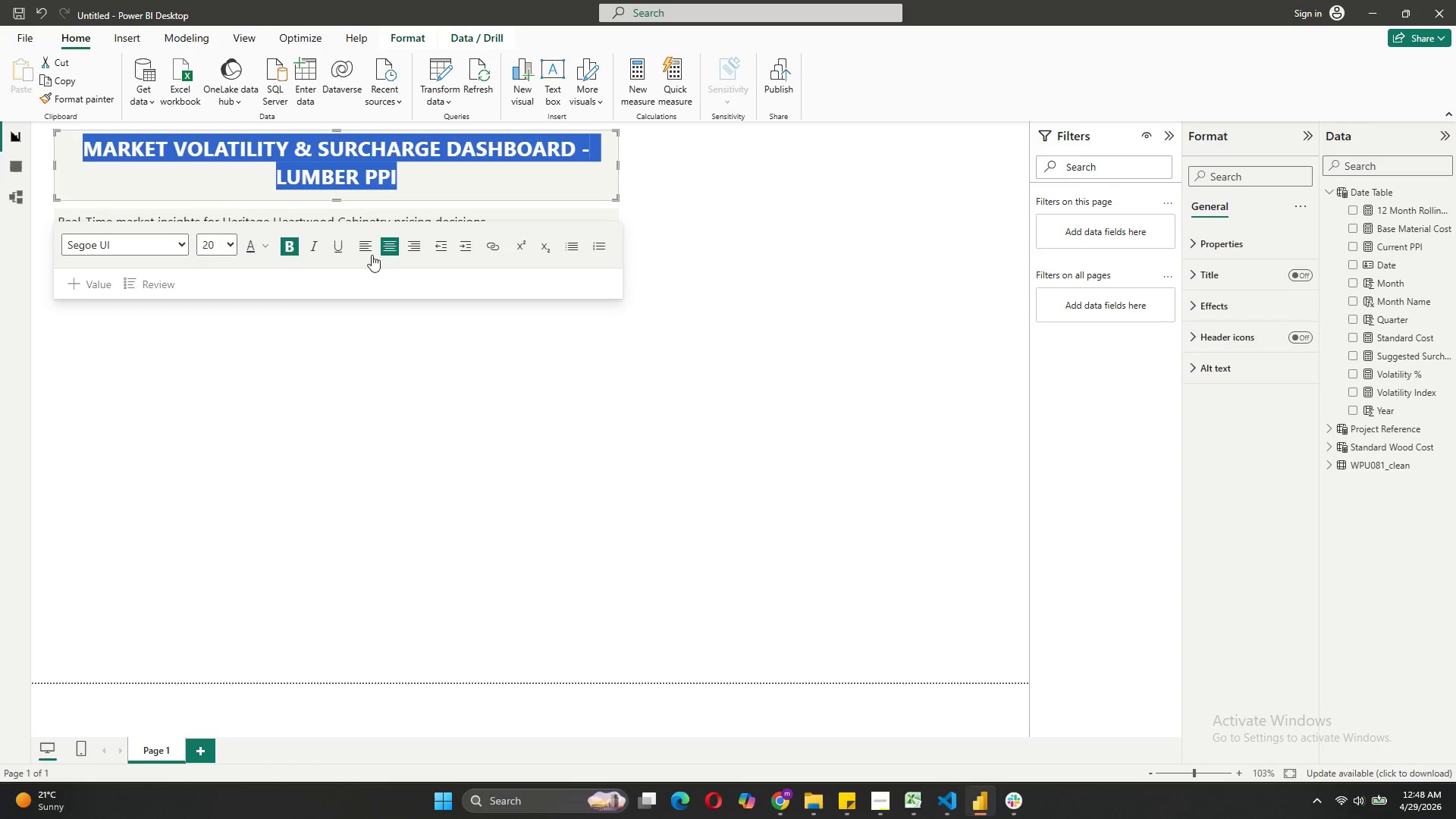 
left_click([371, 248])
 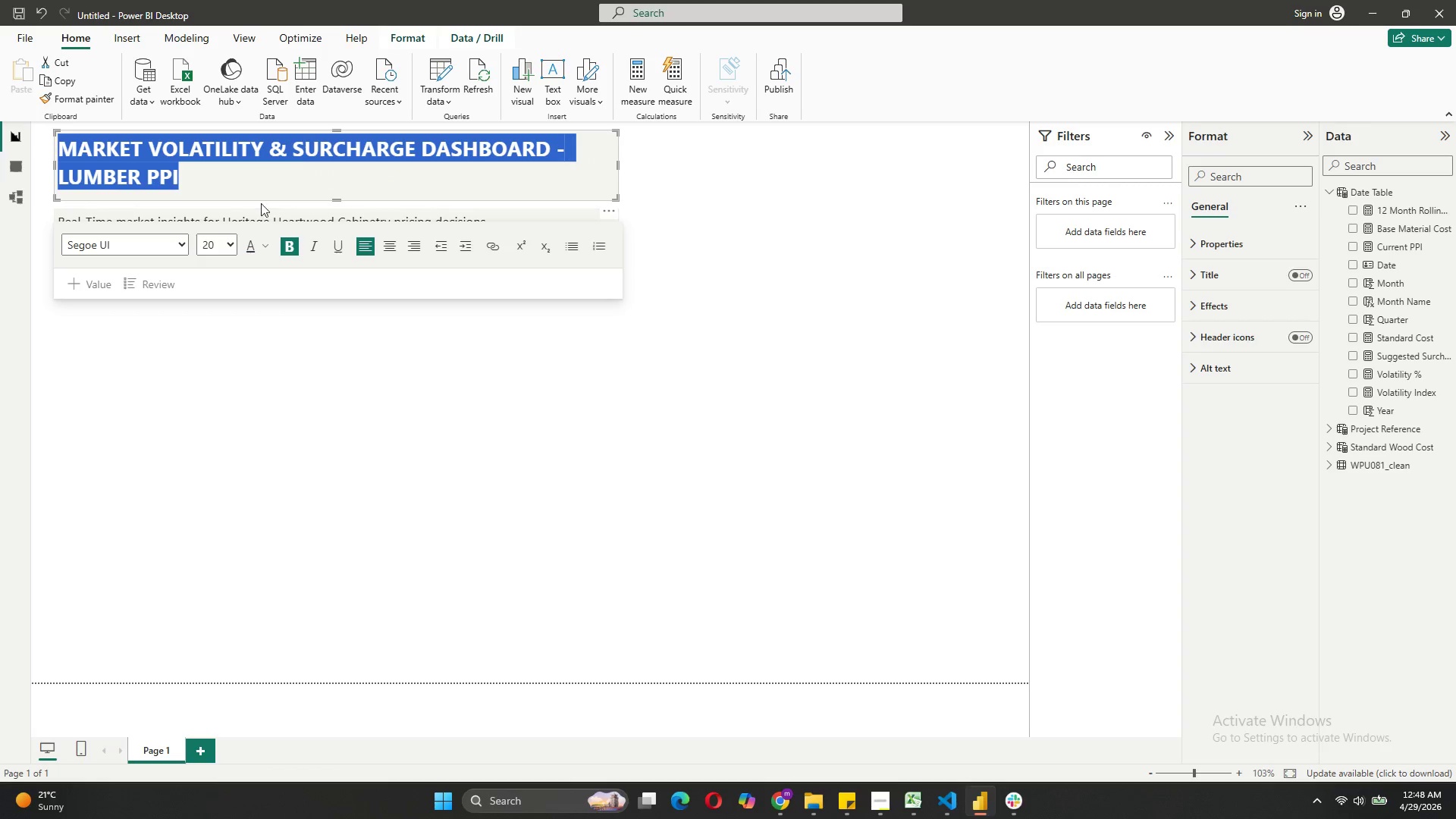 
left_click([256, 190])
 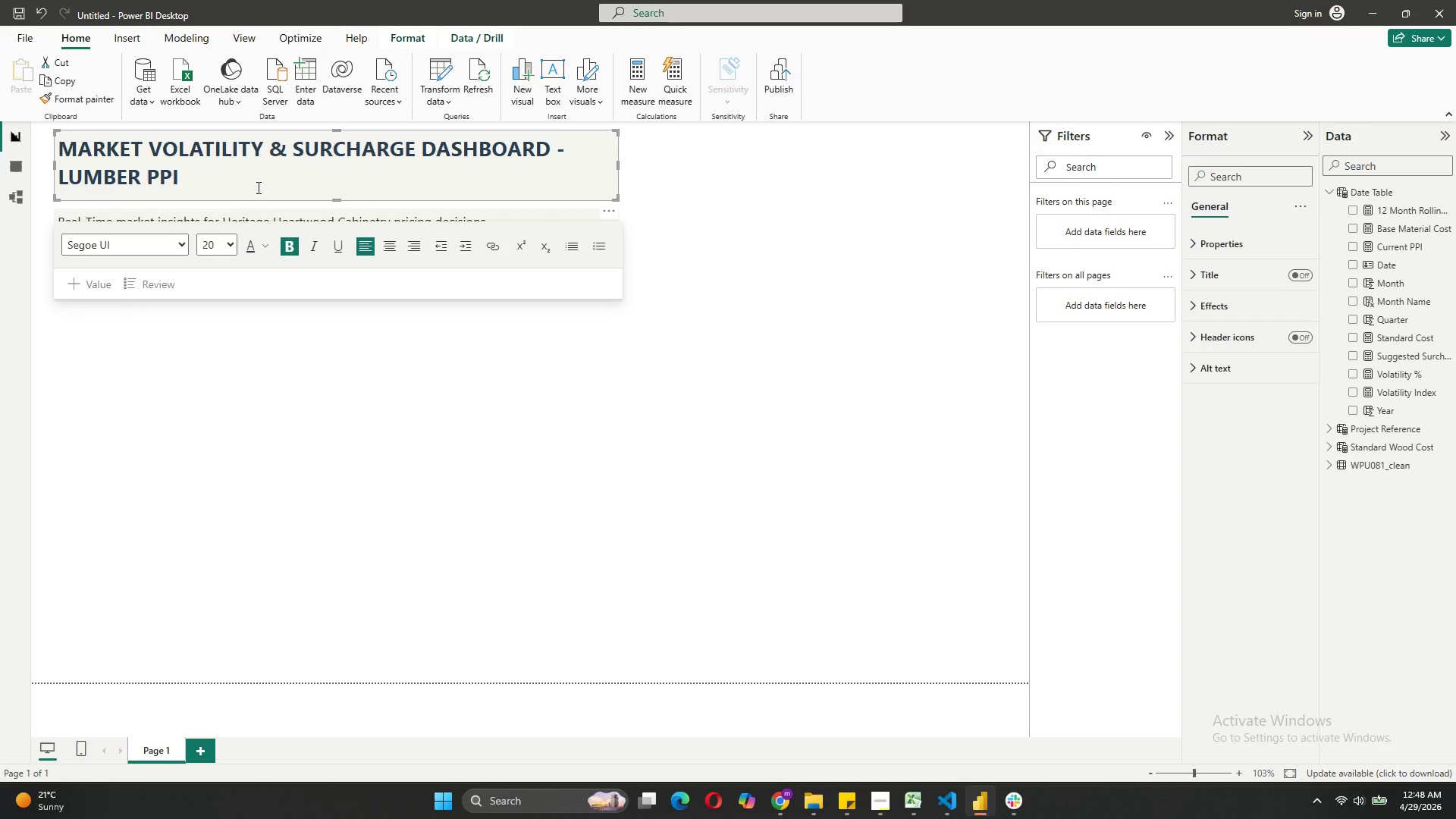 
scroll: coordinate [266, 183], scroll_direction: down, amount: 2.0
 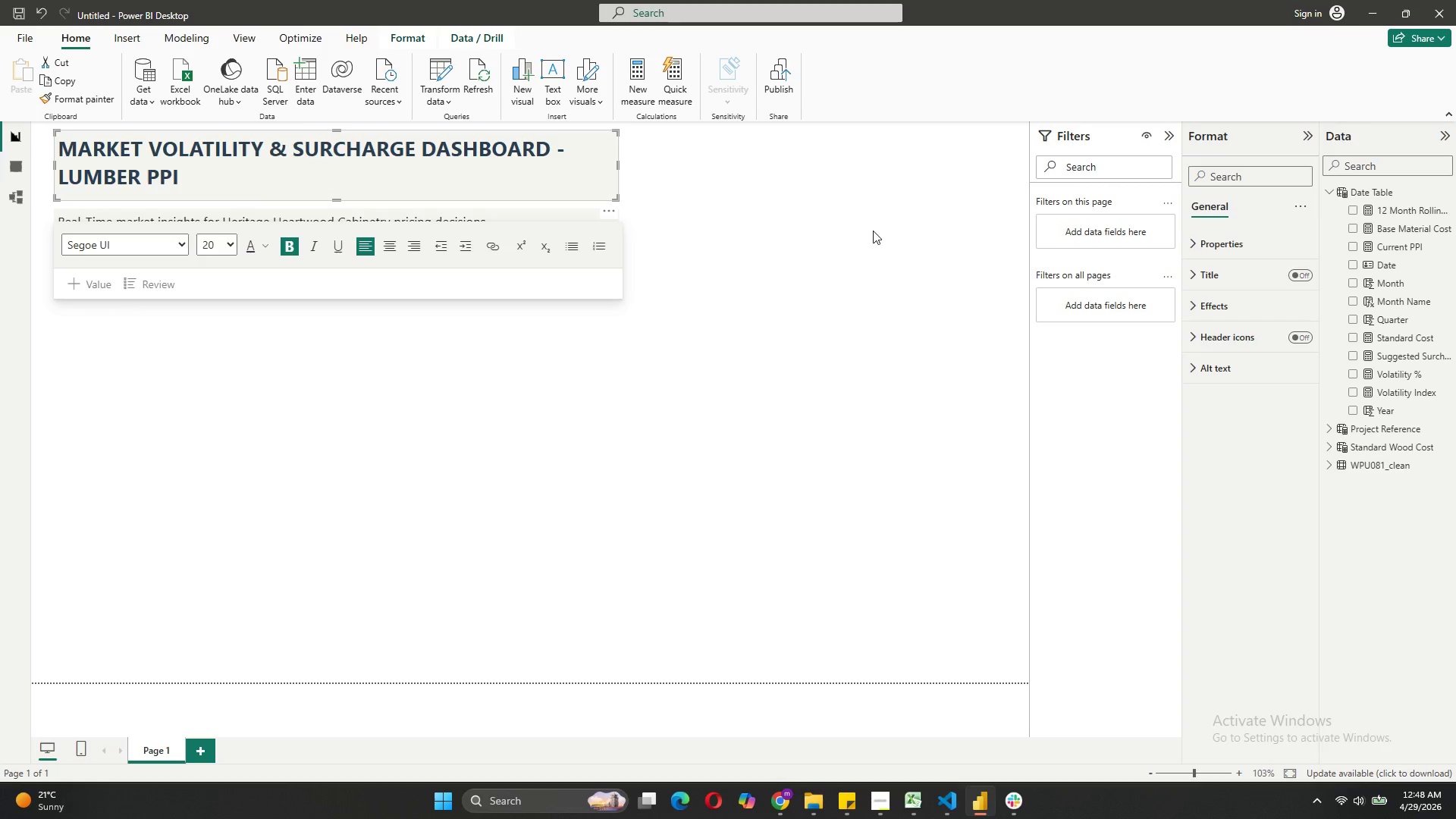 
left_click([873, 231])
 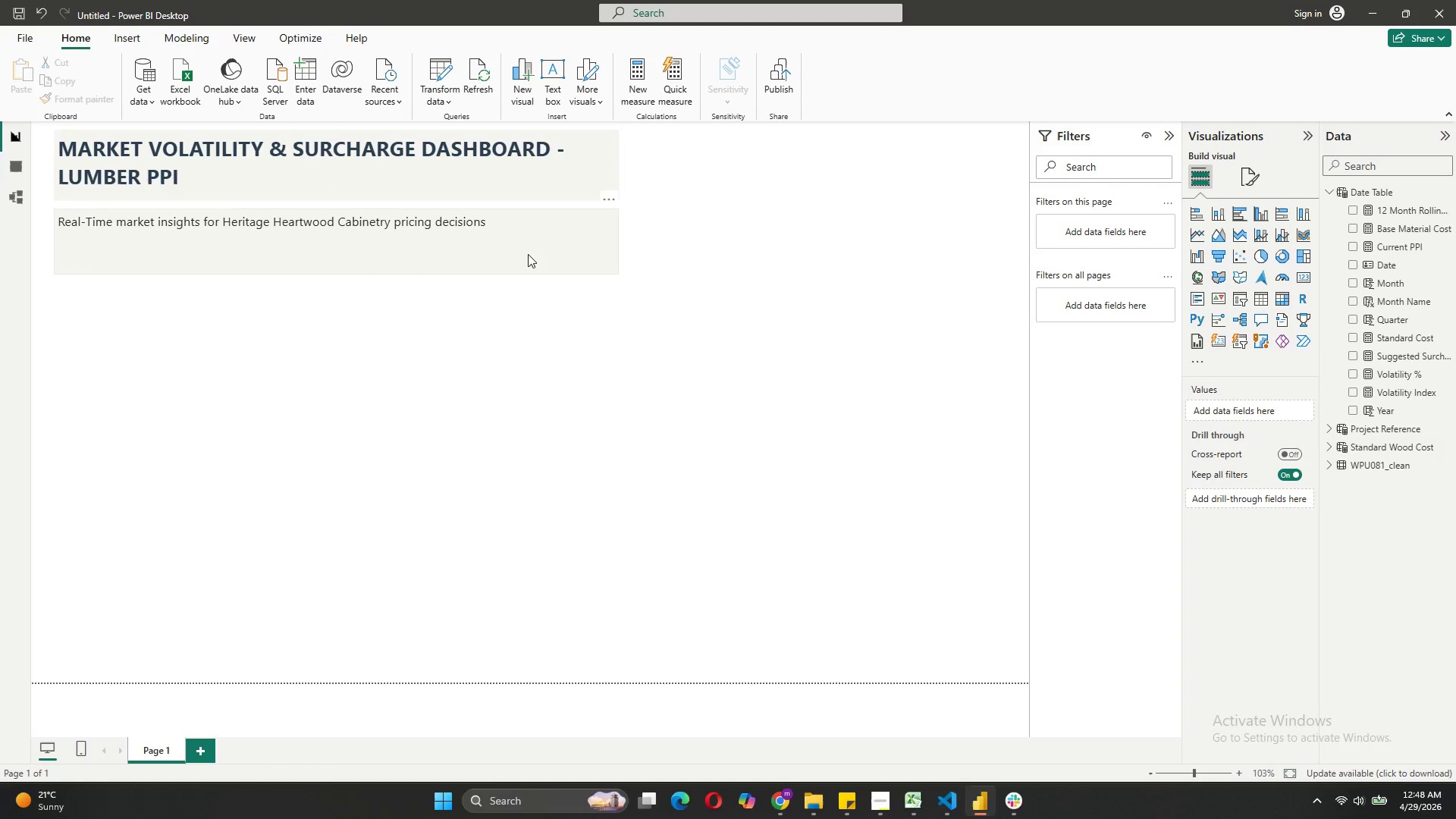 
left_click([498, 221])
 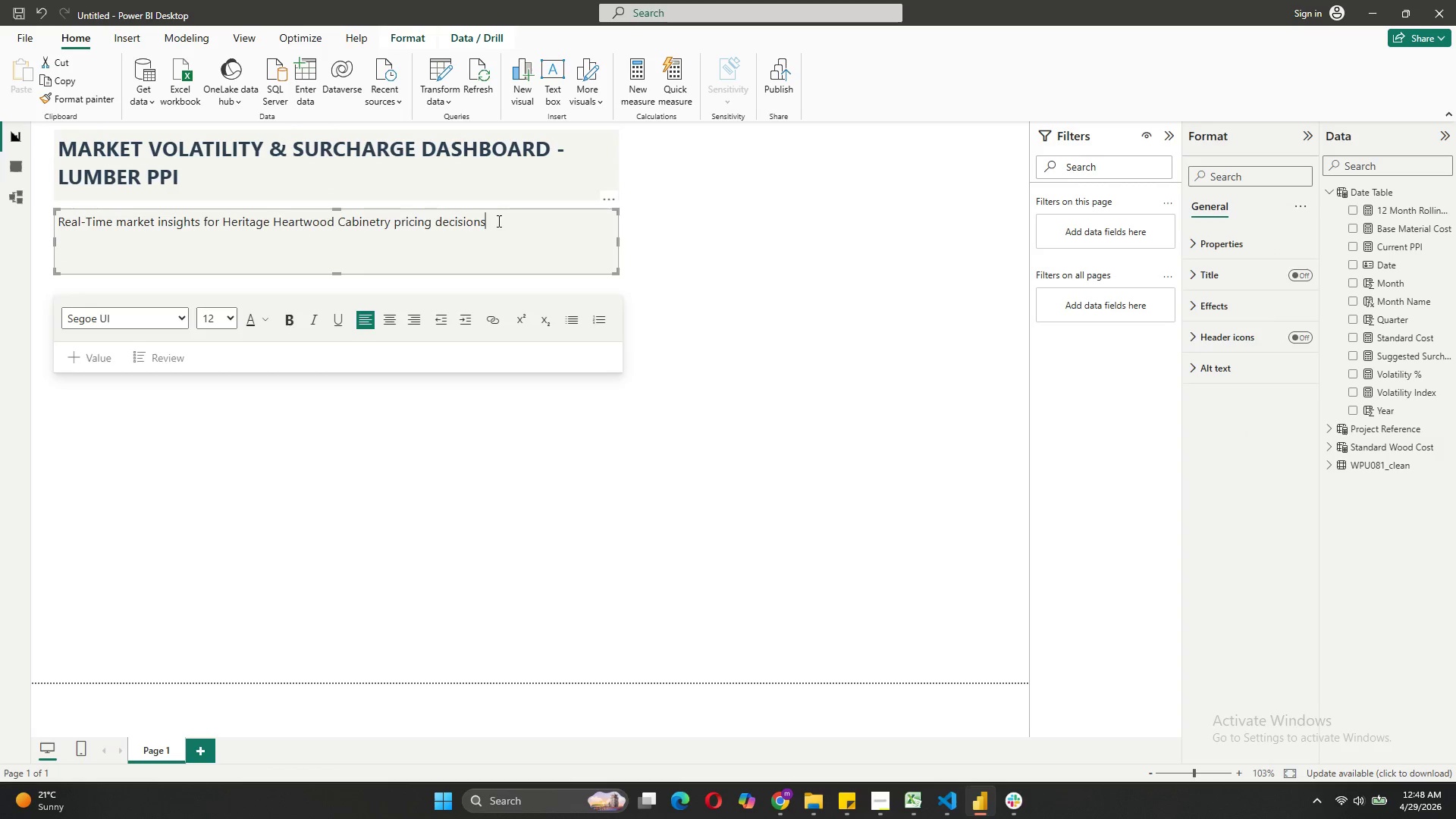 
left_click_drag(start_coordinate=[497, 221], to_coordinate=[38, 220])
 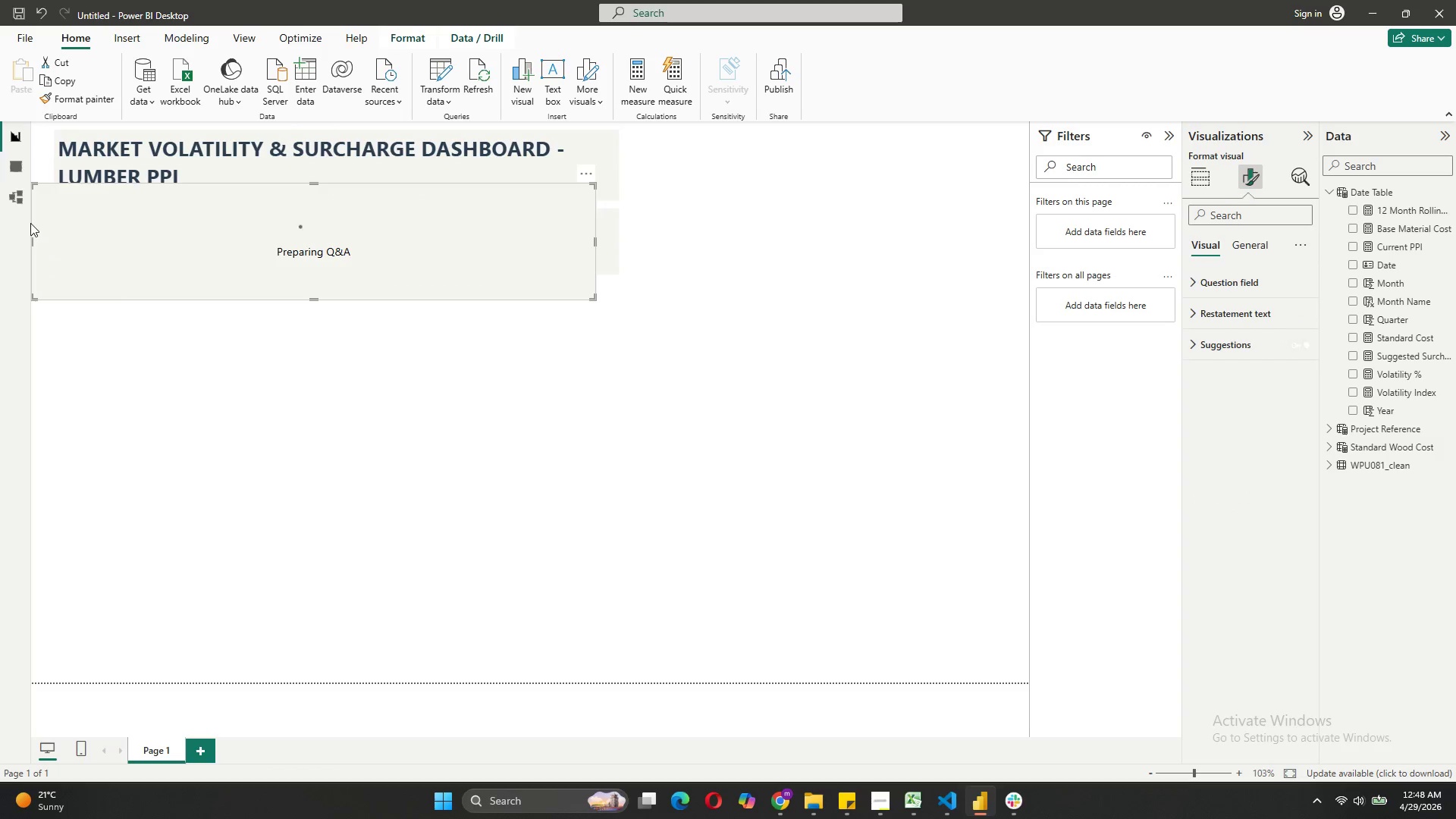 
key(Control+C)
 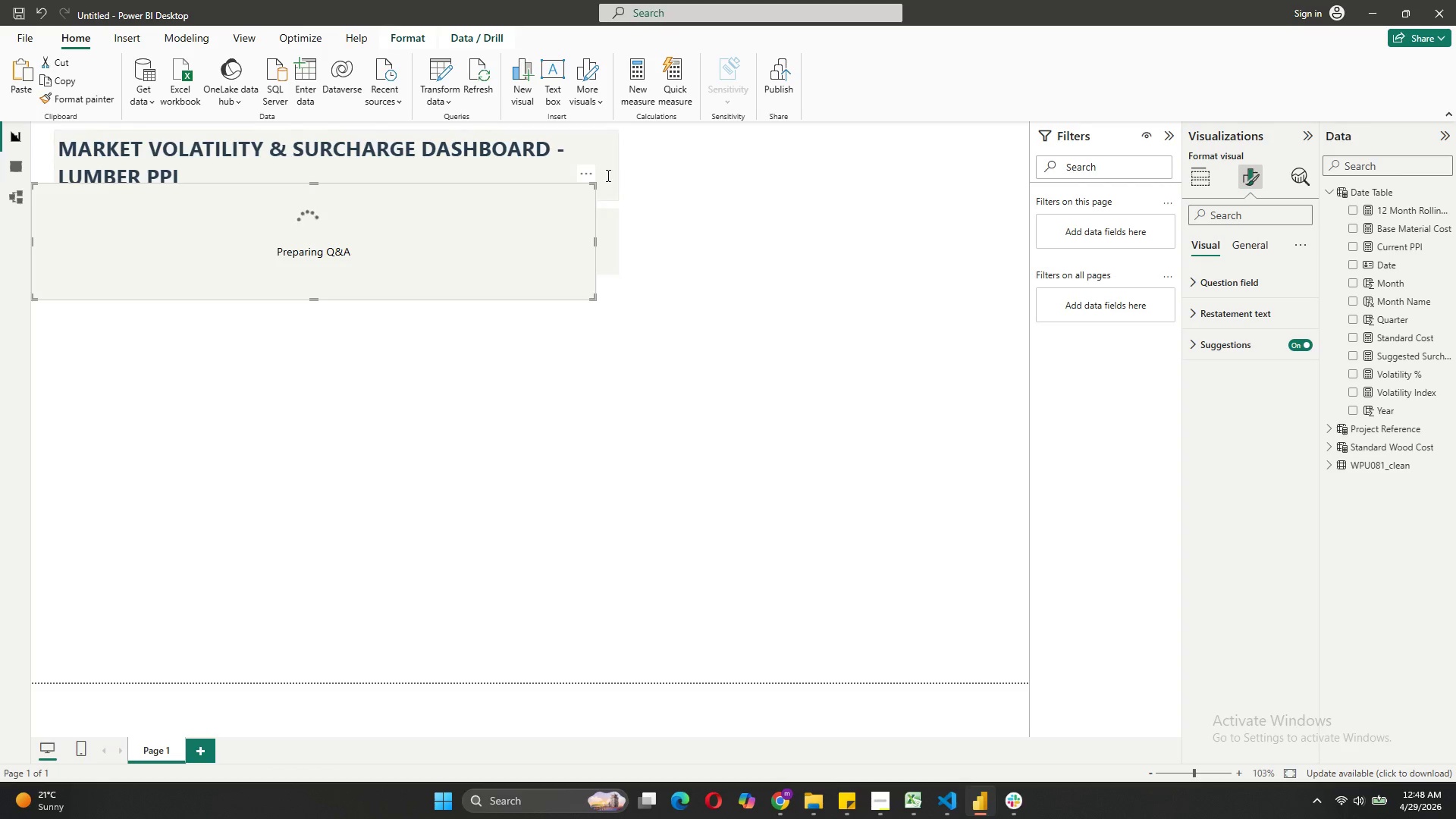 
right_click([576, 204])
 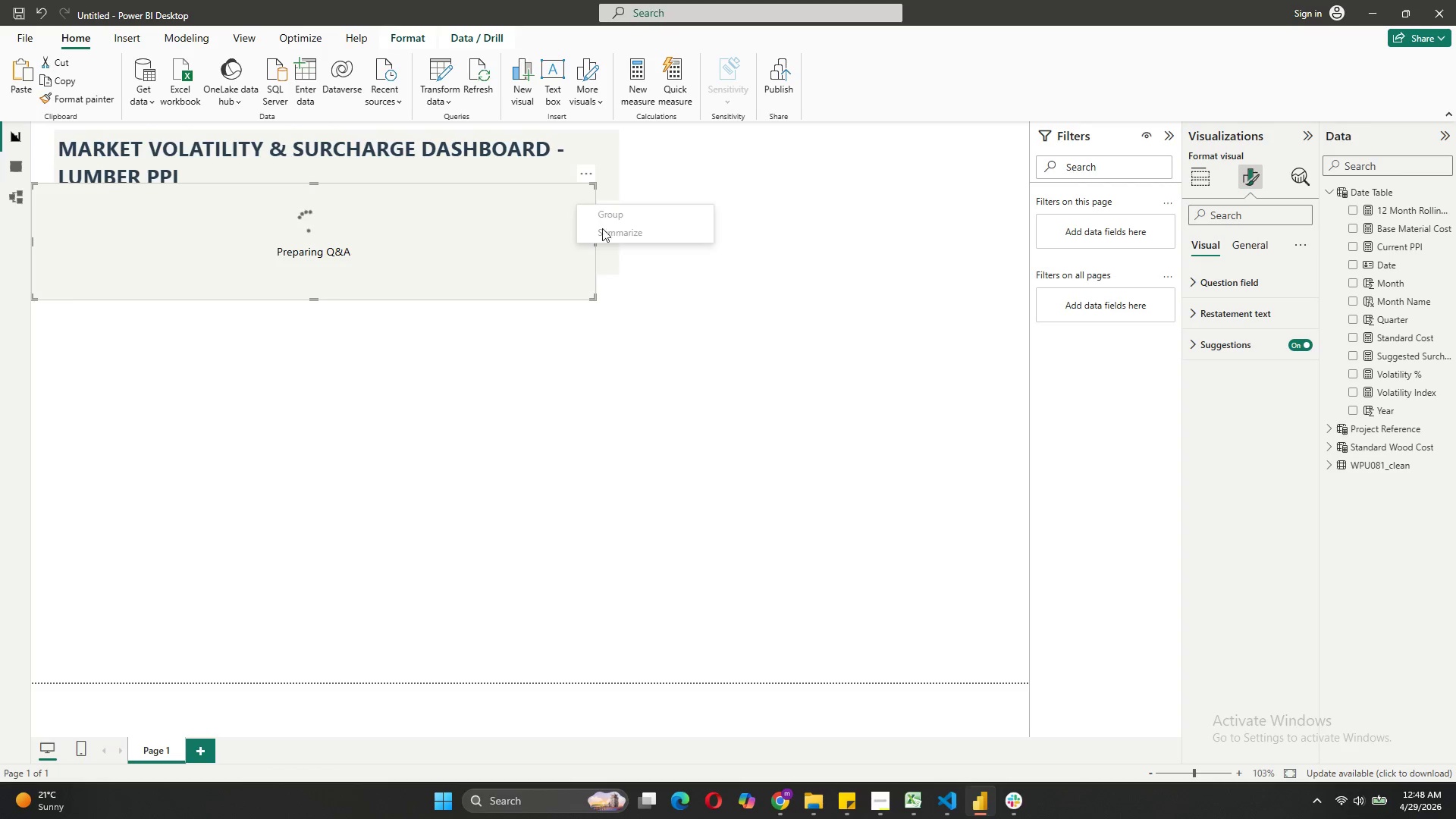 
left_click([626, 375])
 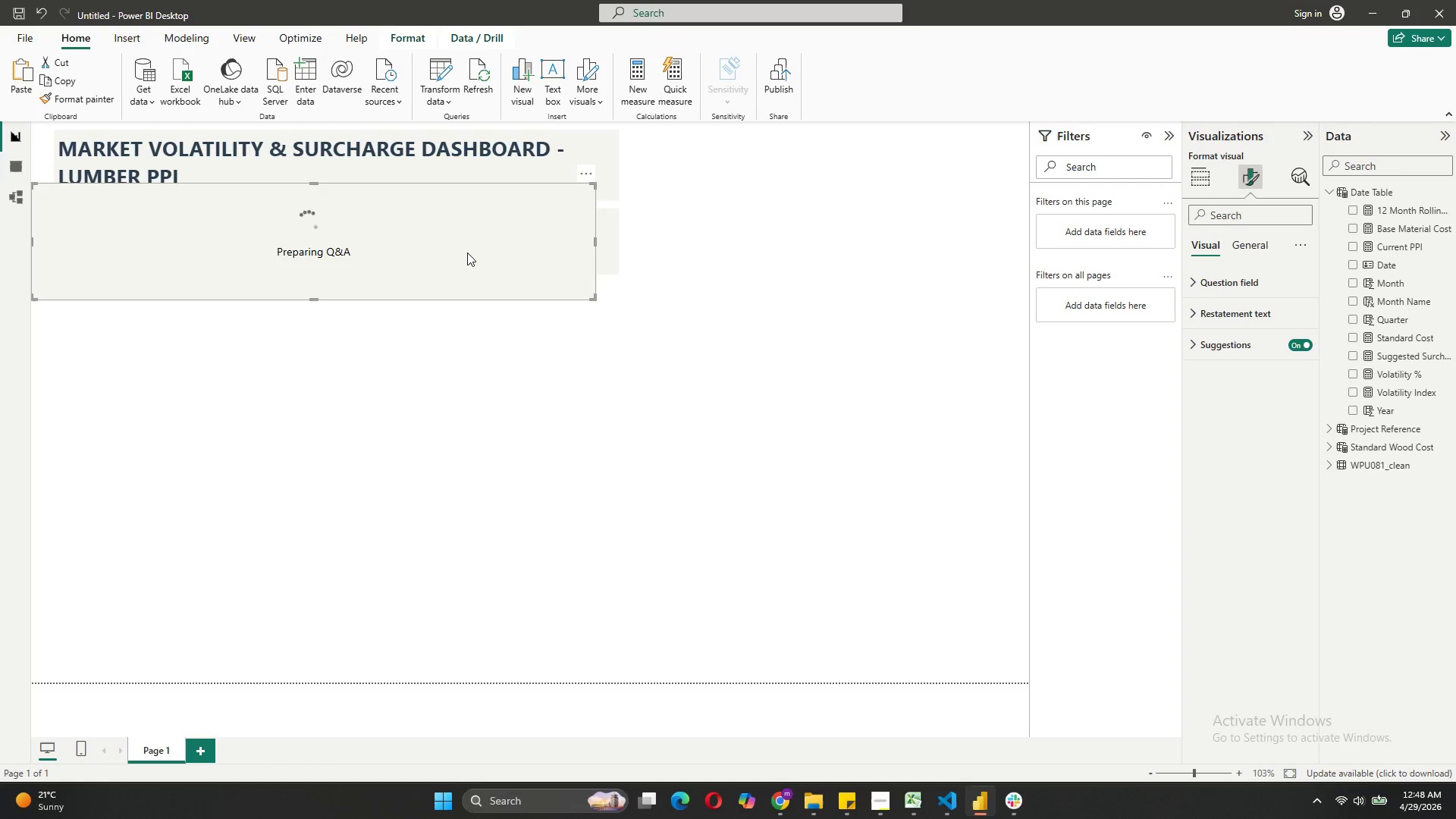 
left_click_drag(start_coordinate=[467, 253], to_coordinate=[486, 369])
 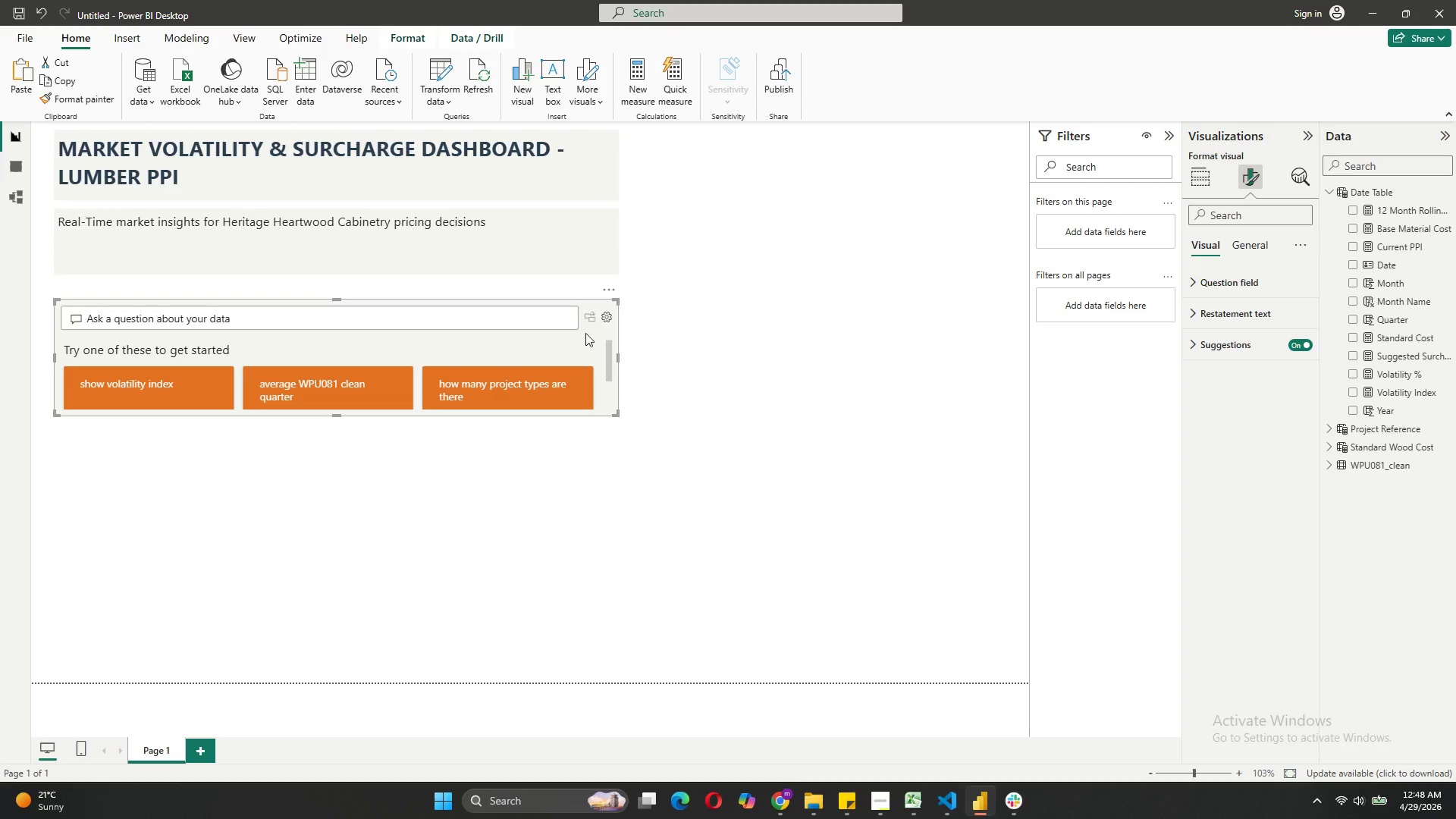 
right_click([560, 349])
 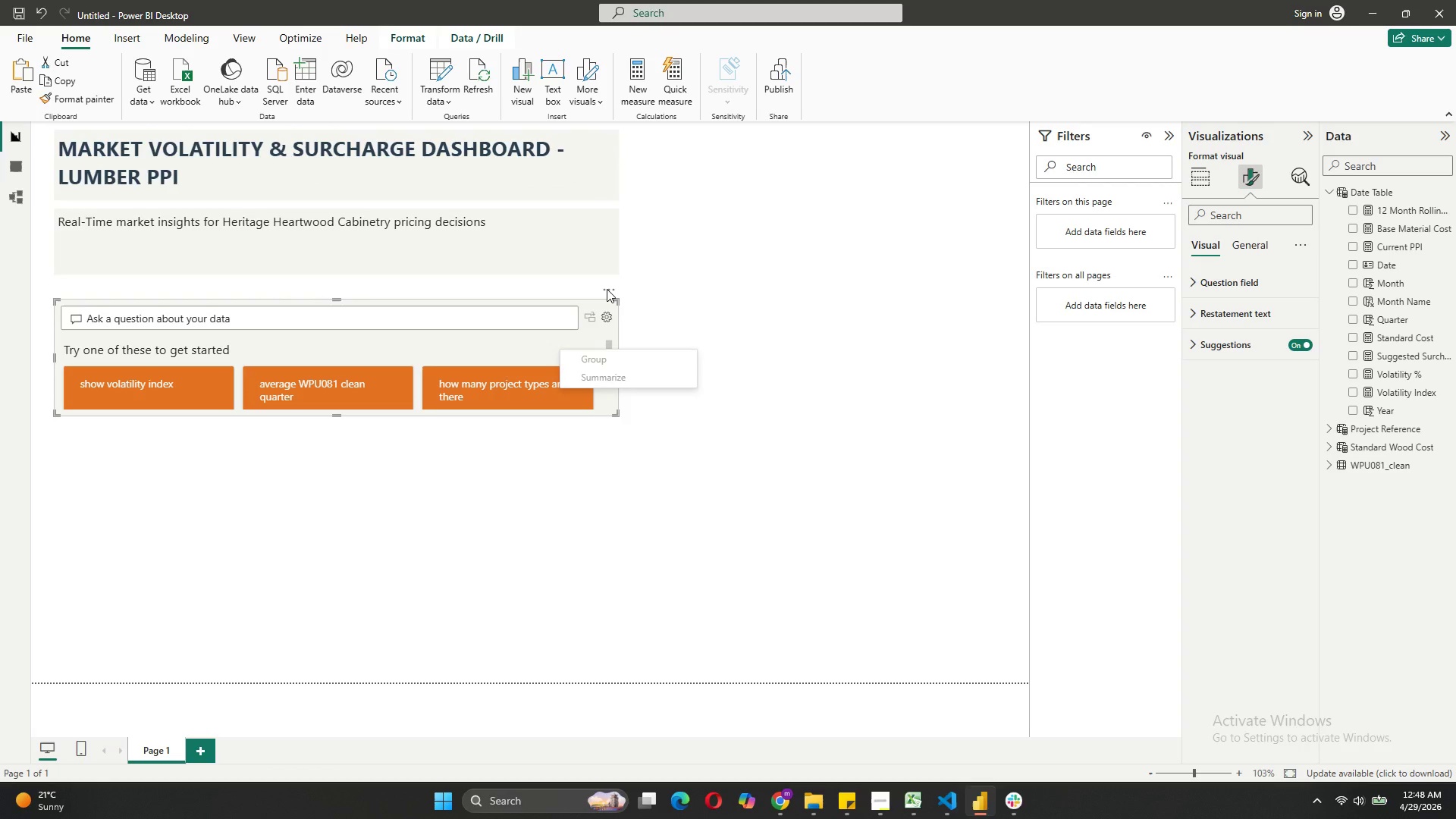 
left_click([607, 290])
 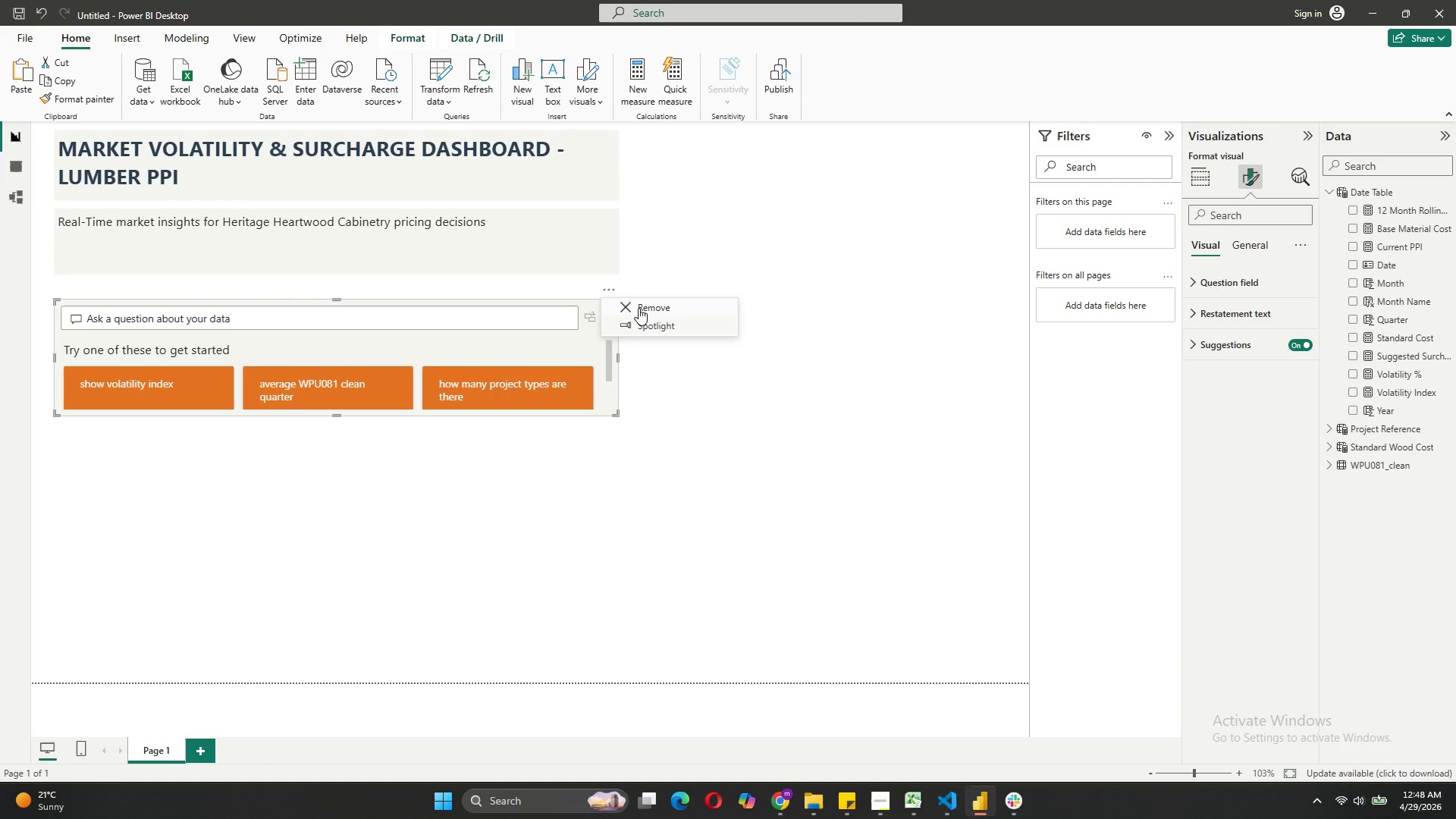 
left_click([639, 307])
 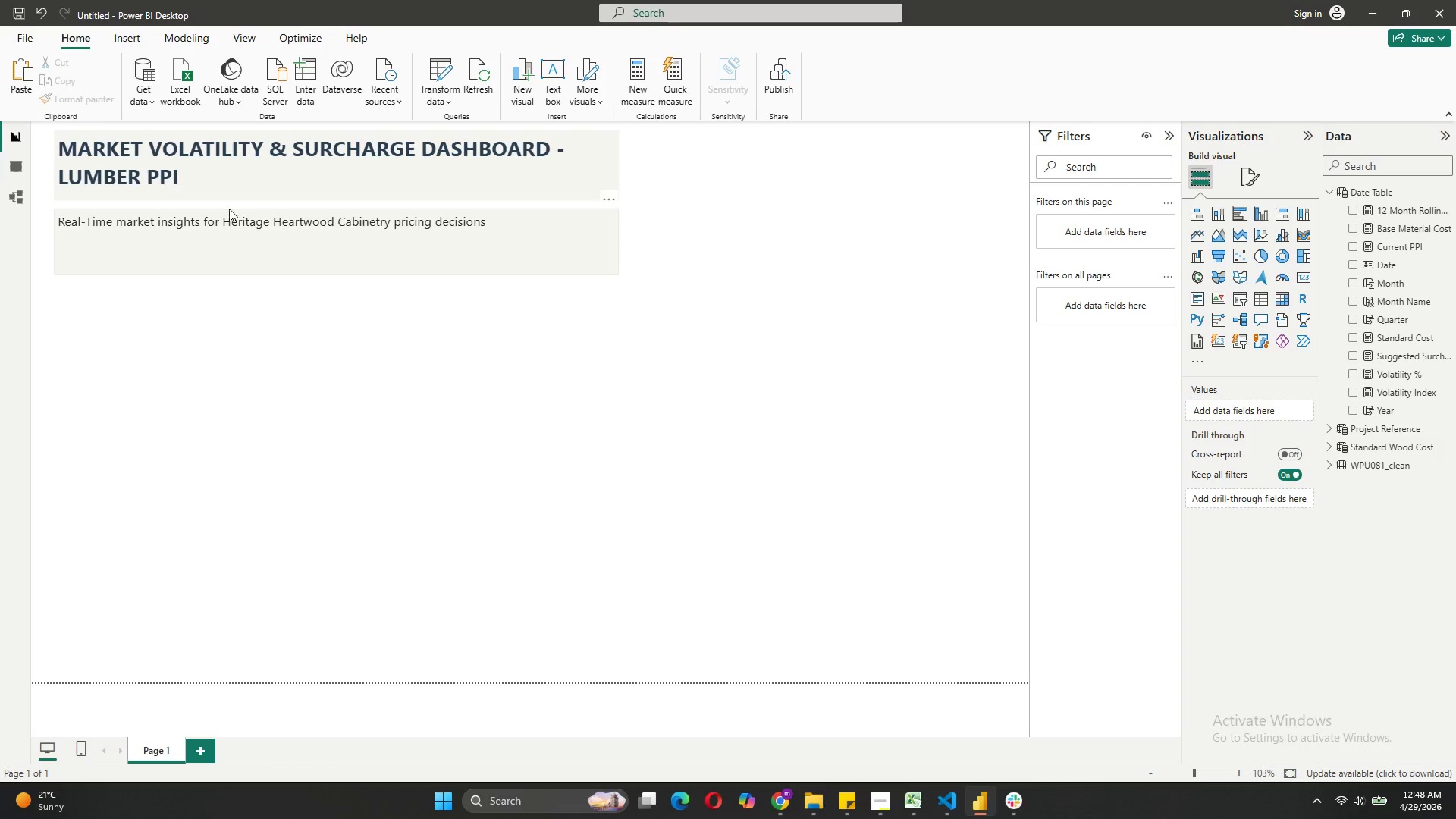 
left_click([230, 188])
 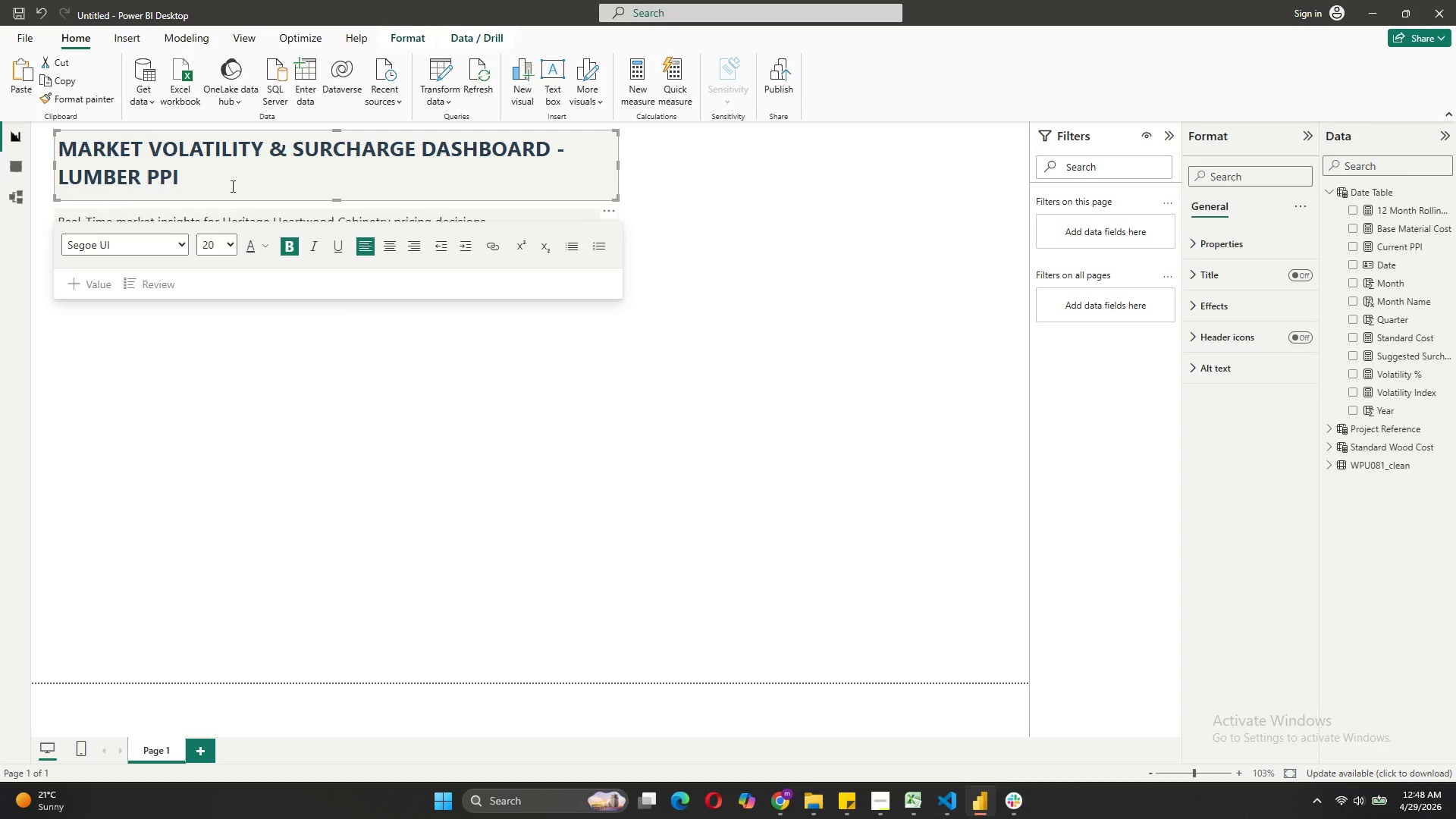 
key(Shift+ShiftRight)
 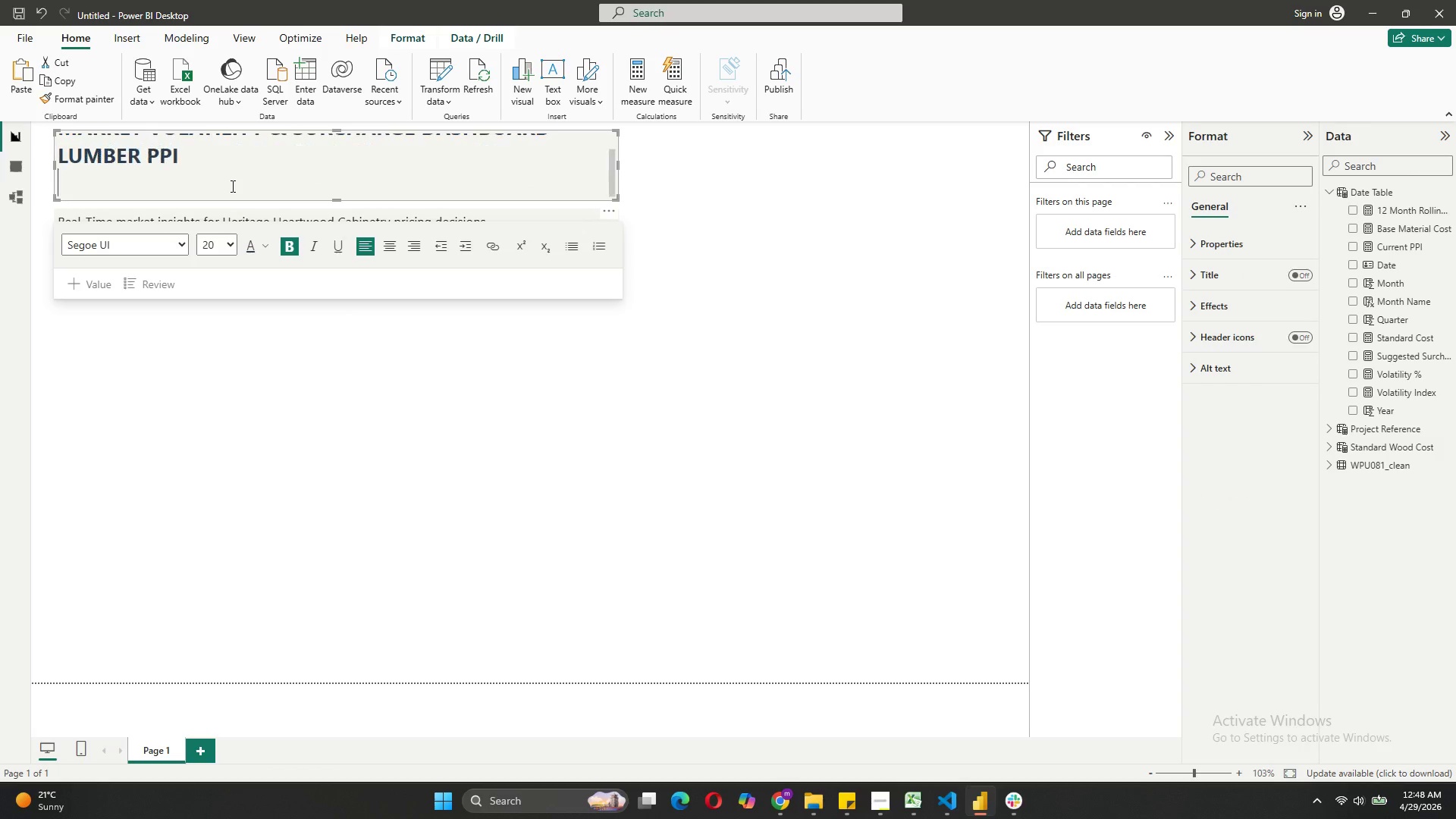 
key(Shift+Enter)
 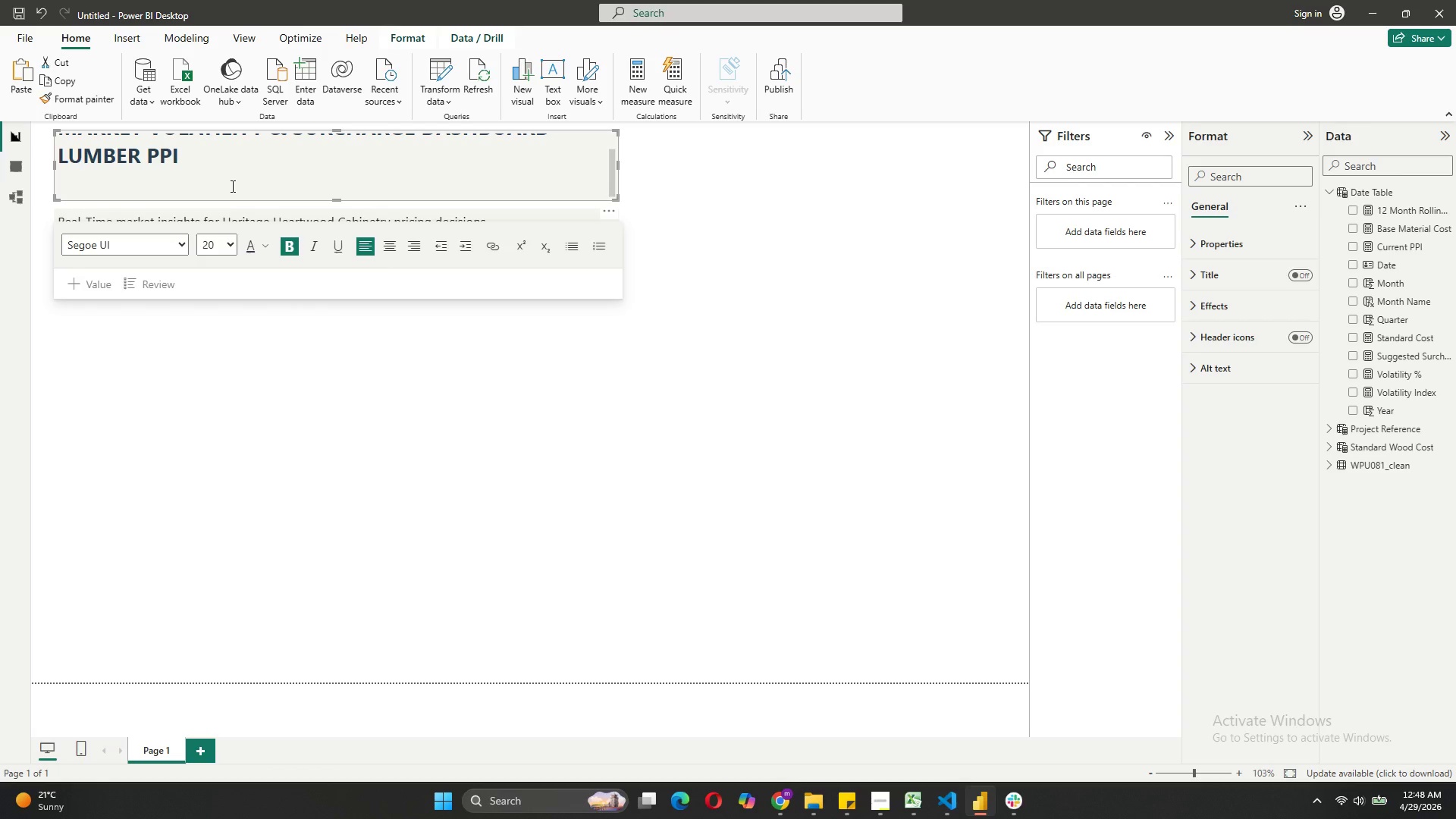 
key(Control+V)
 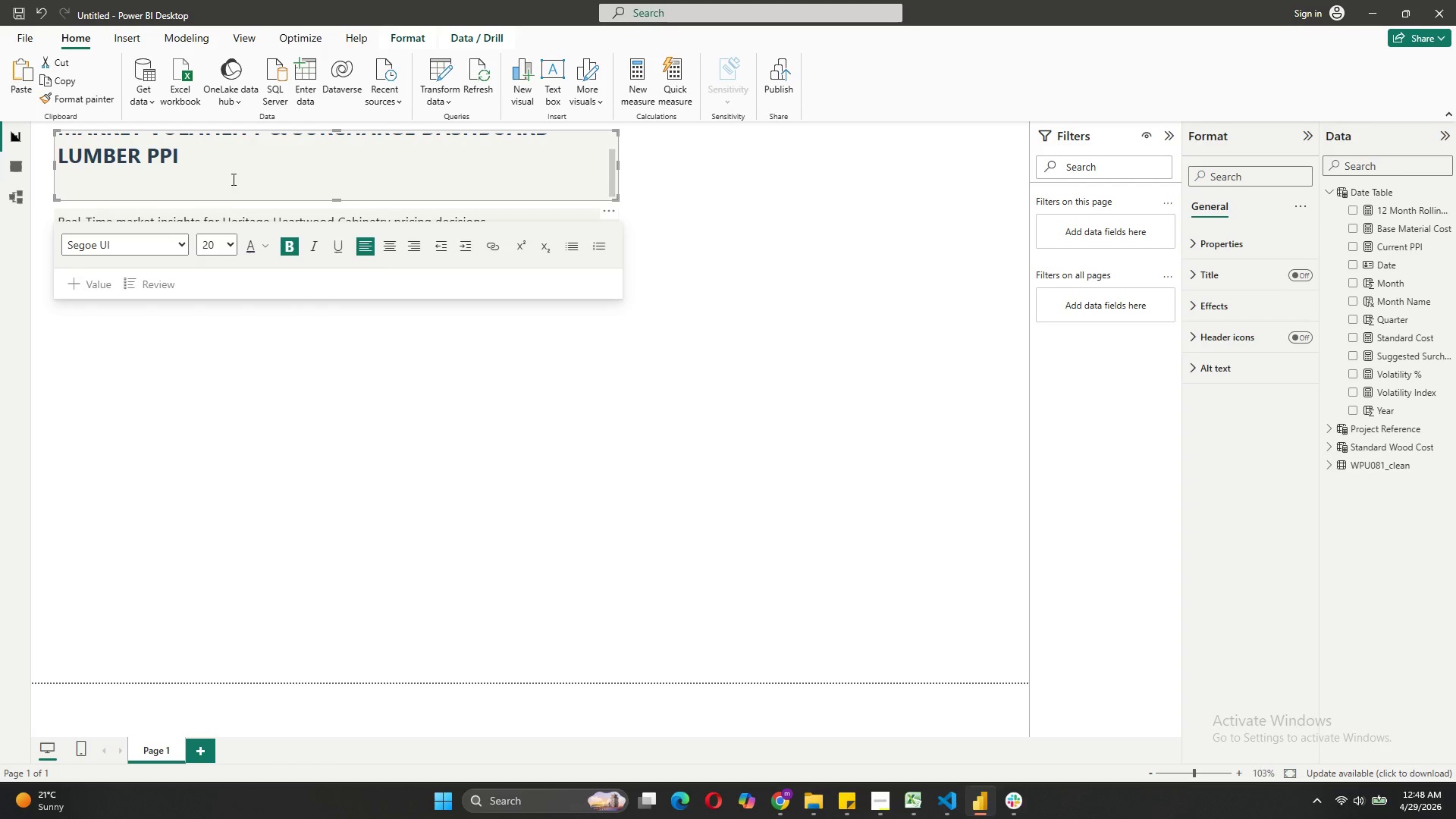 
left_click([231, 160])
 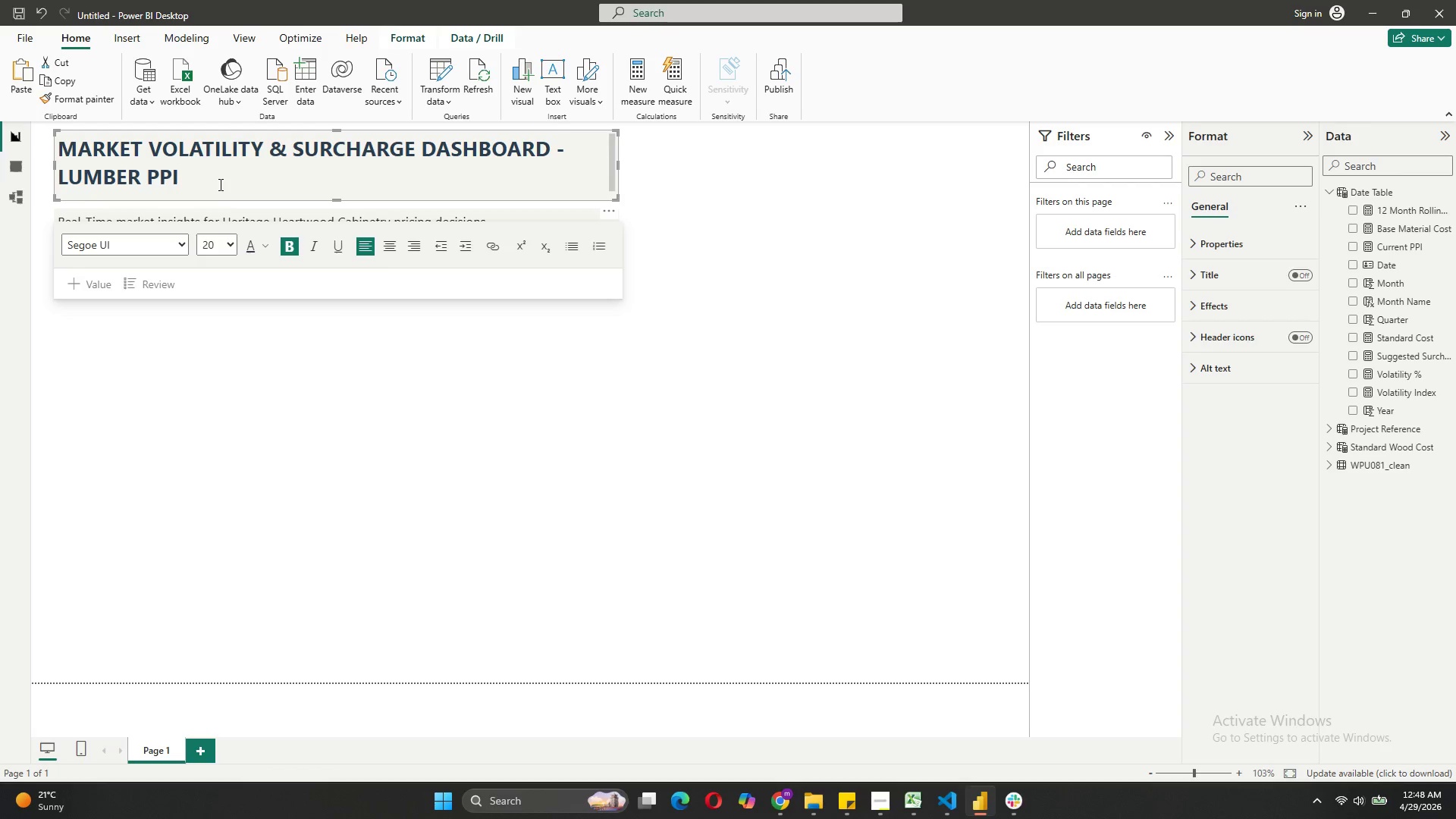 
left_click([222, 171])
 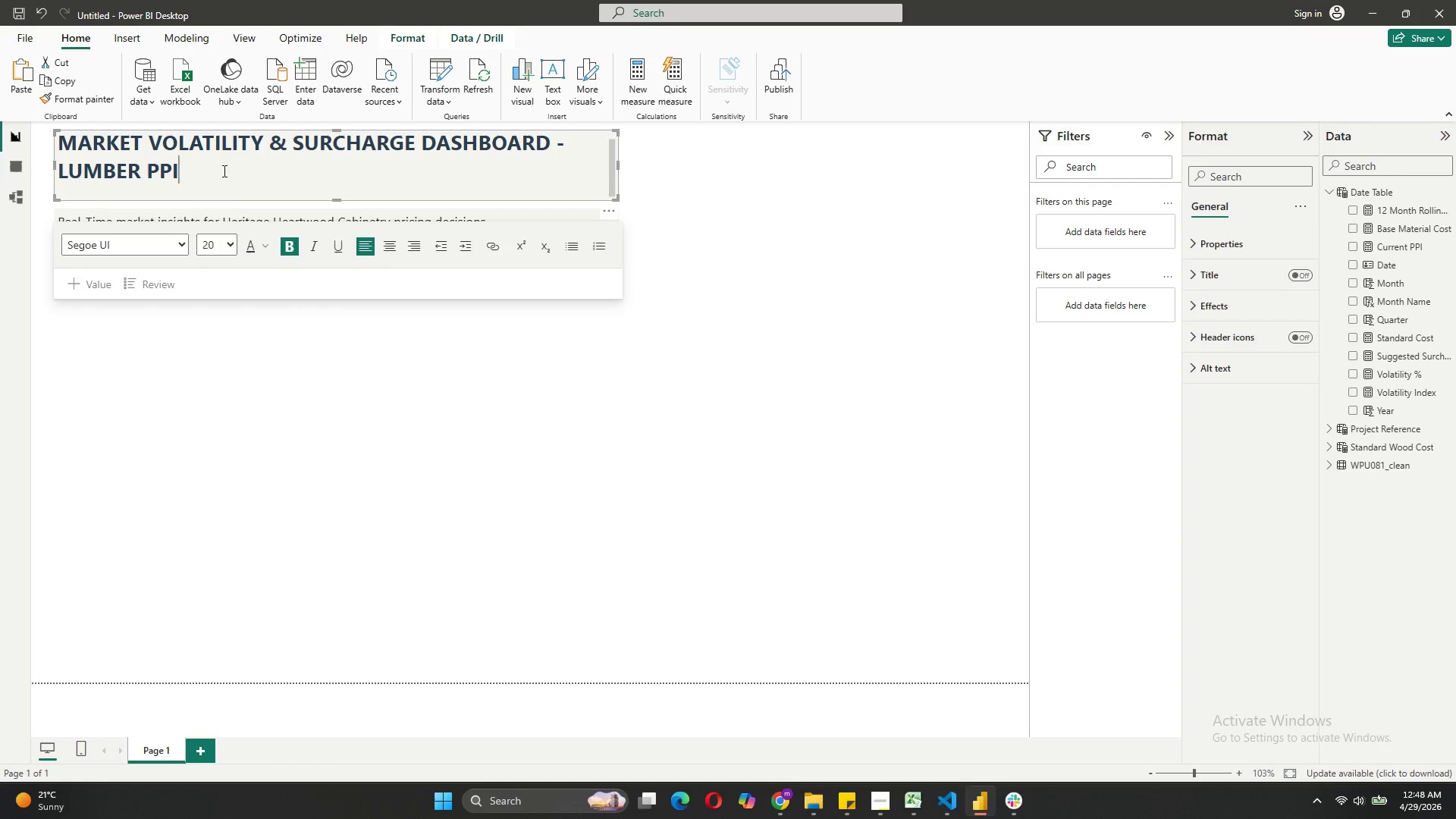 
scroll: coordinate [219, 184], scroll_direction: down, amount: 6.0
 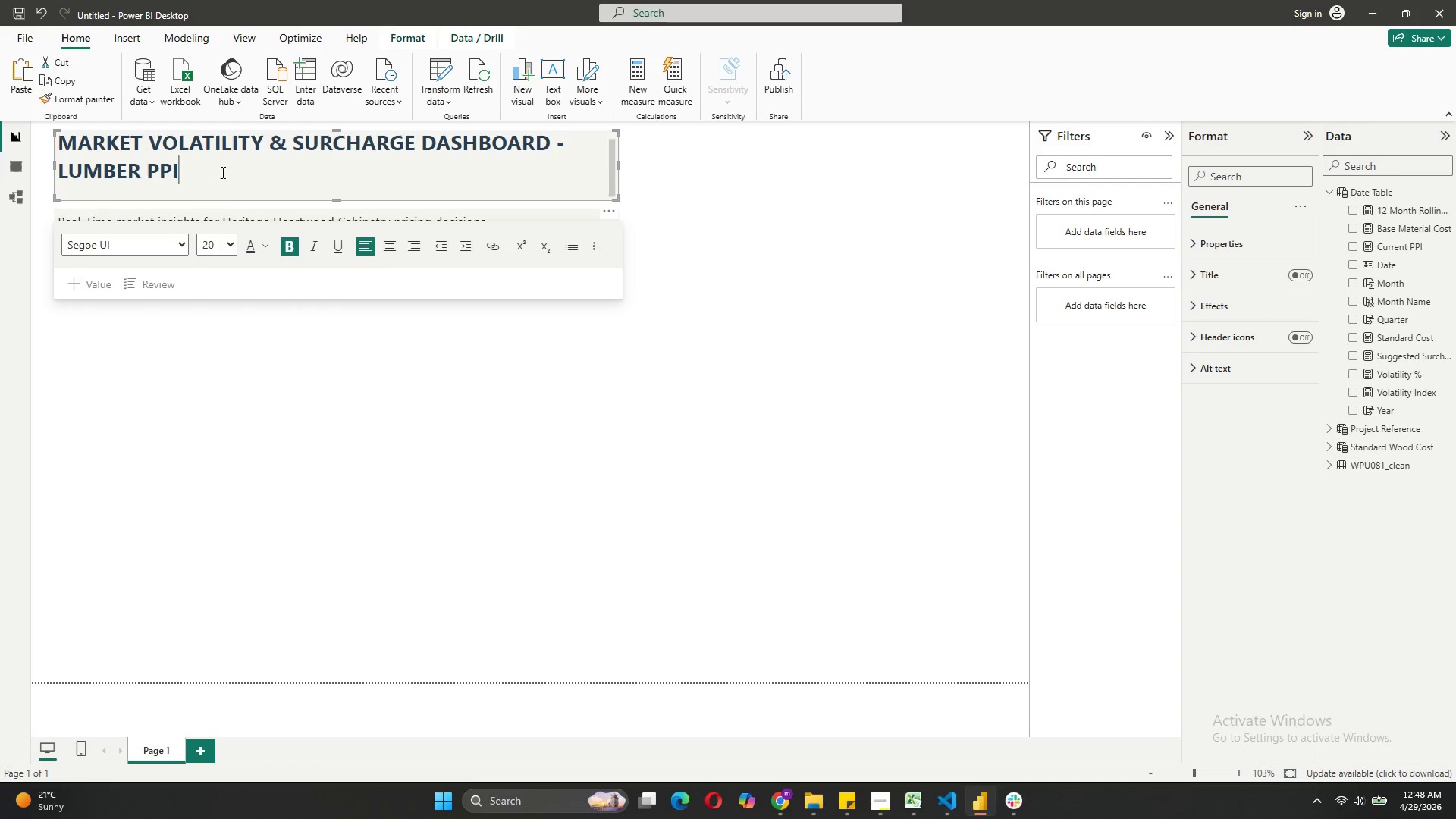 
key(Shift+Enter)
 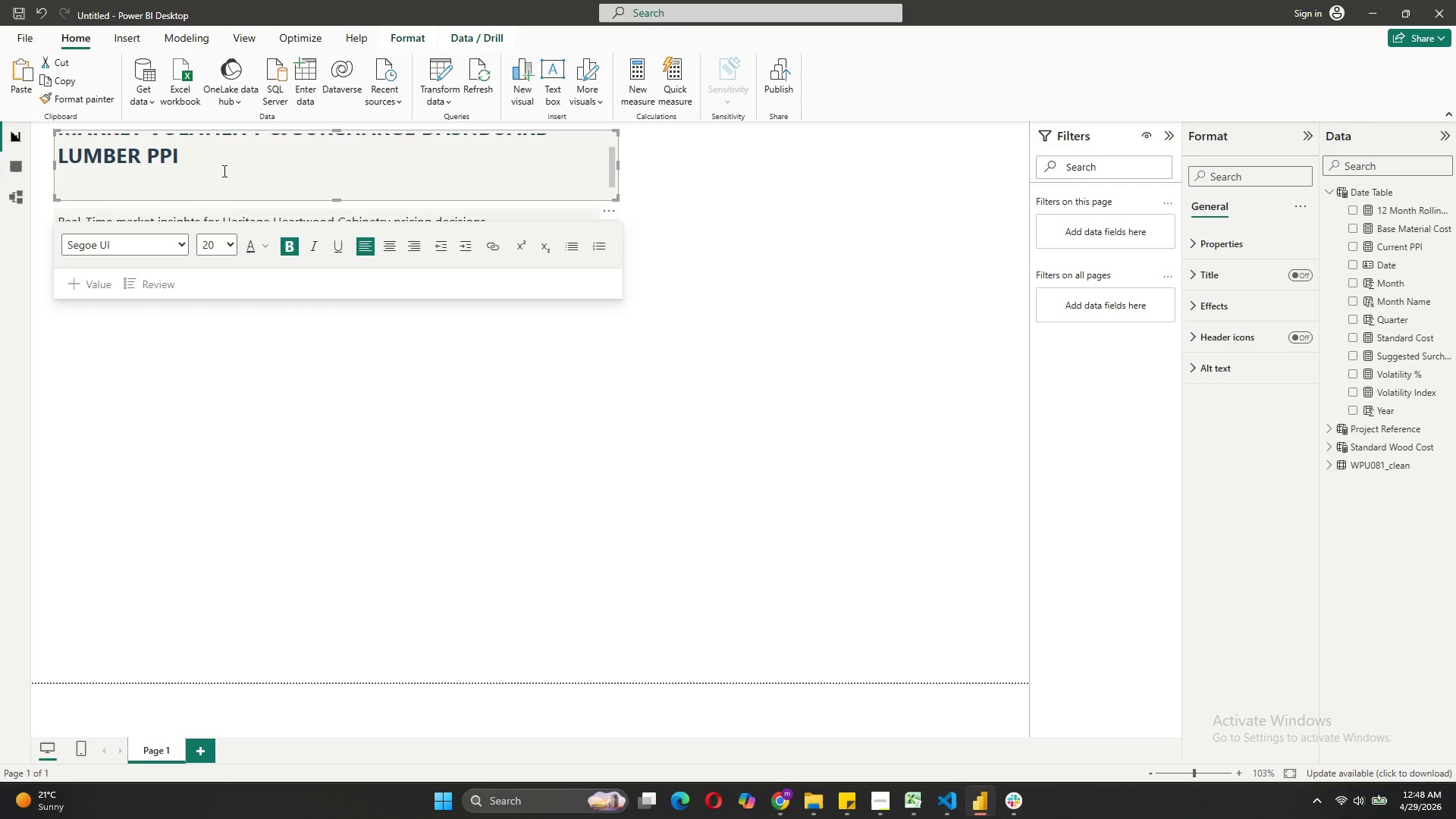 
key(Shift+Enter)
 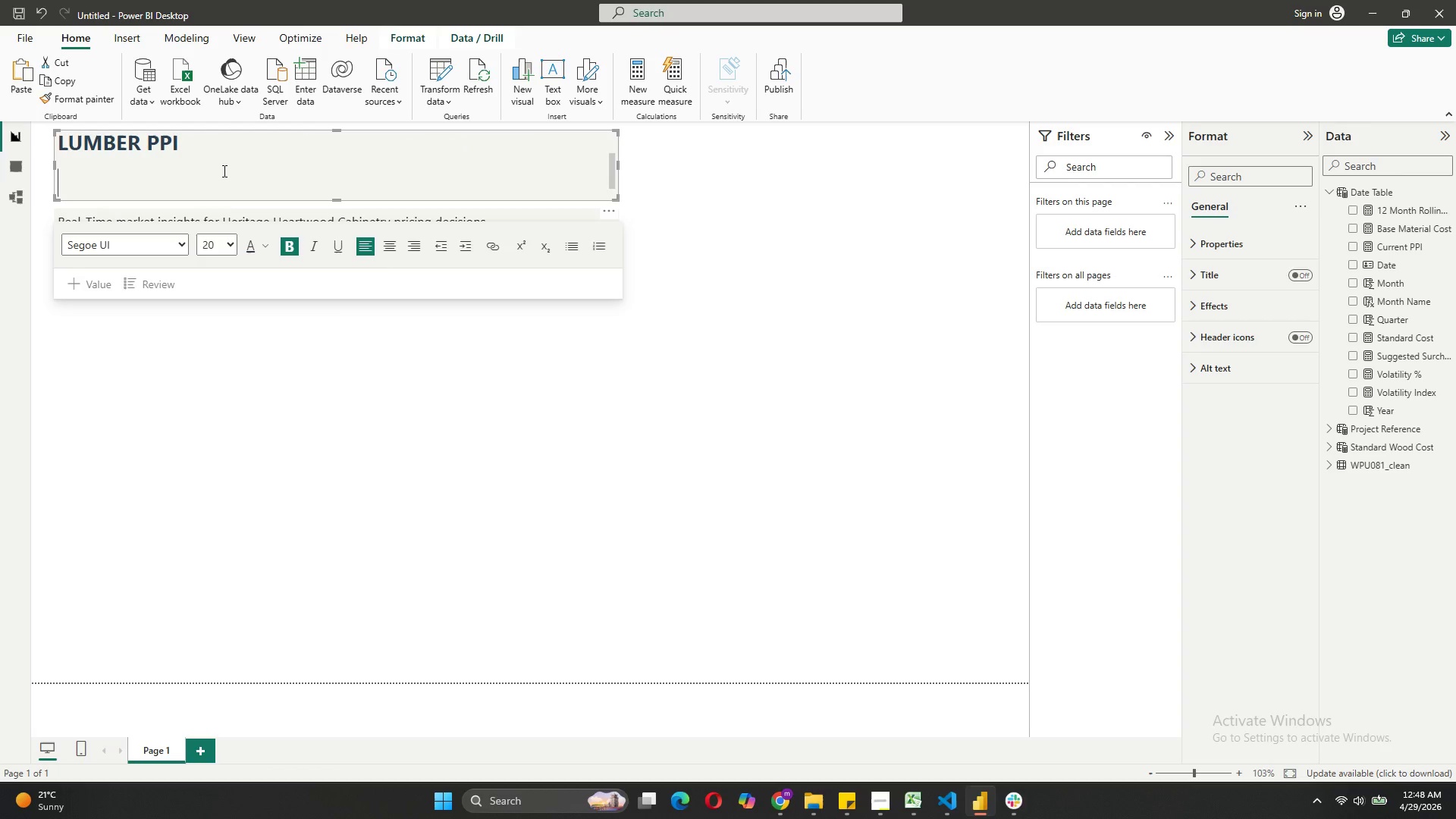 
key(Control+V)
 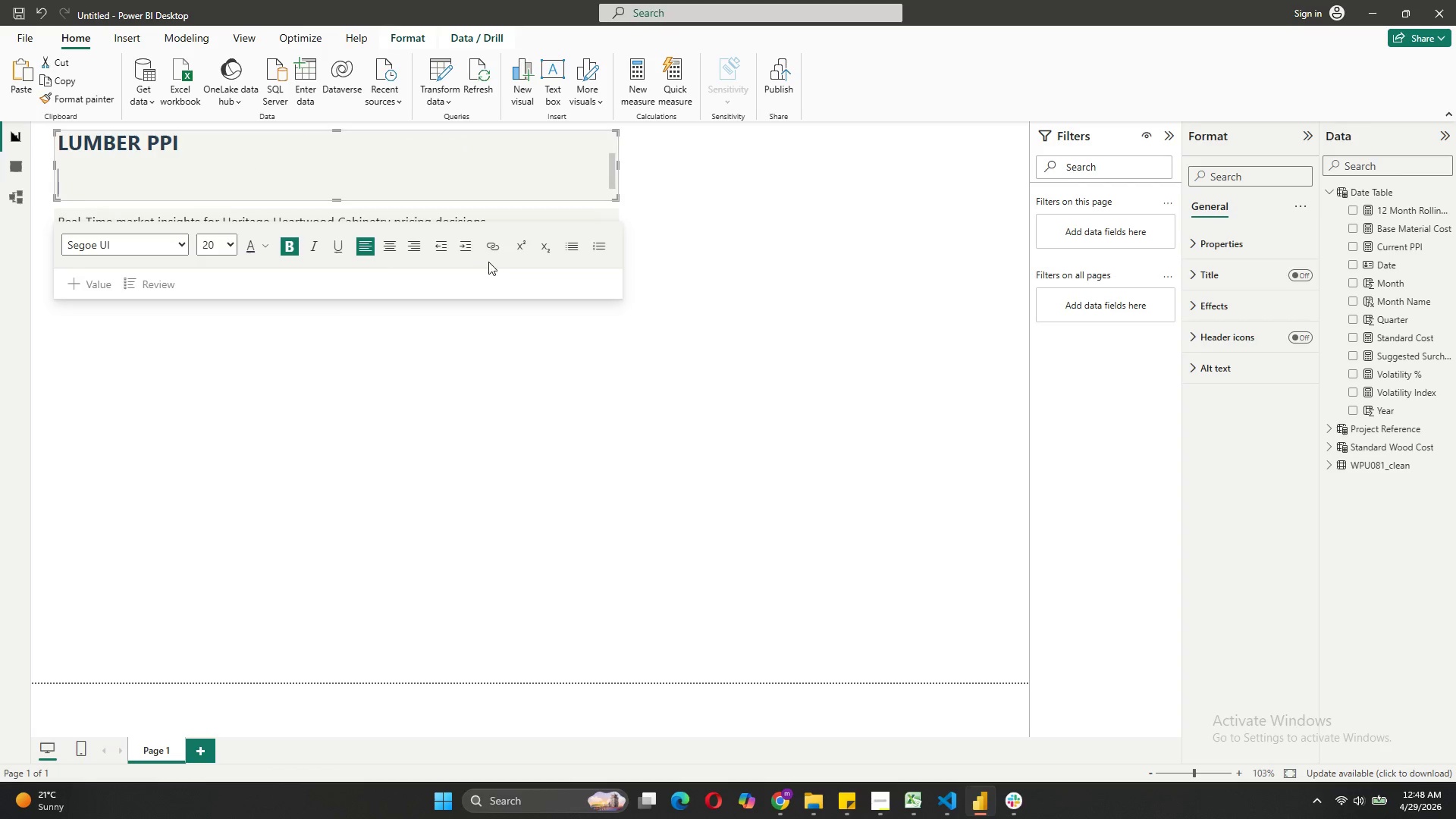 
left_click([717, 221])
 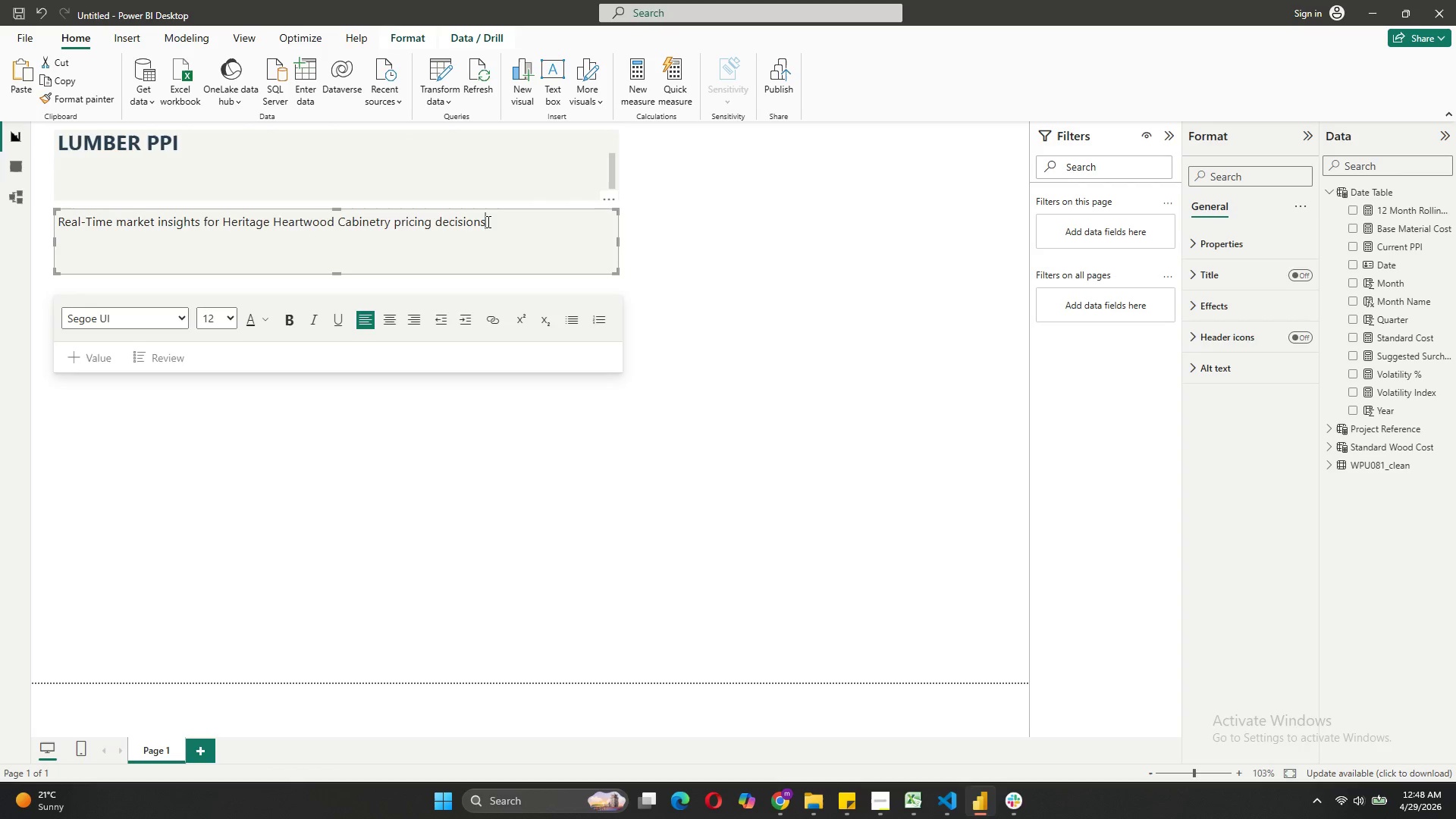 
left_click_drag(start_coordinate=[485, 221], to_coordinate=[20, 209])
 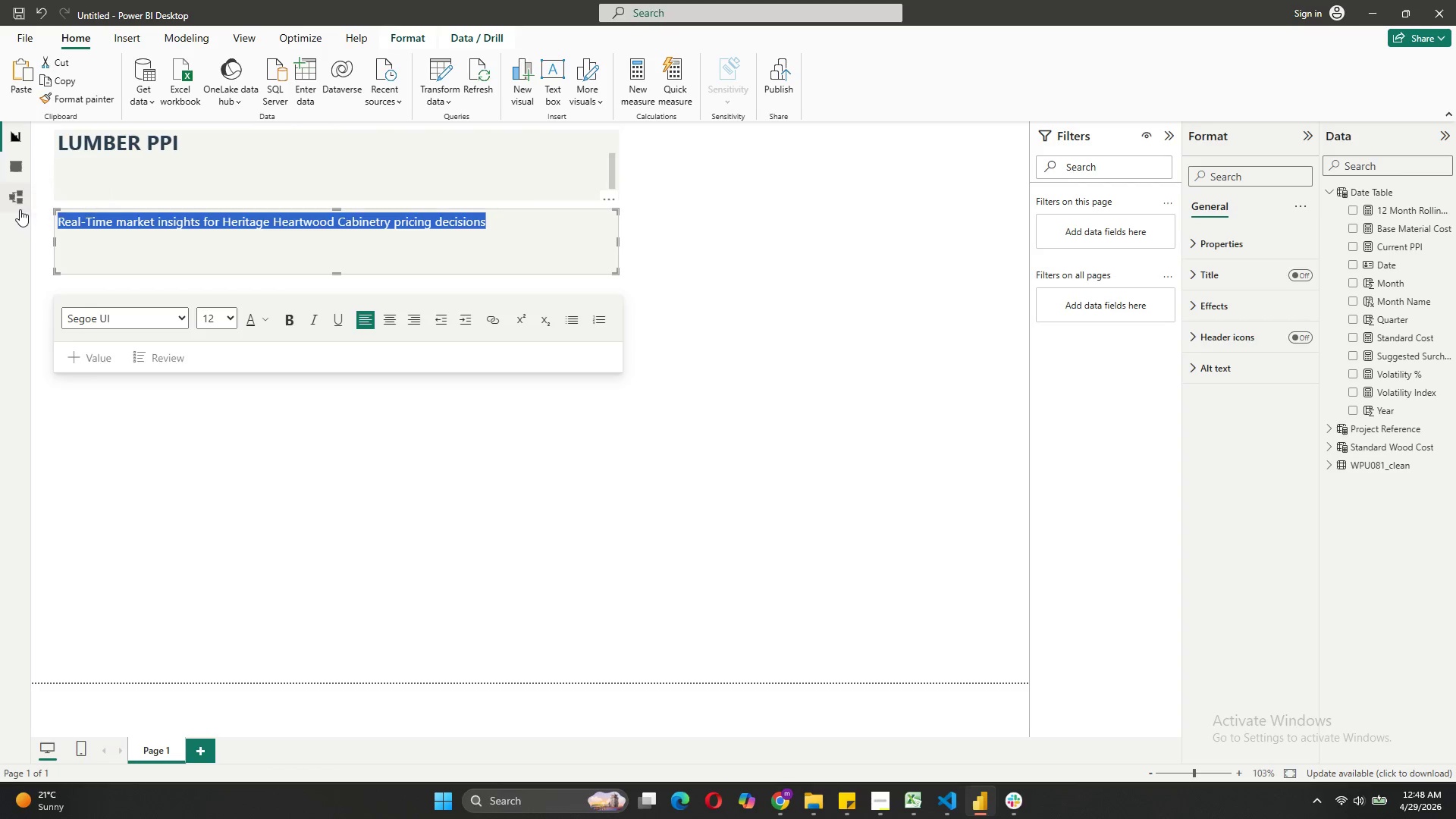 
key(Control+C)
 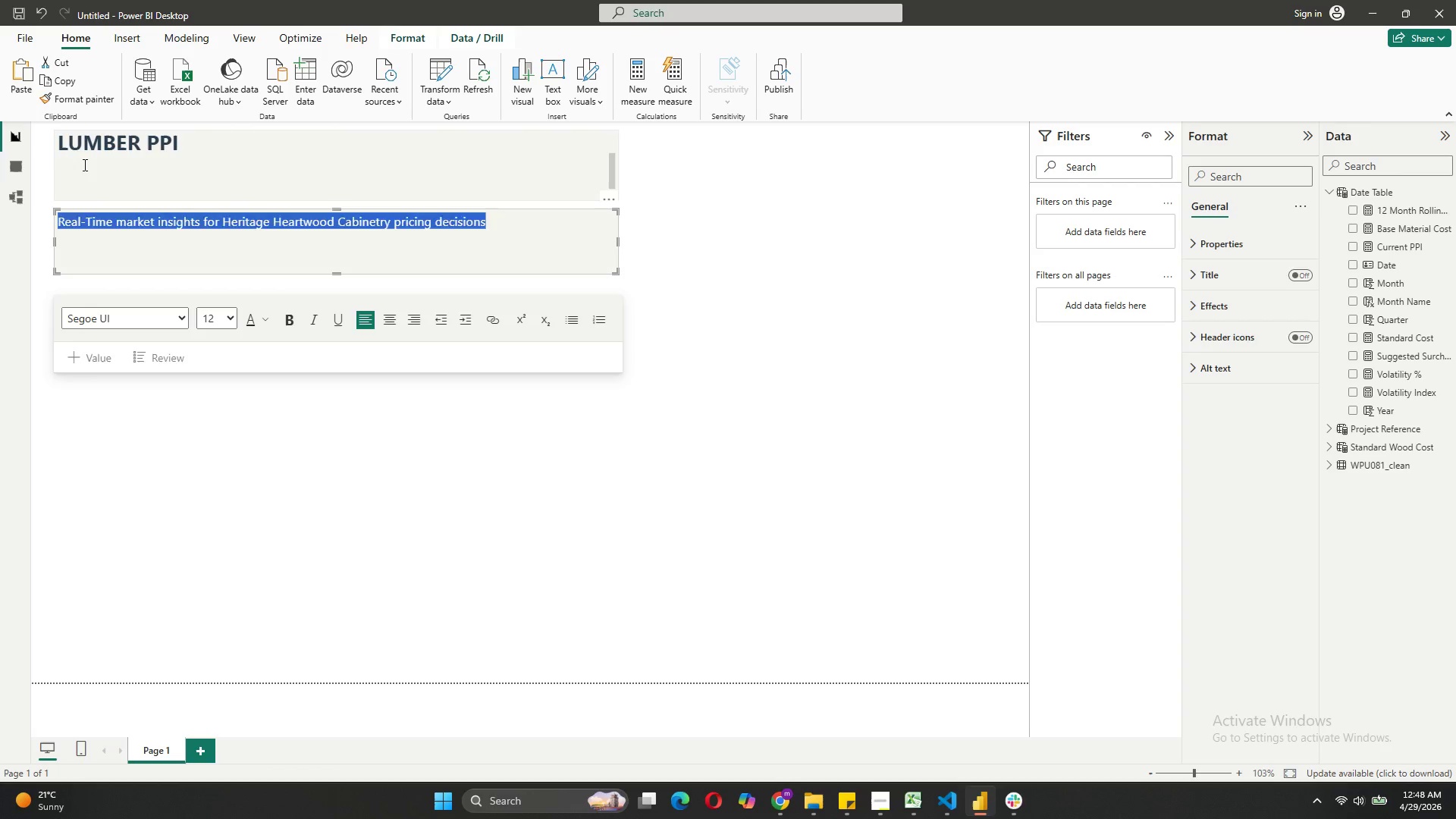 
left_click([83, 165])
 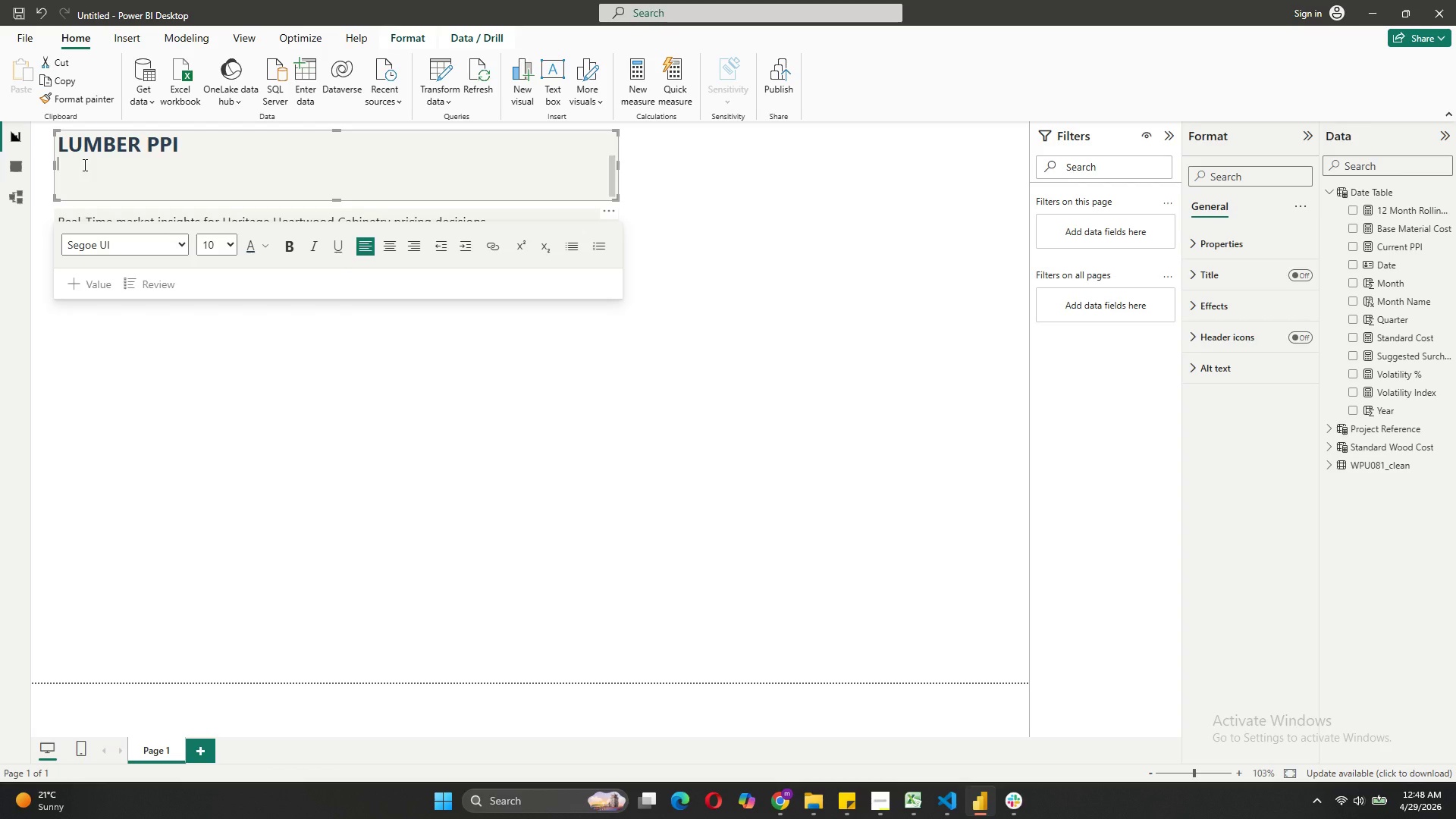 
key(Control+V)
 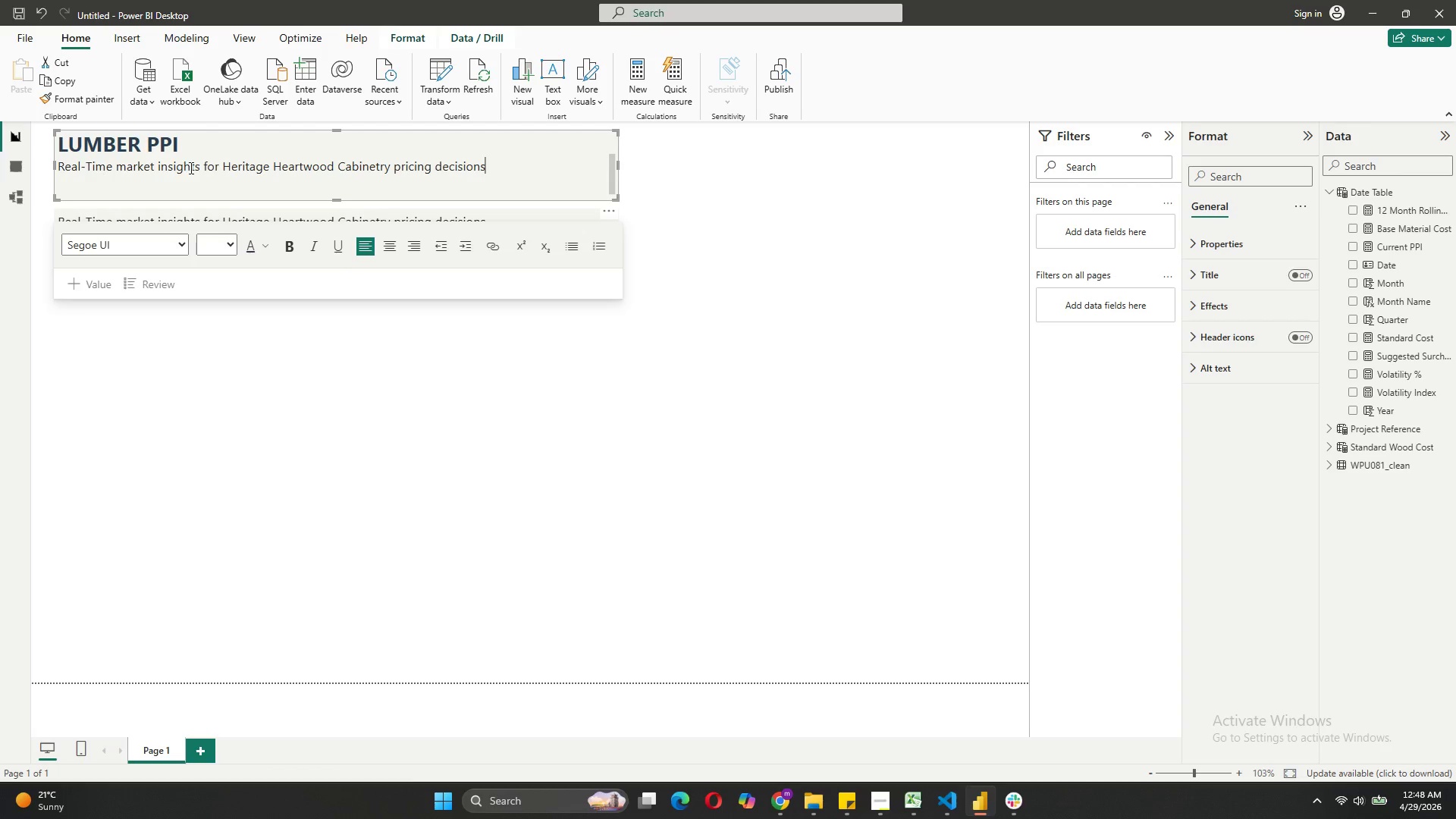 
left_click_drag(start_coordinate=[493, 167], to_coordinate=[58, 162])
 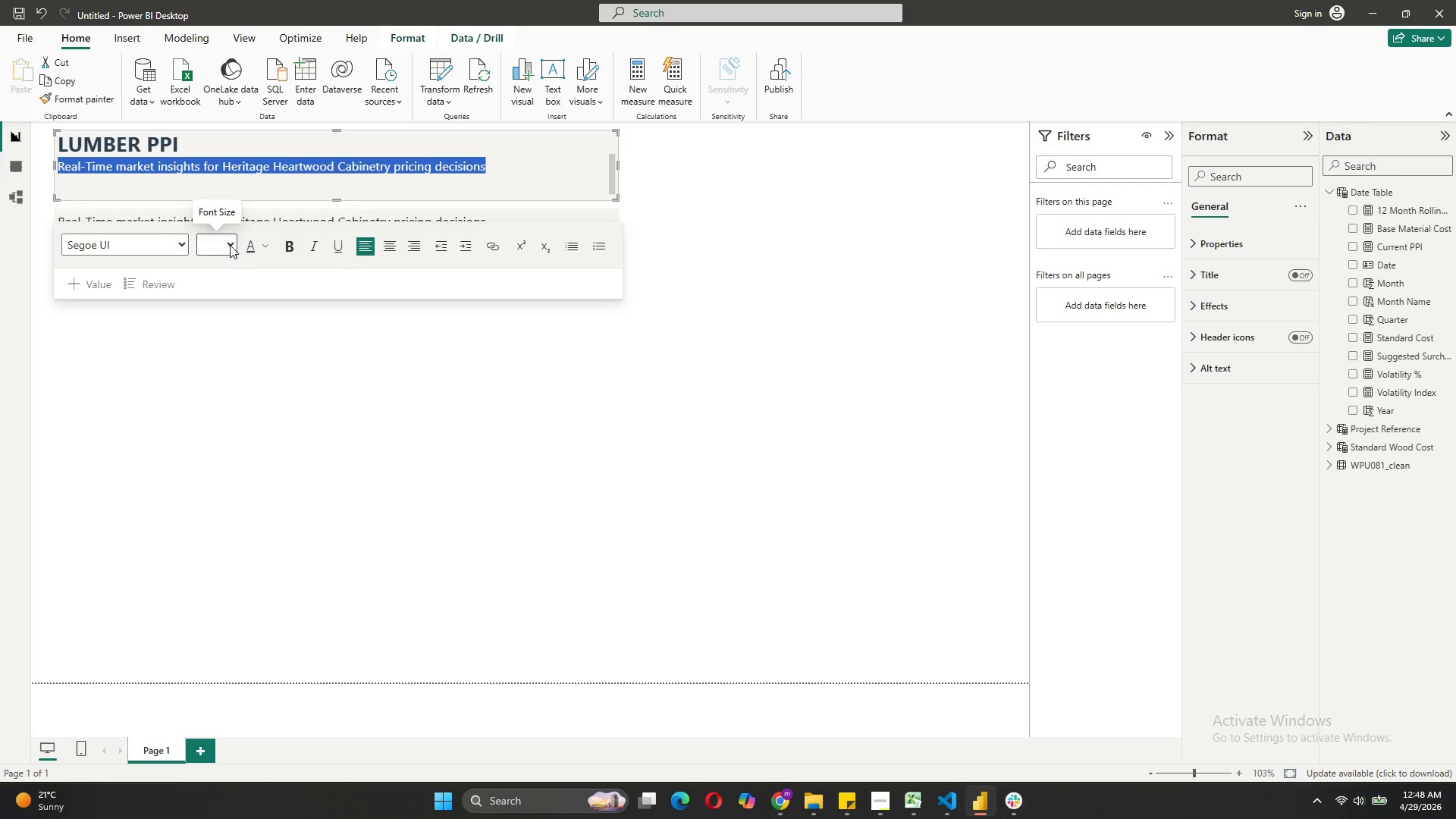 
left_click([230, 245])
 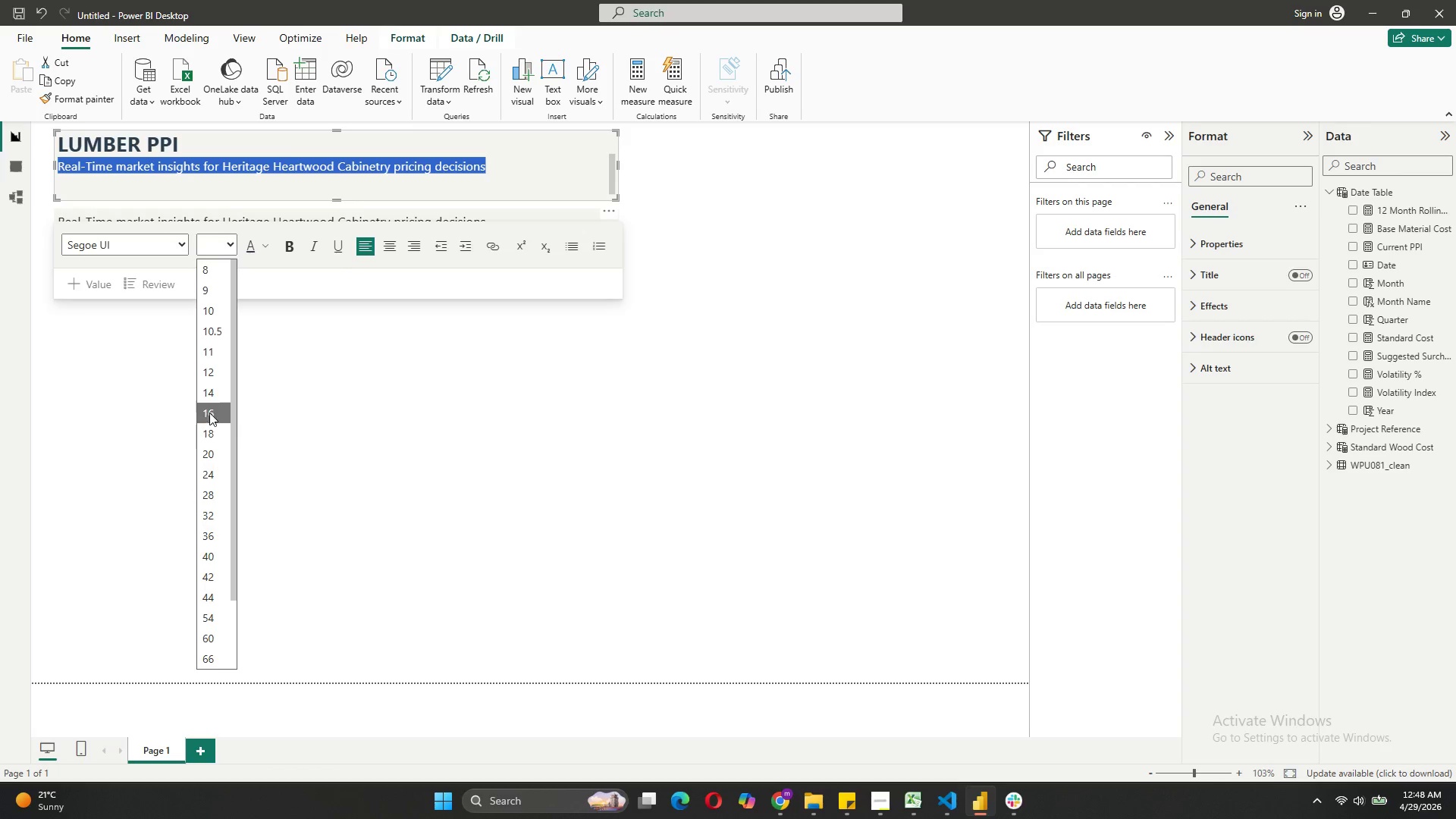 
left_click([214, 377])
 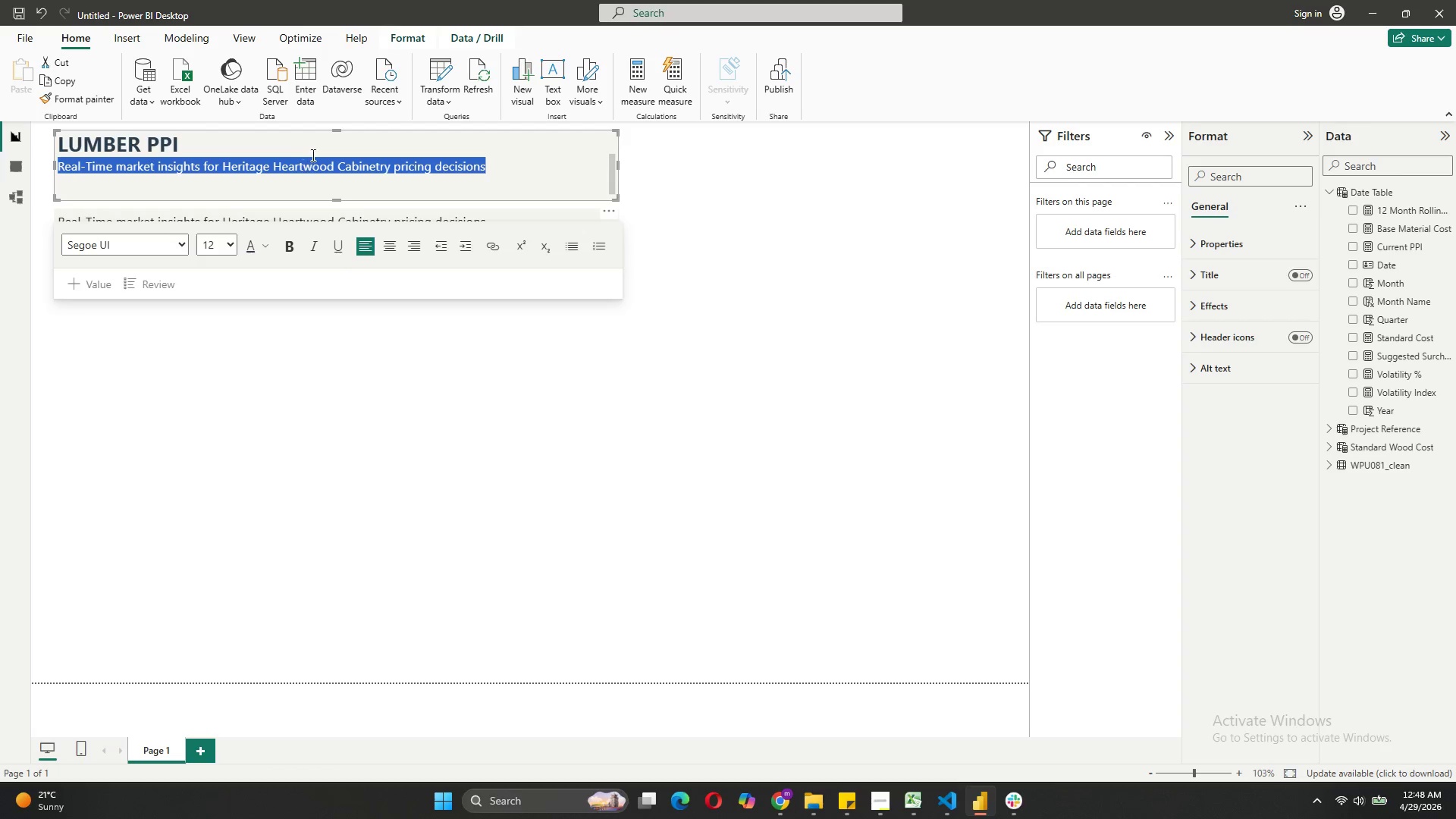 
left_click([270, 151])
 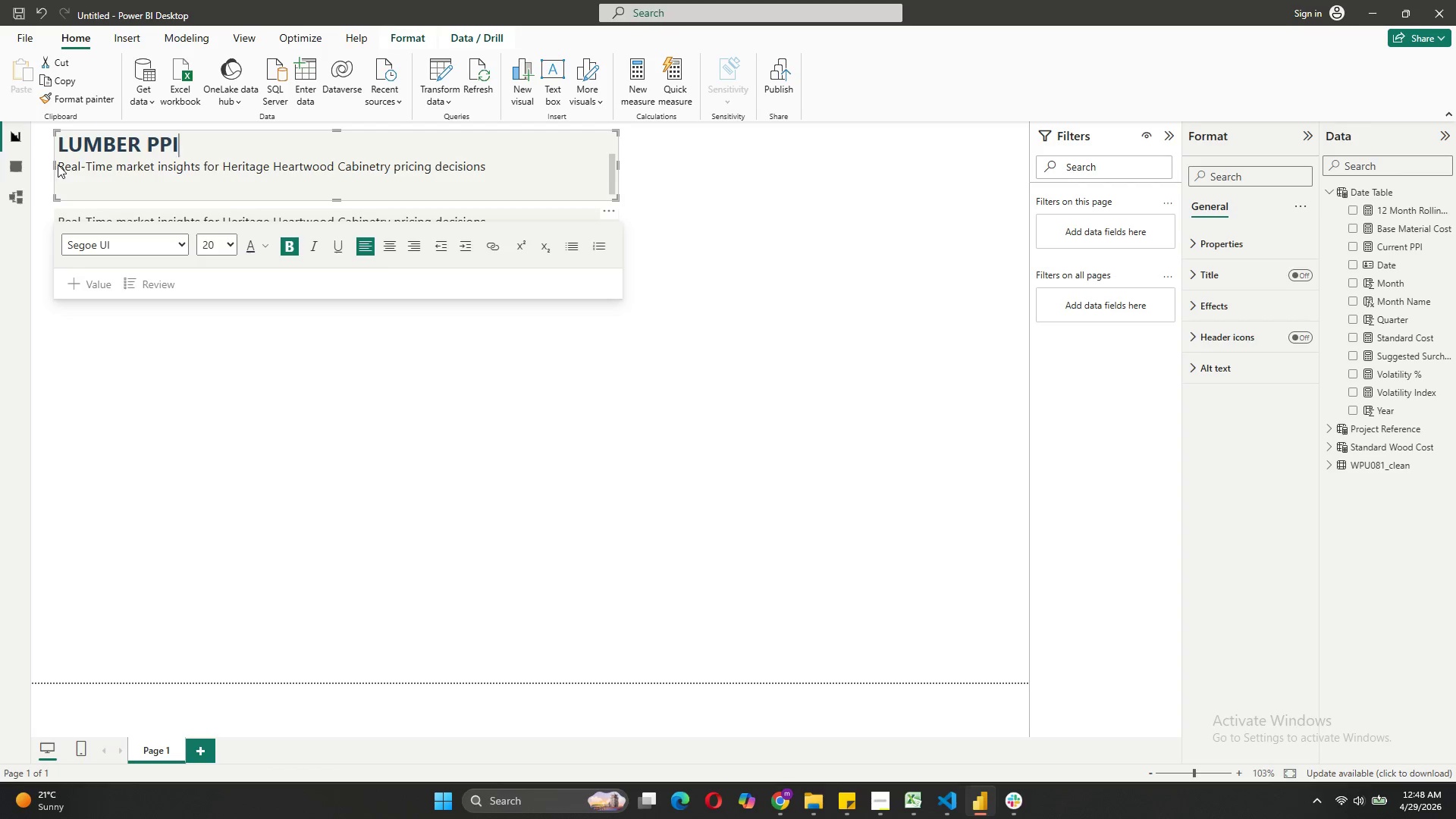 
left_click([58, 164])
 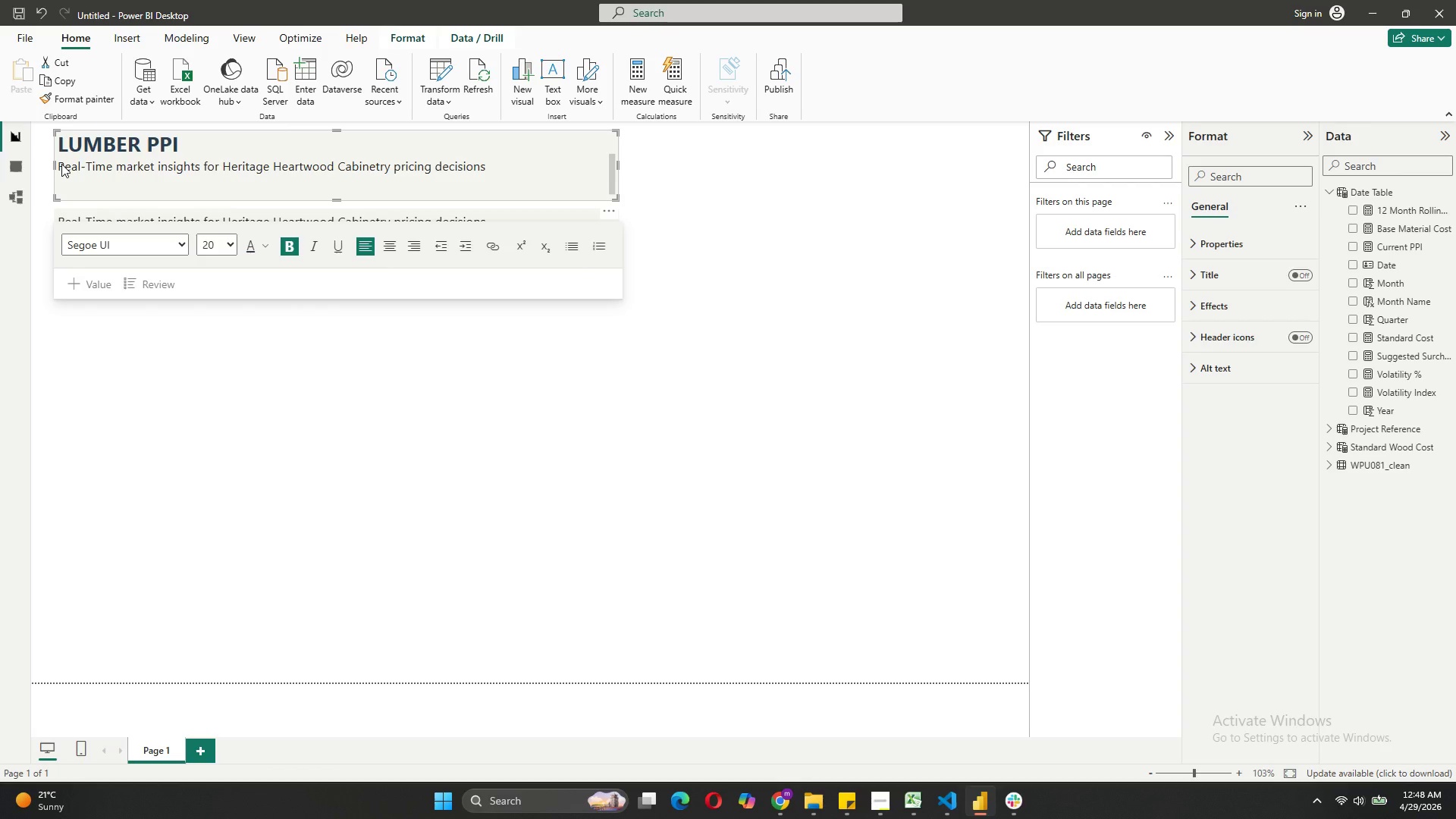 
left_click([61, 164])
 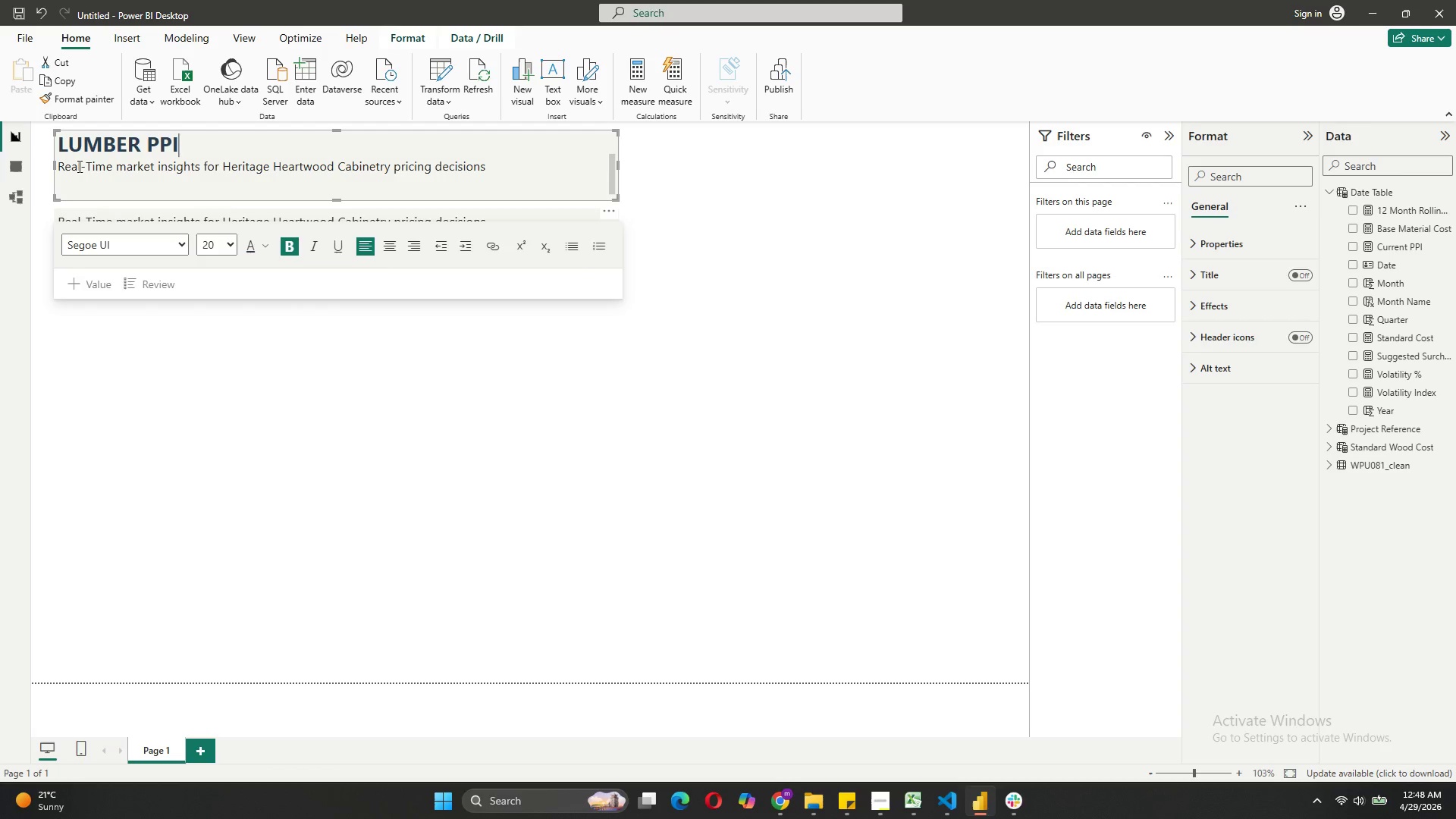 
left_click([78, 166])
 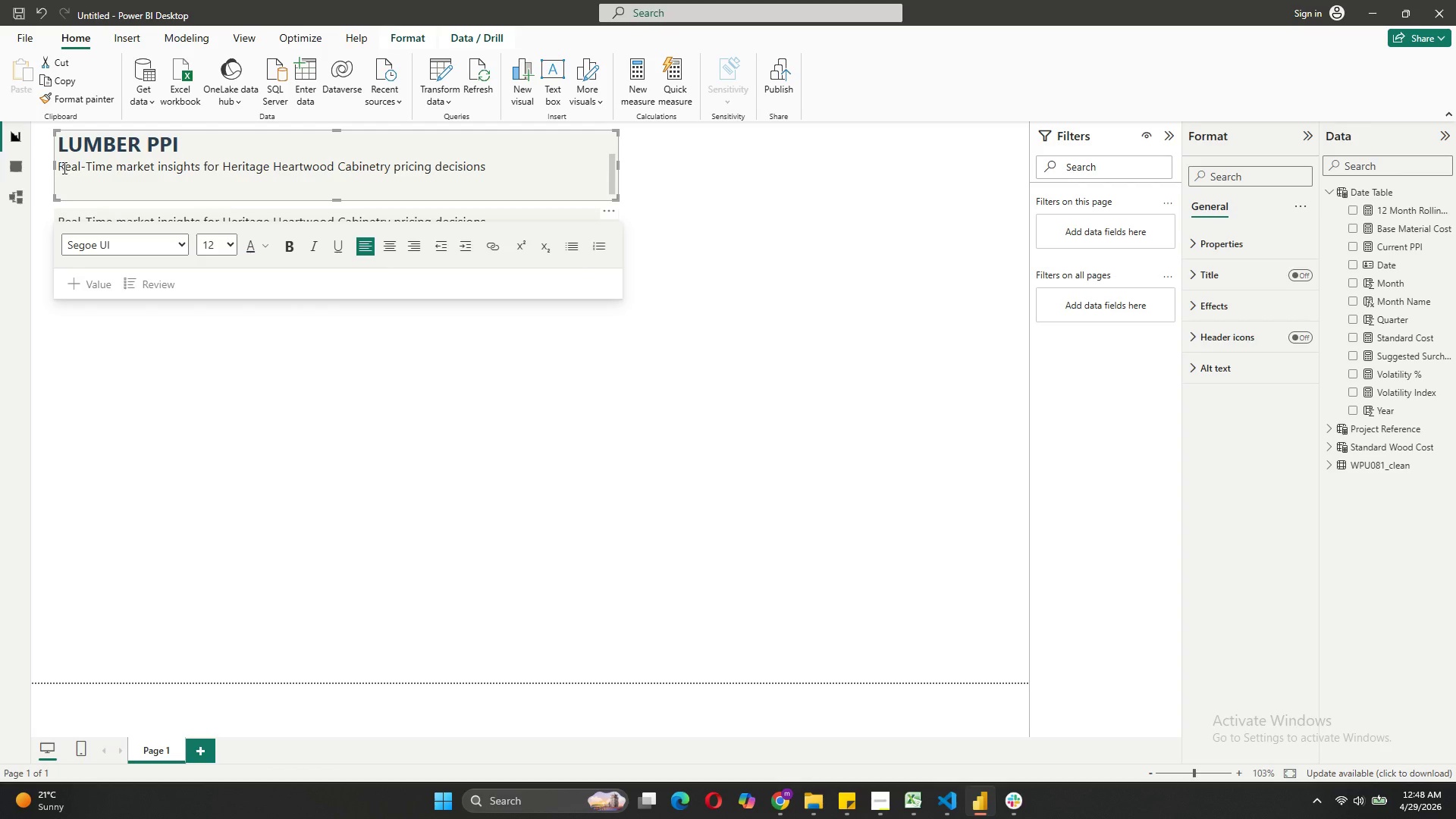 
left_click([62, 168])
 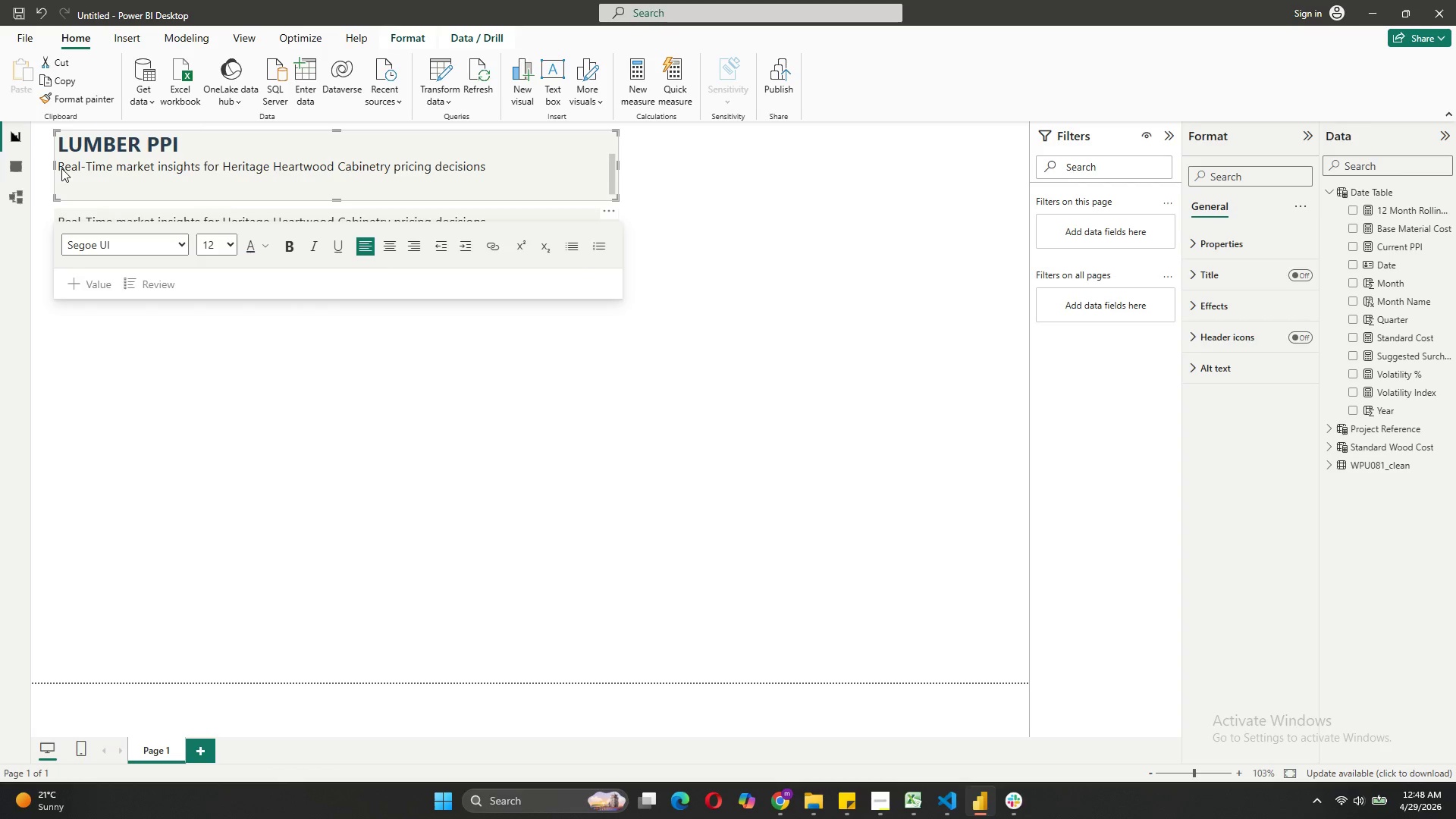 
key(ArrowLeft)
 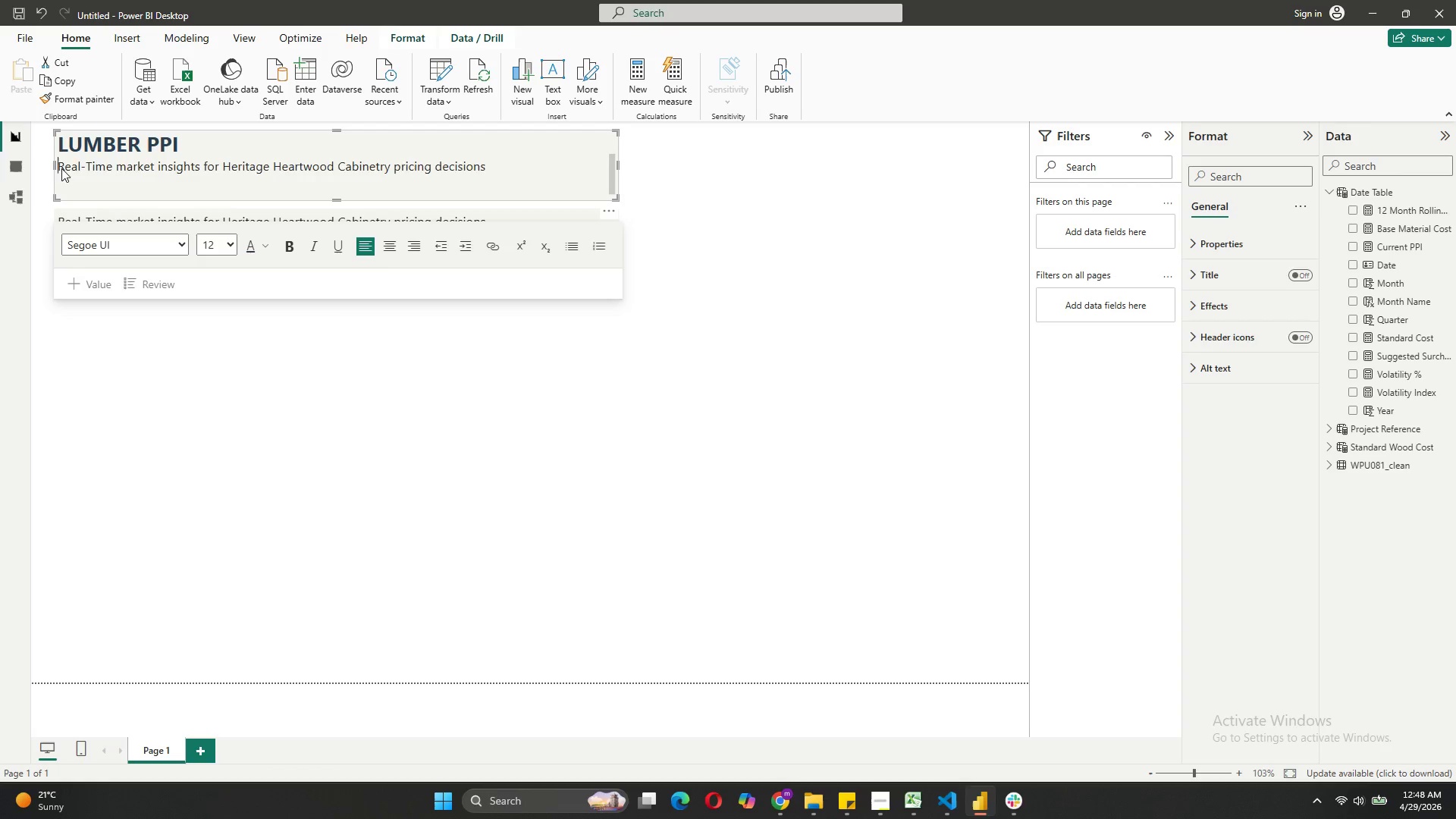 
key(Shift+ShiftRight)
 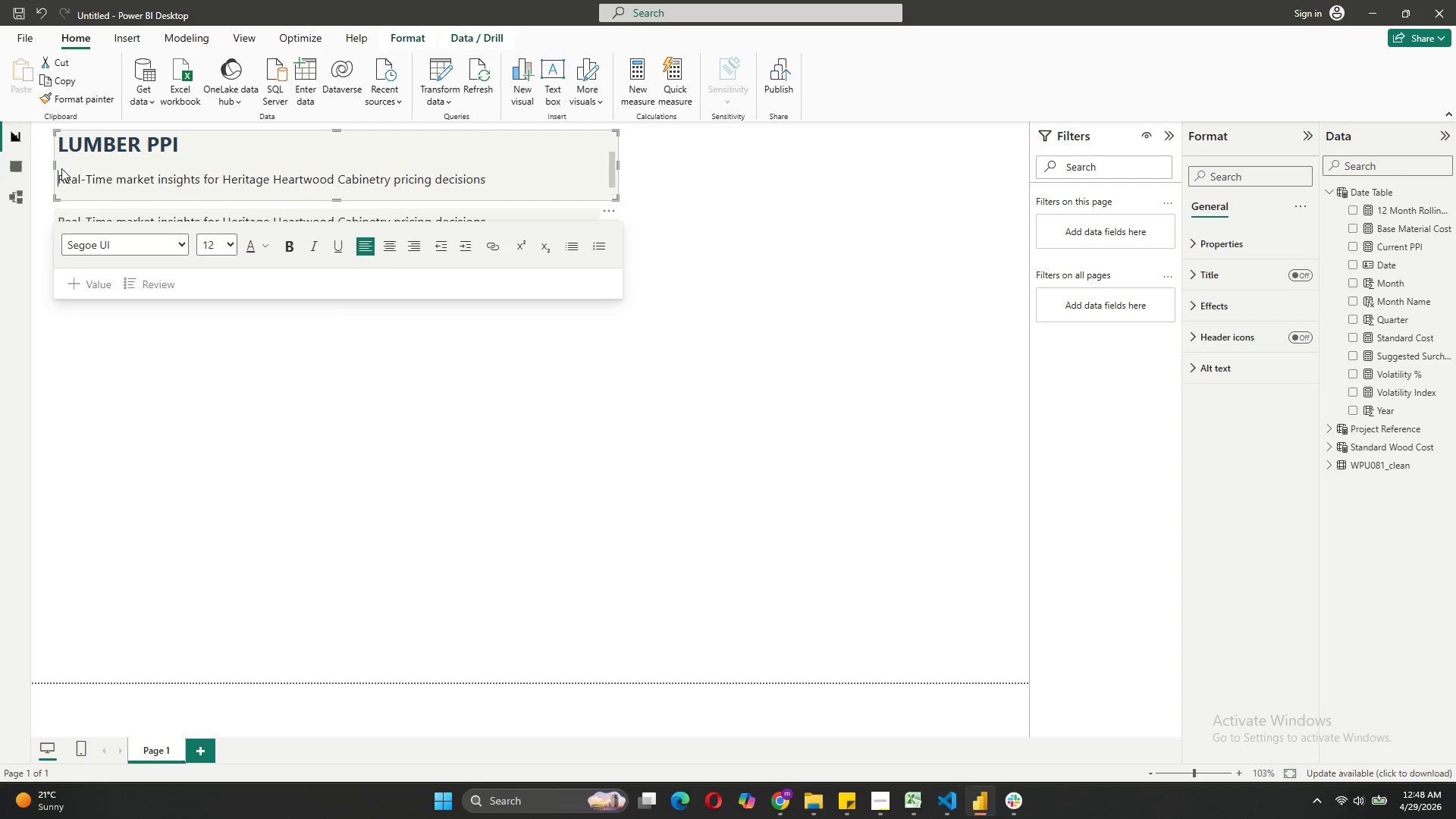 
key(Shift+Enter)
 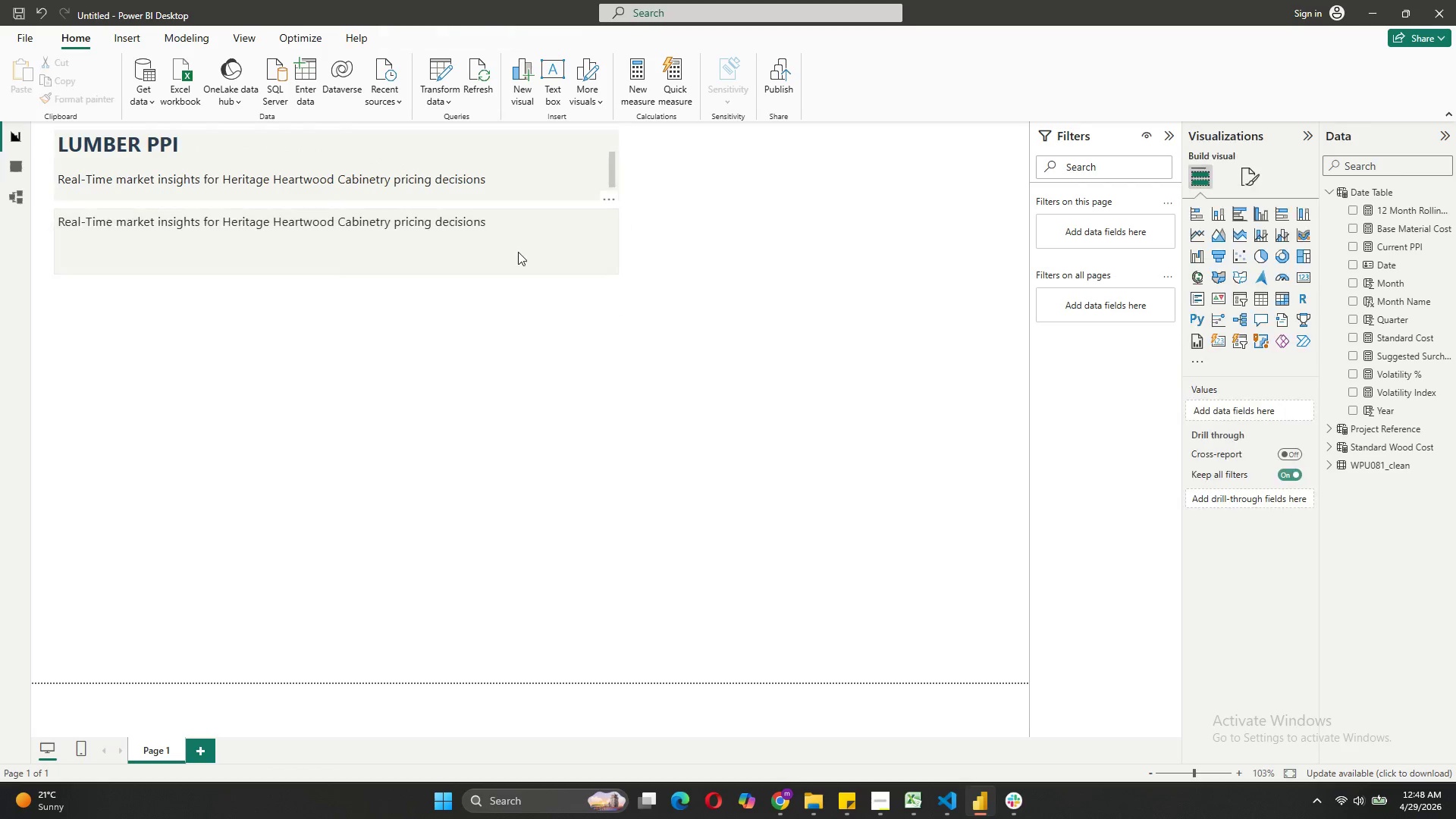 
left_click([586, 246])
 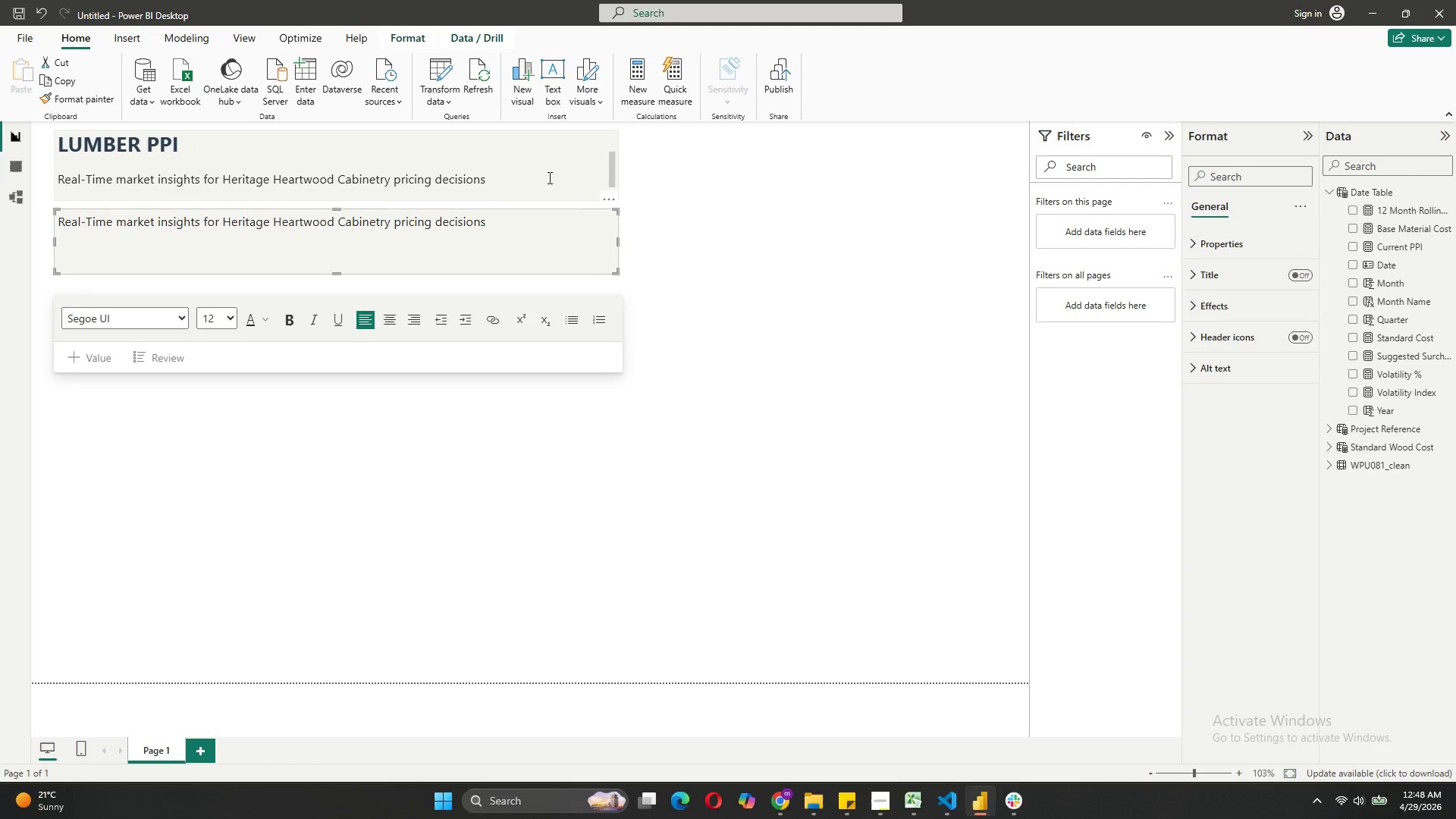 
scroll: coordinate [548, 176], scroll_direction: up, amount: 3.0
 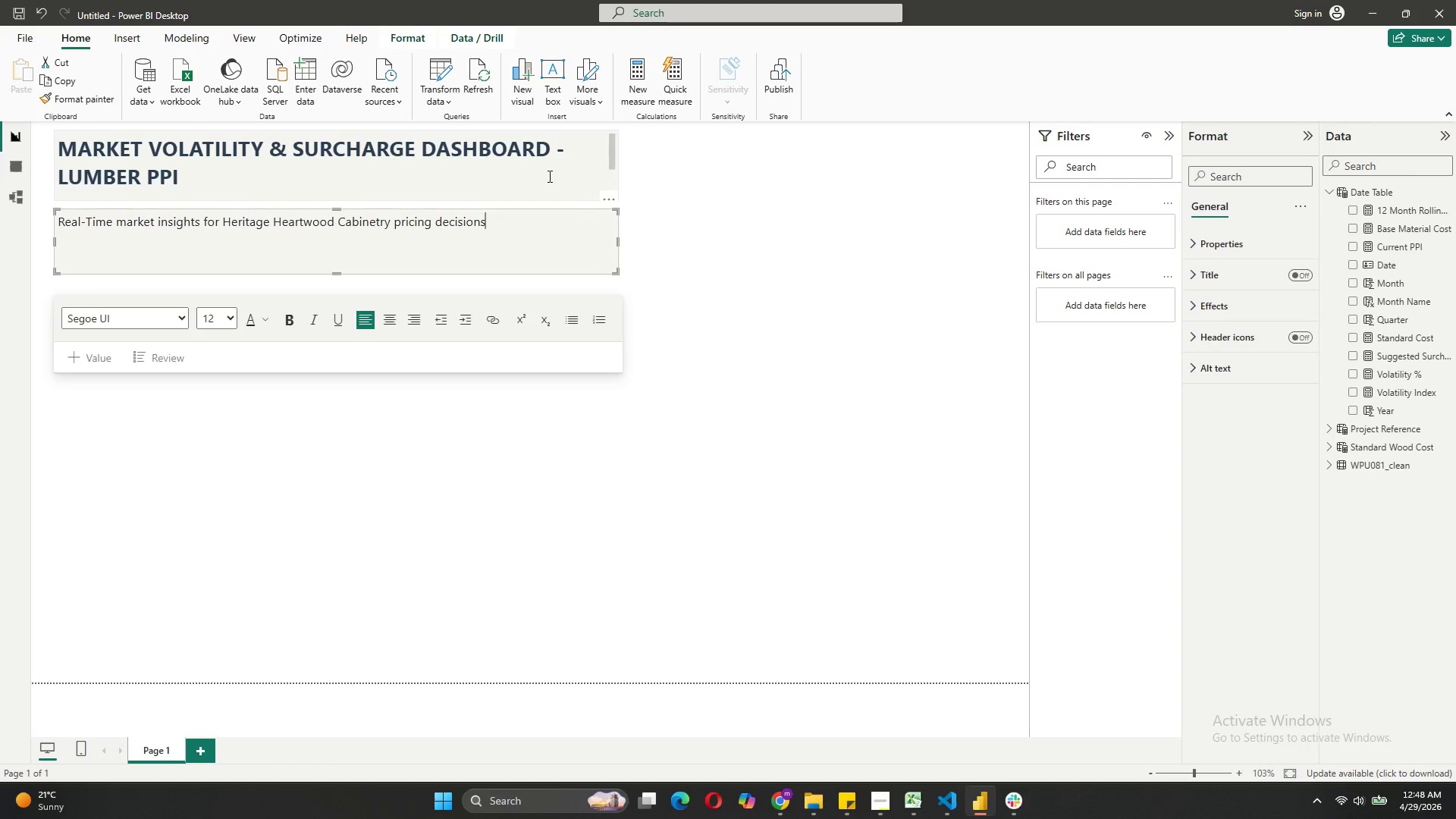 
scroll: coordinate [548, 176], scroll_direction: down, amount: 4.0
 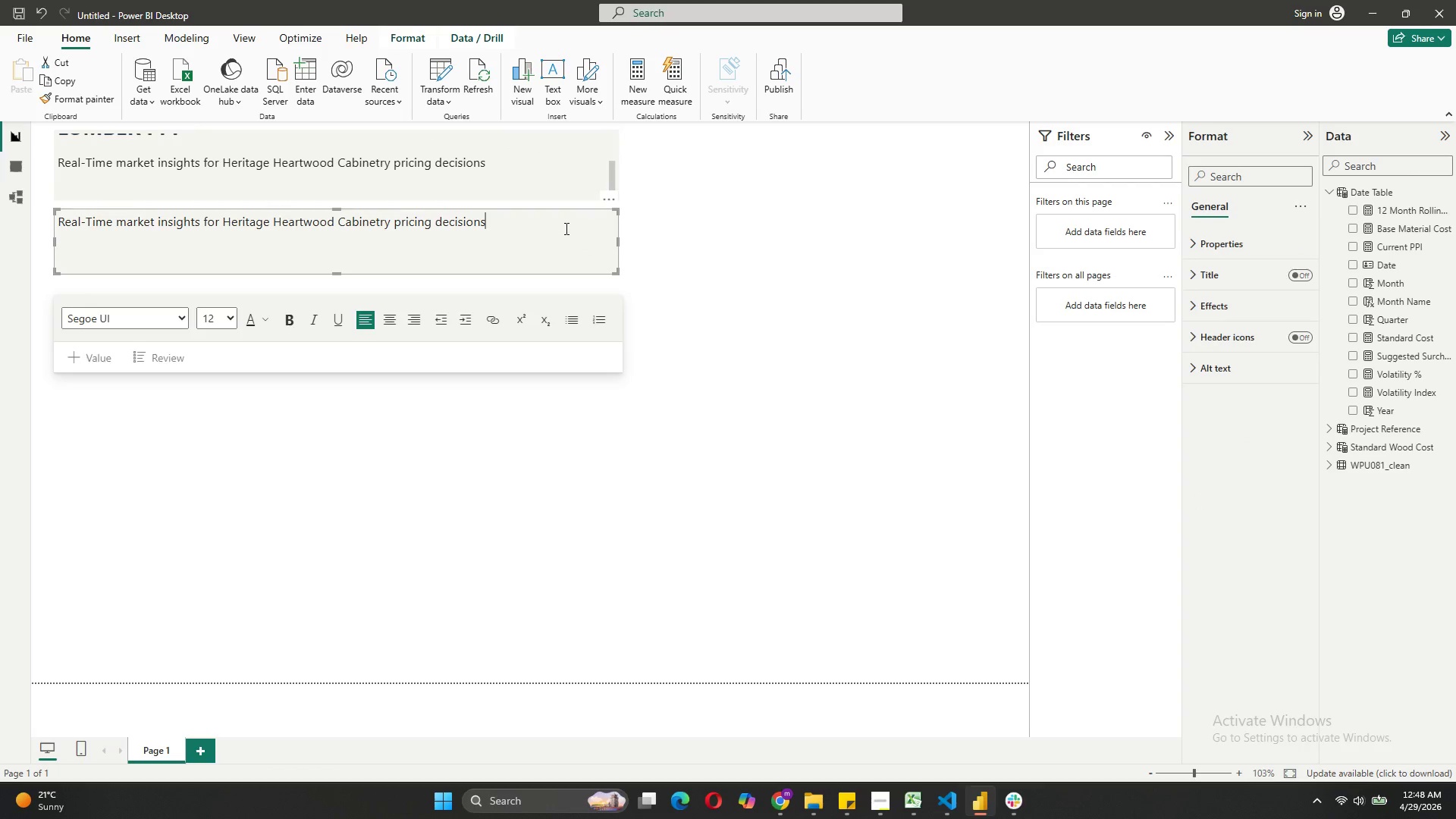 
left_click([565, 228])
 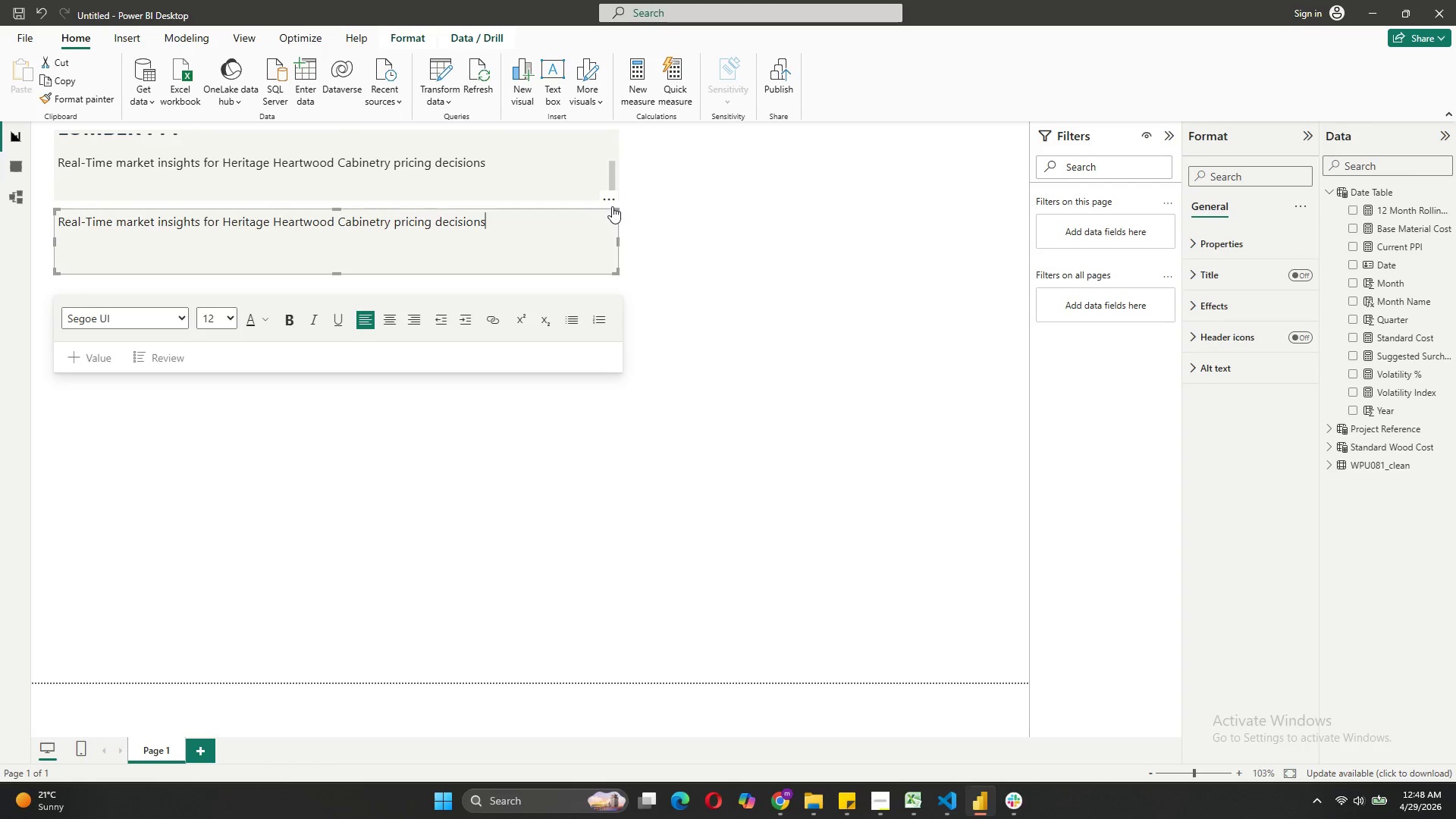 
left_click([612, 199])
 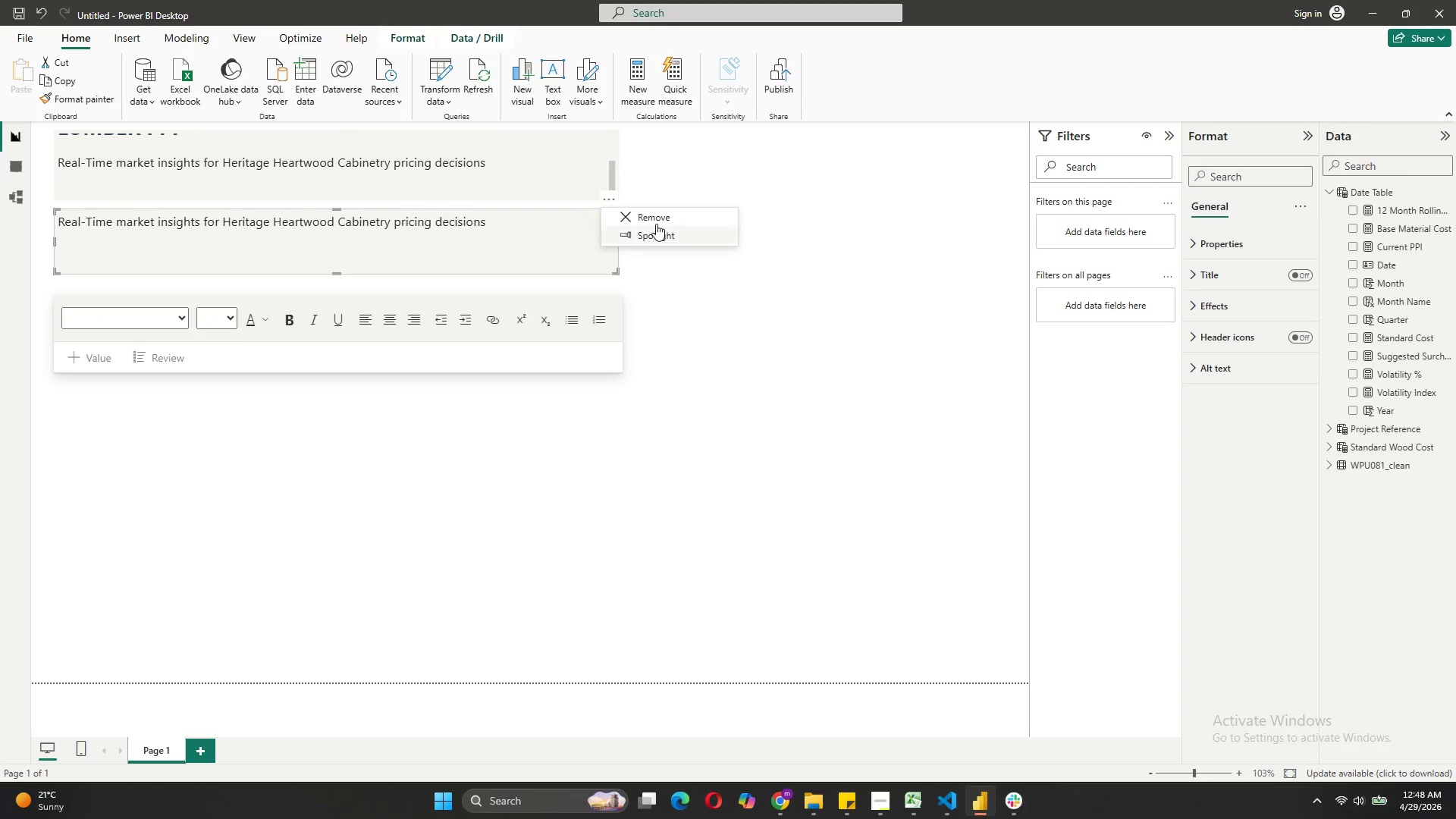 
left_click([657, 220])
 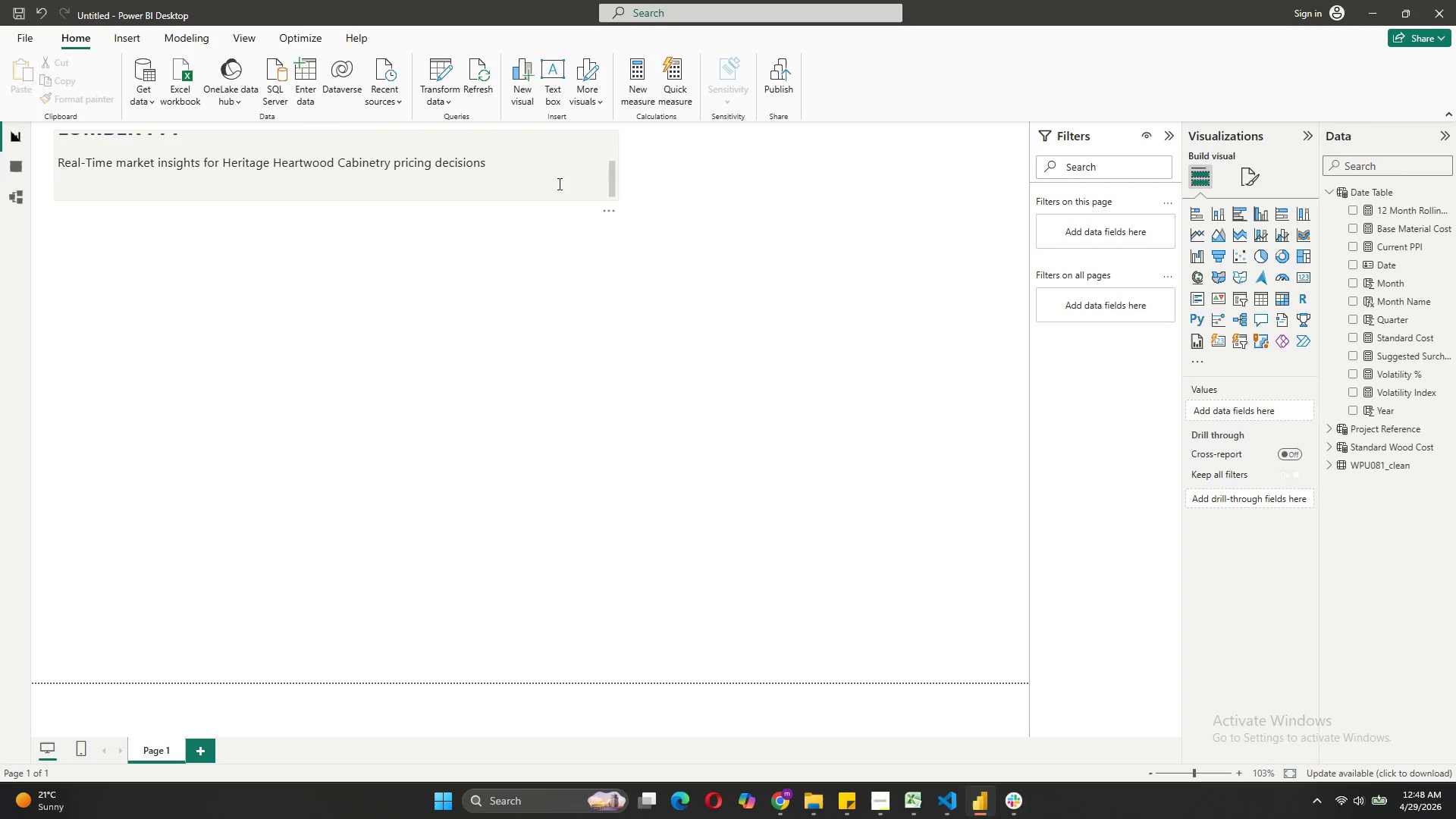 
left_click([538, 174])
 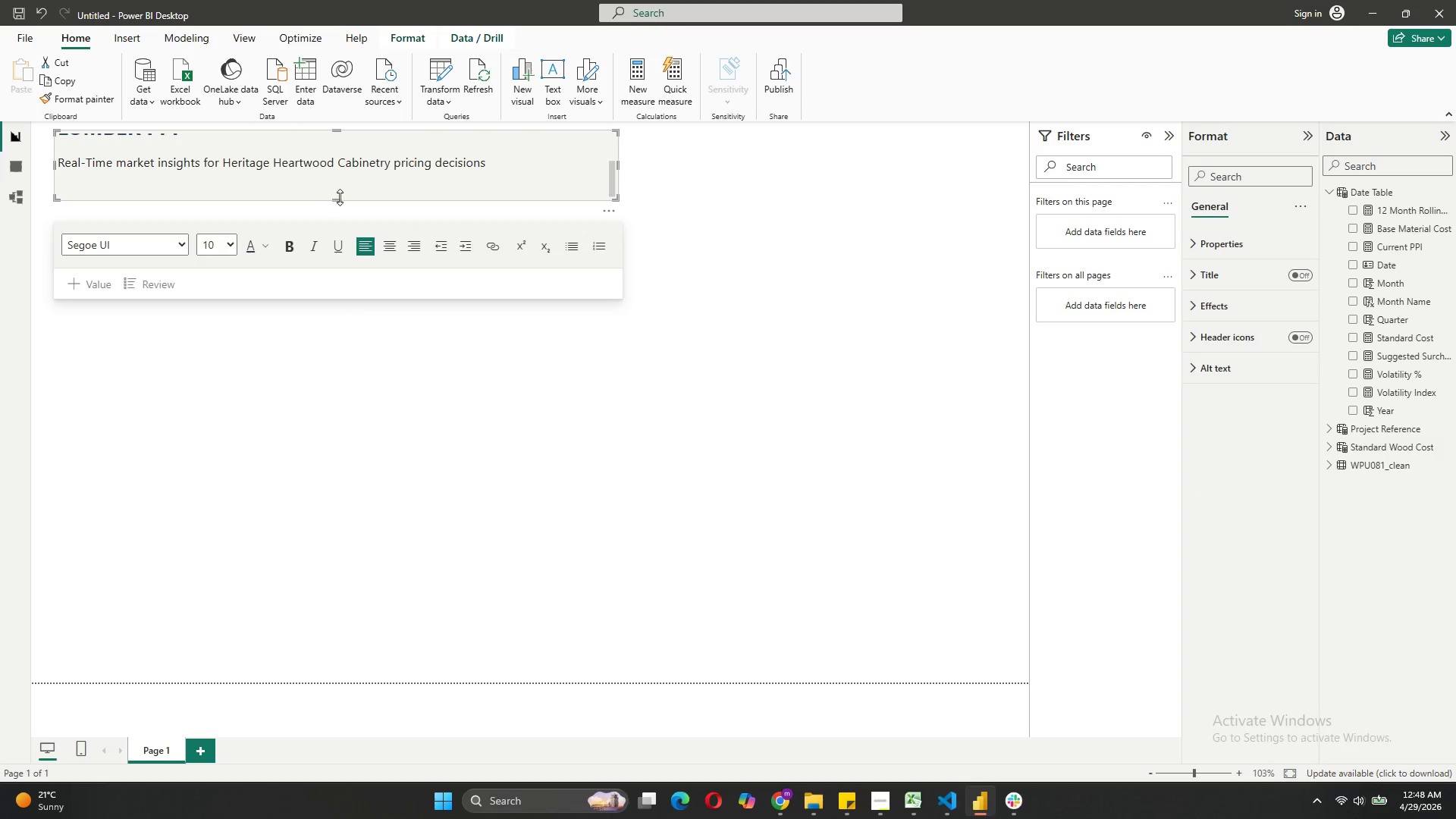 
left_click_drag(start_coordinate=[340, 197], to_coordinate=[334, 247])
 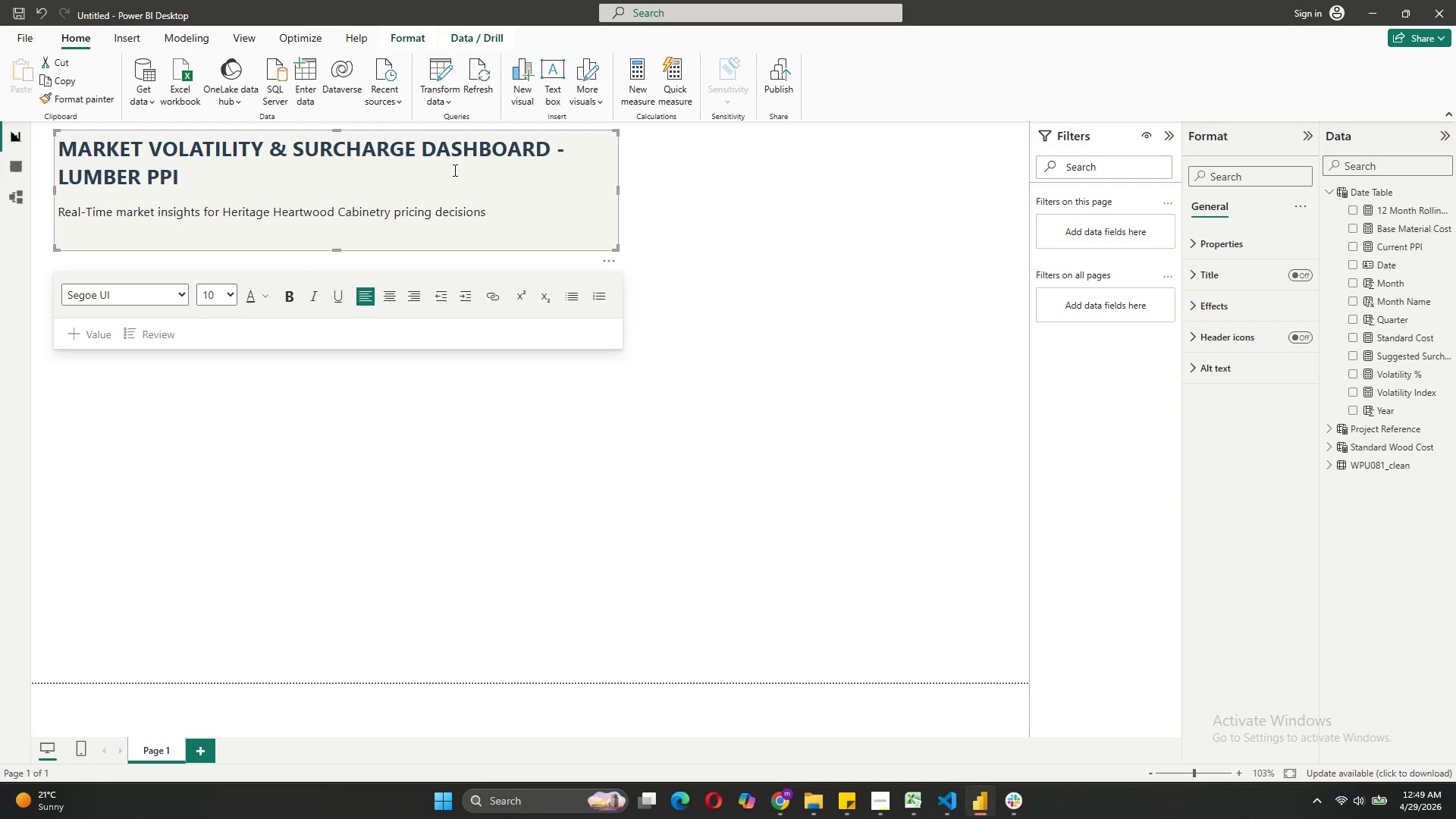 
left_click([453, 170])
 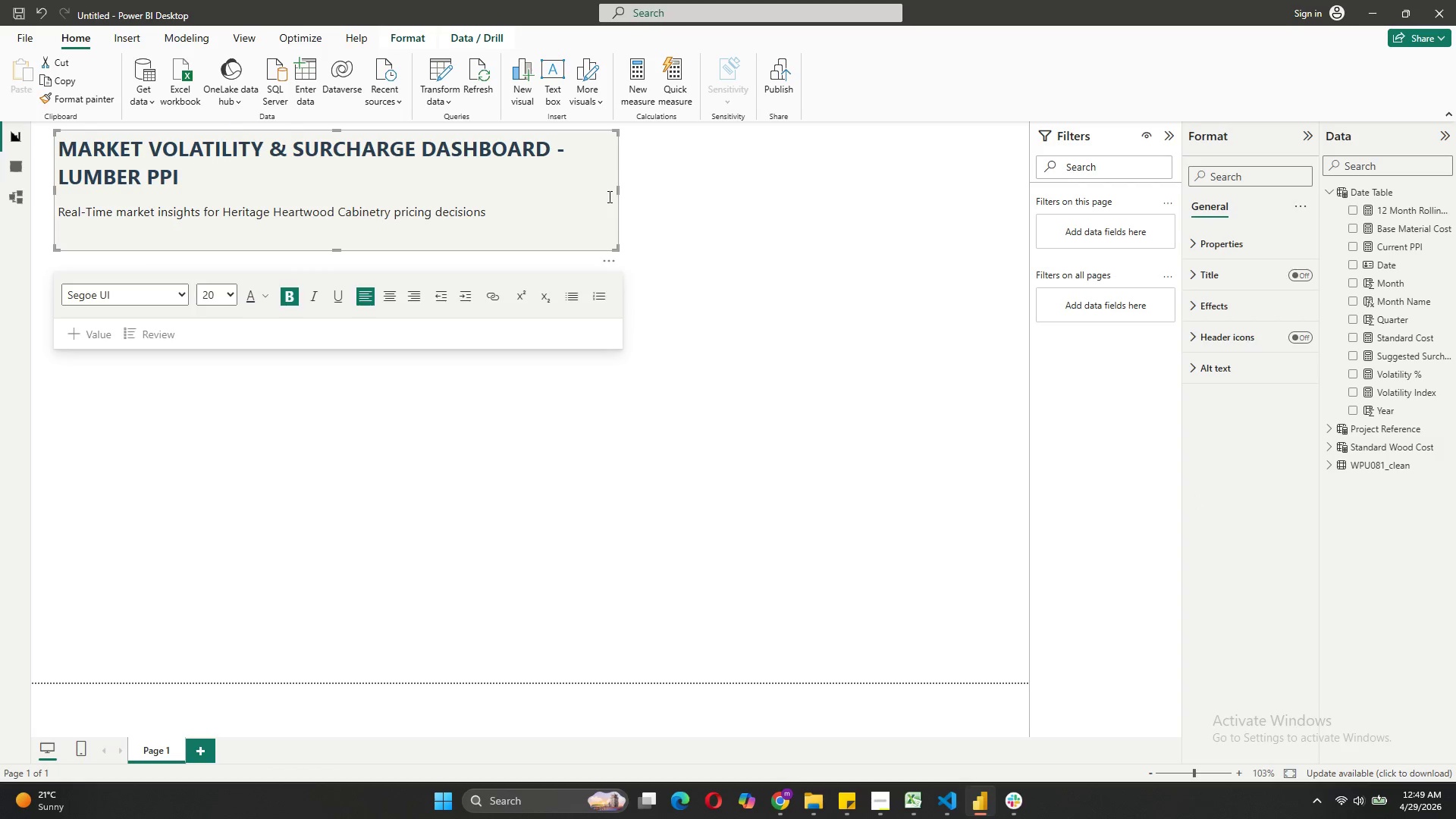 
left_click_drag(start_coordinate=[617, 190], to_coordinate=[697, 190])
 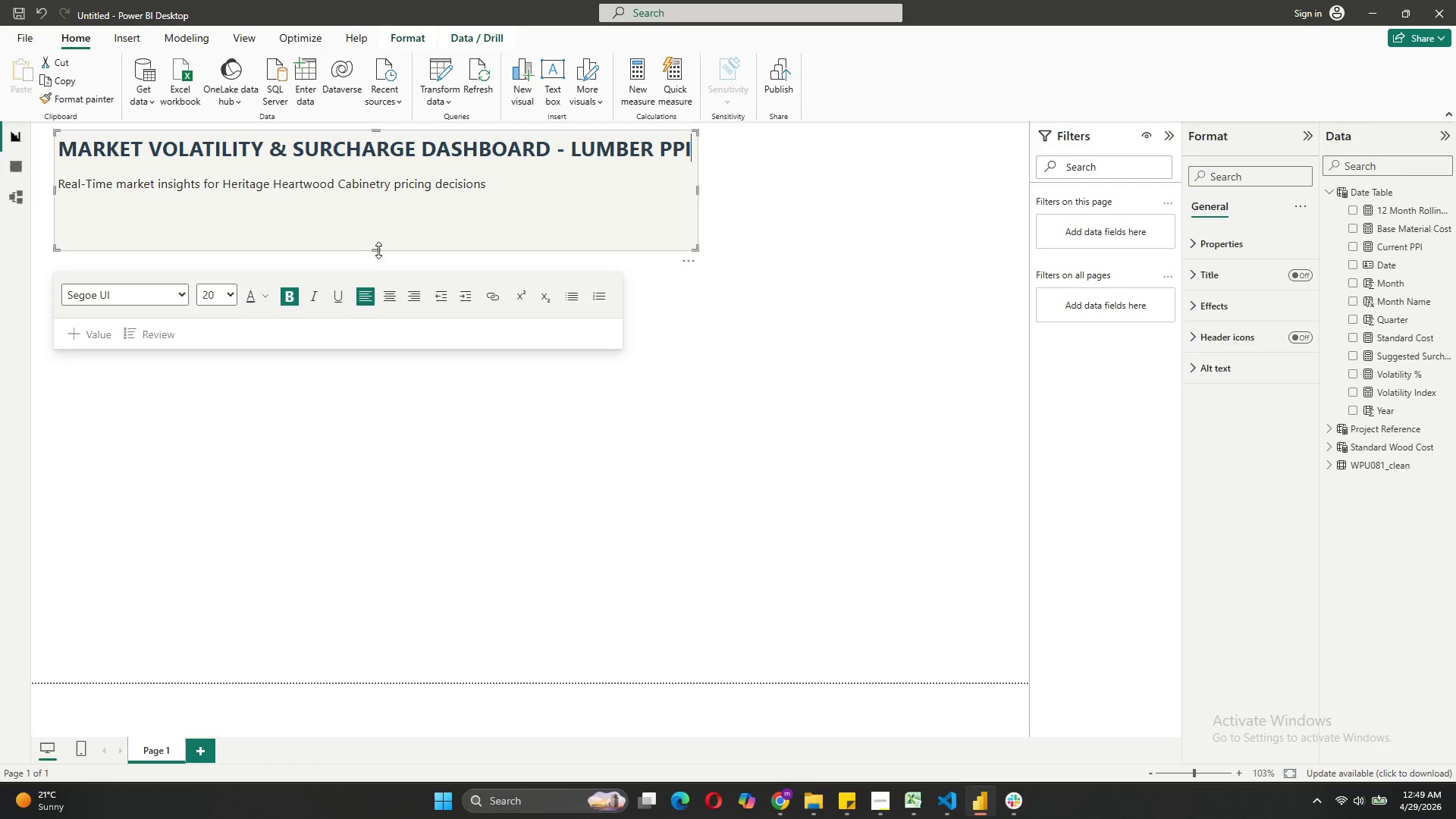 
left_click_drag(start_coordinate=[378, 250], to_coordinate=[395, 245])
 